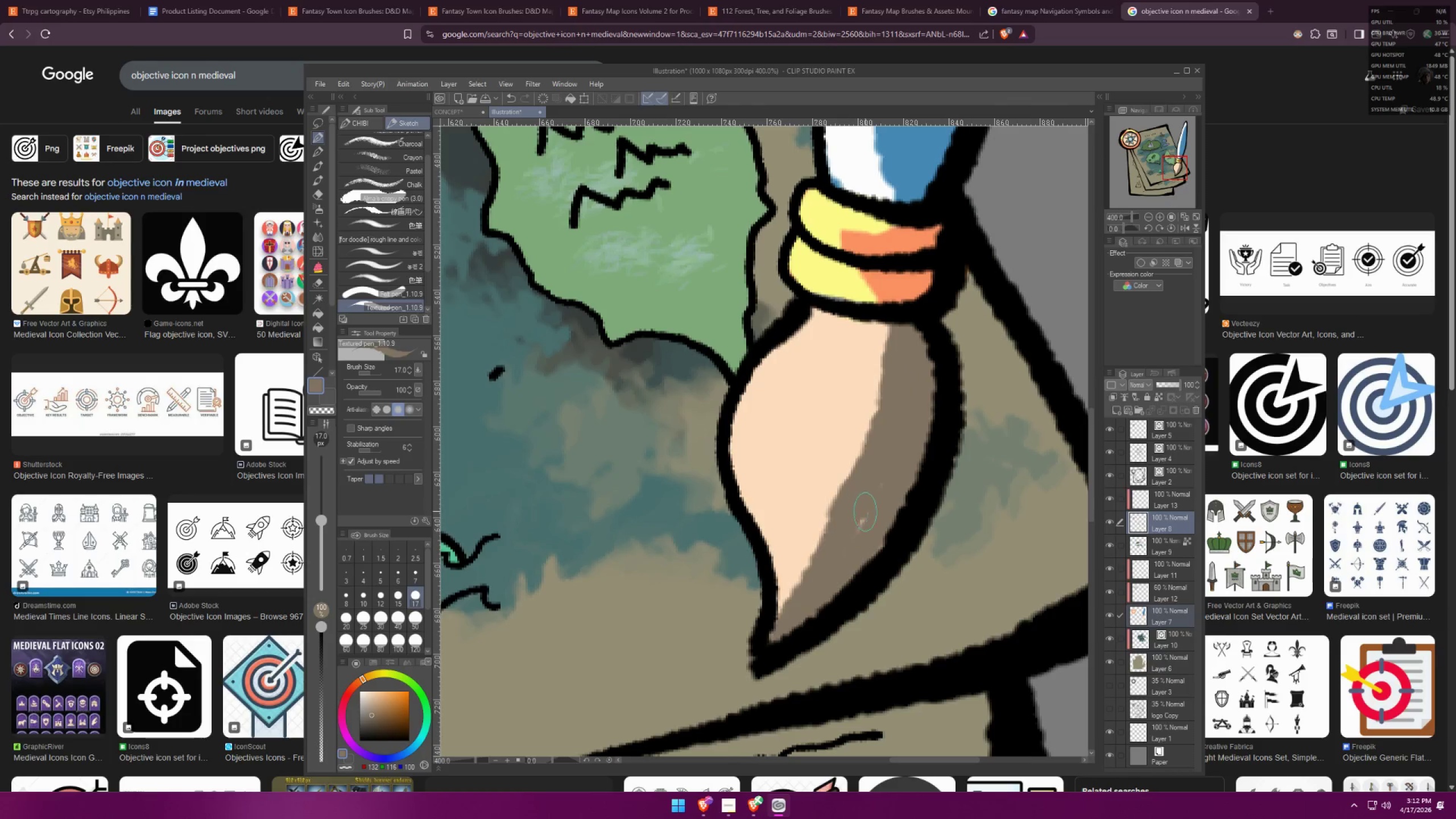 
key(Control+Z)
 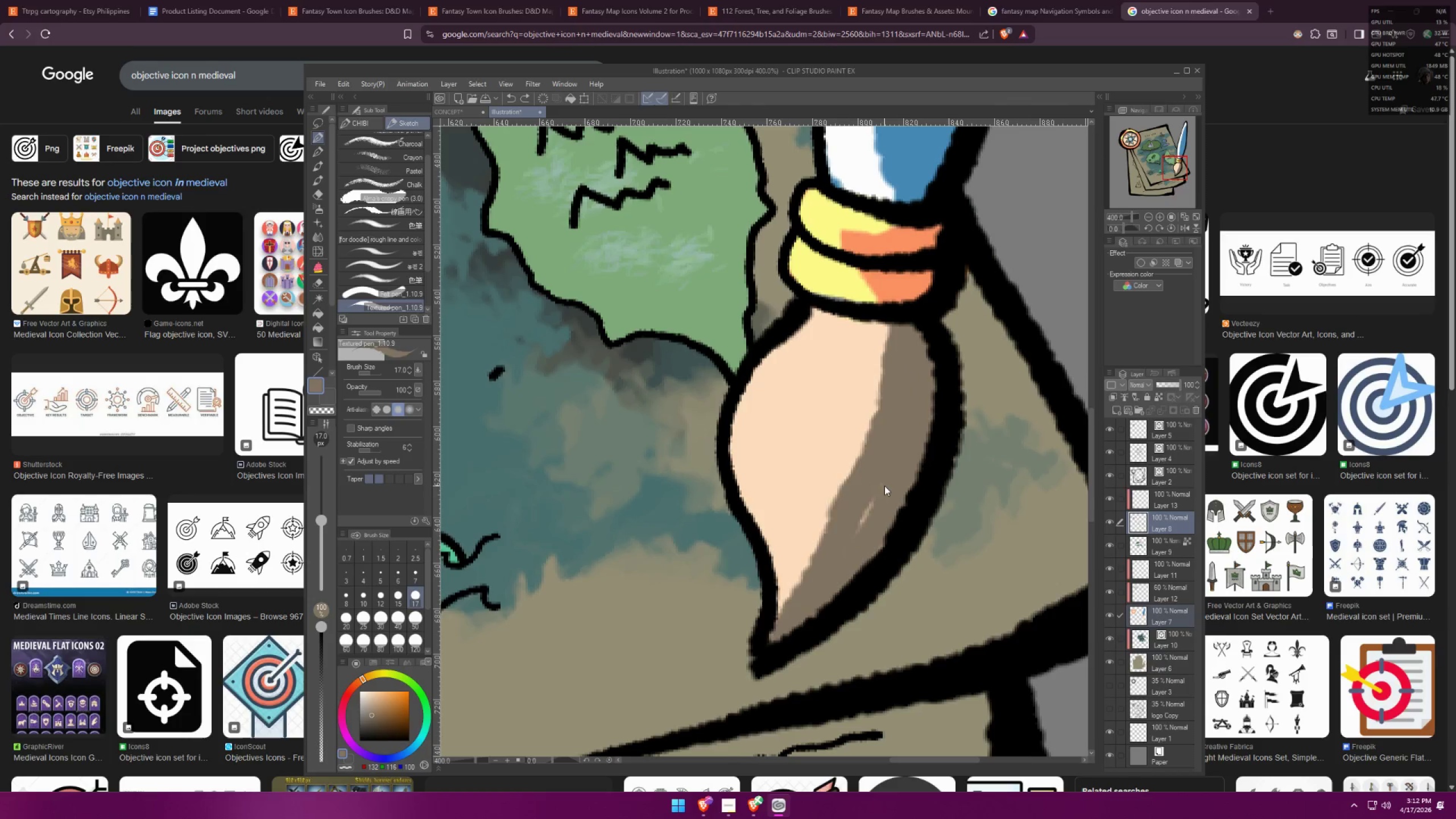 
key(Control+Z)
 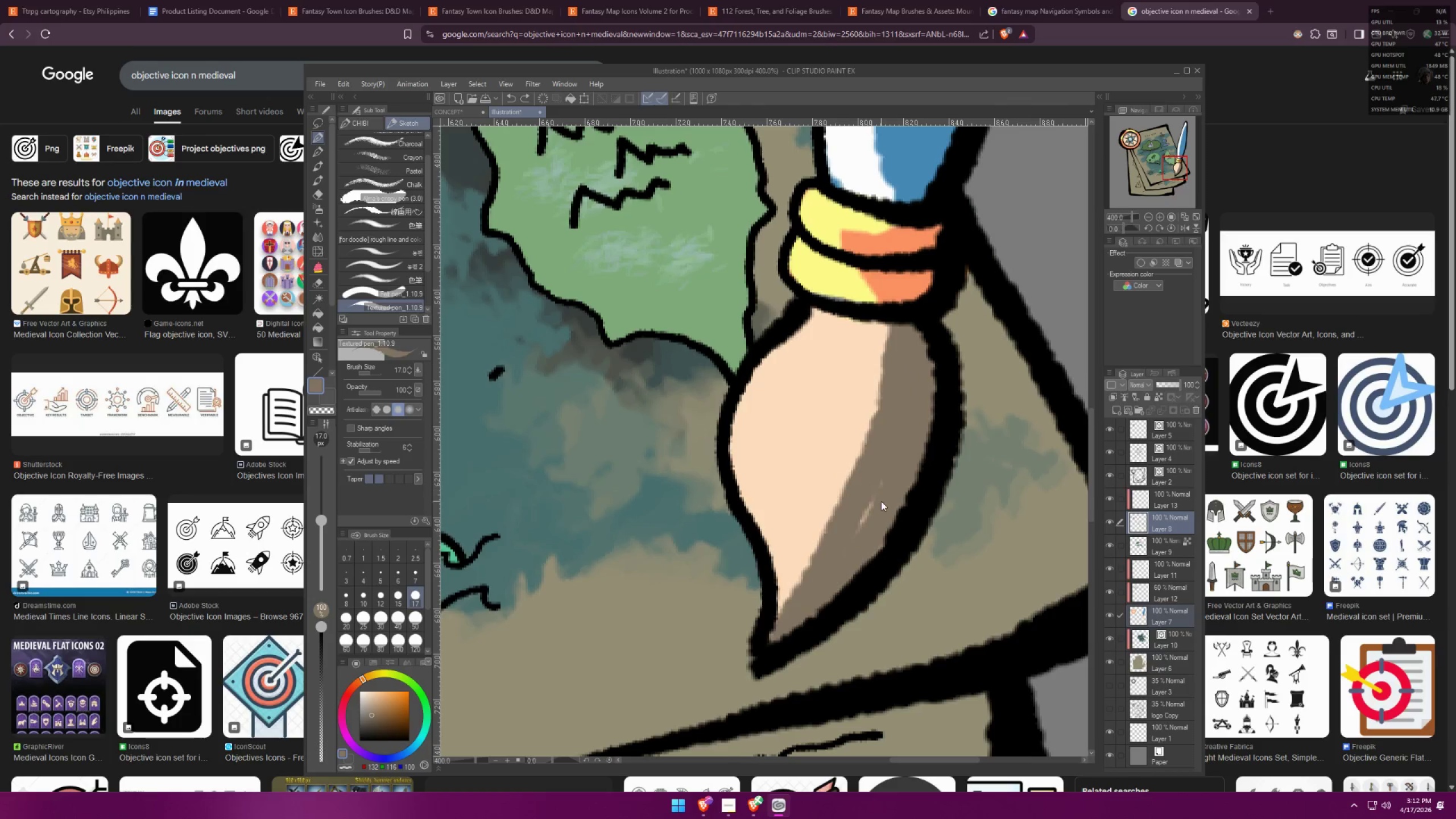 
key(Control+Z)
 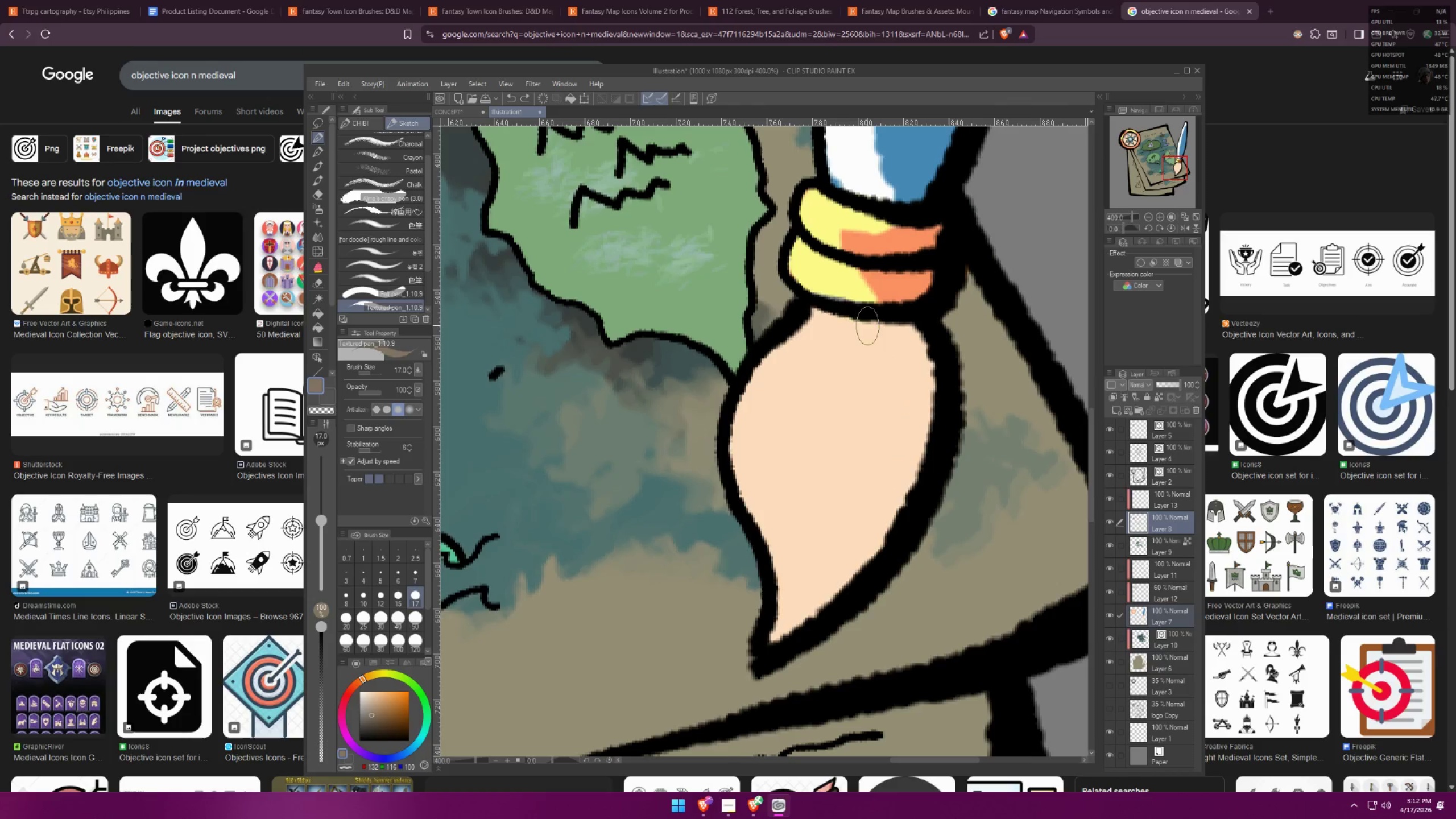 
left_click_drag(start_coordinate=[843, 313], to_coordinate=[864, 359])
 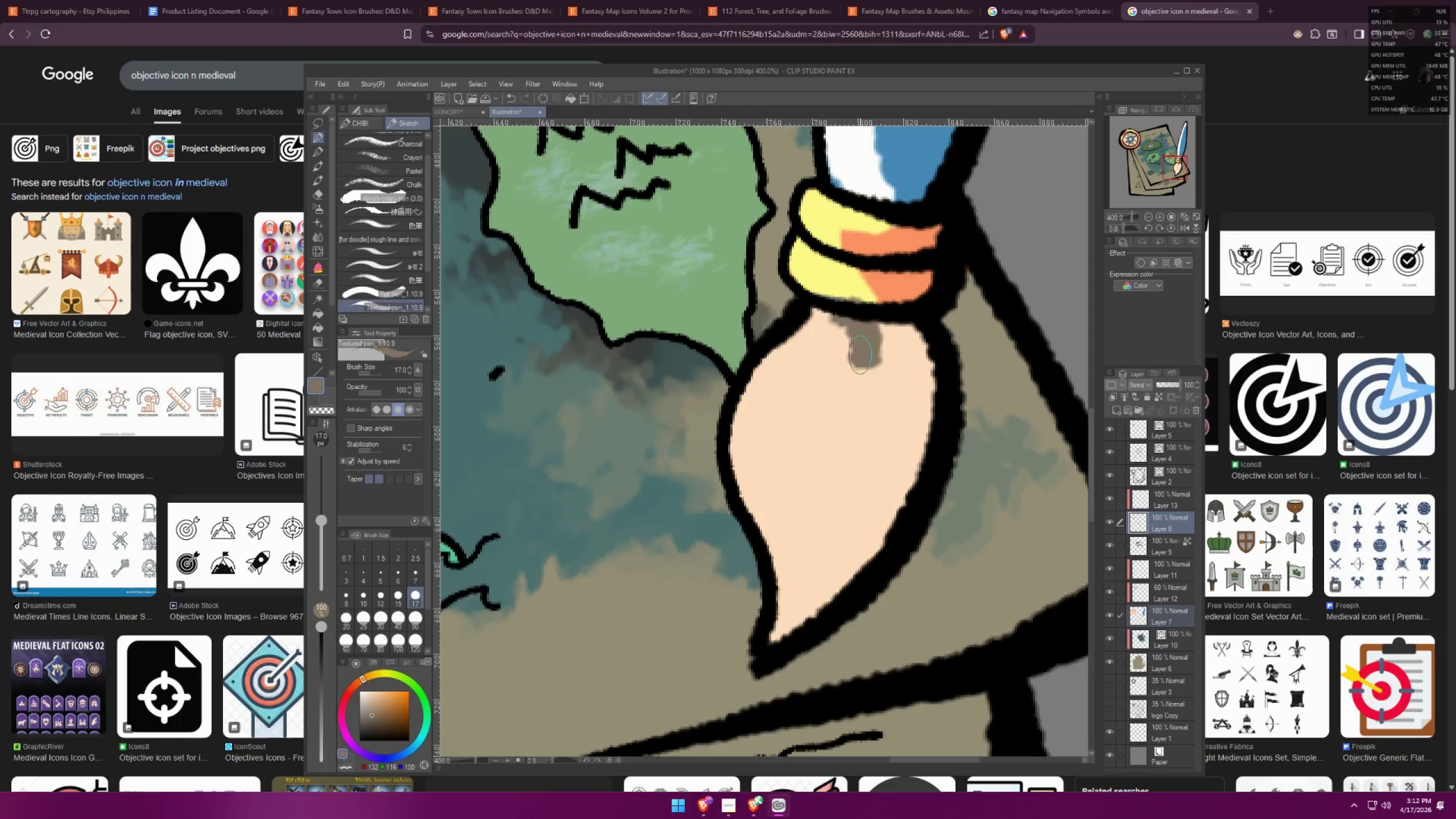 
key(Control+ControlLeft)
 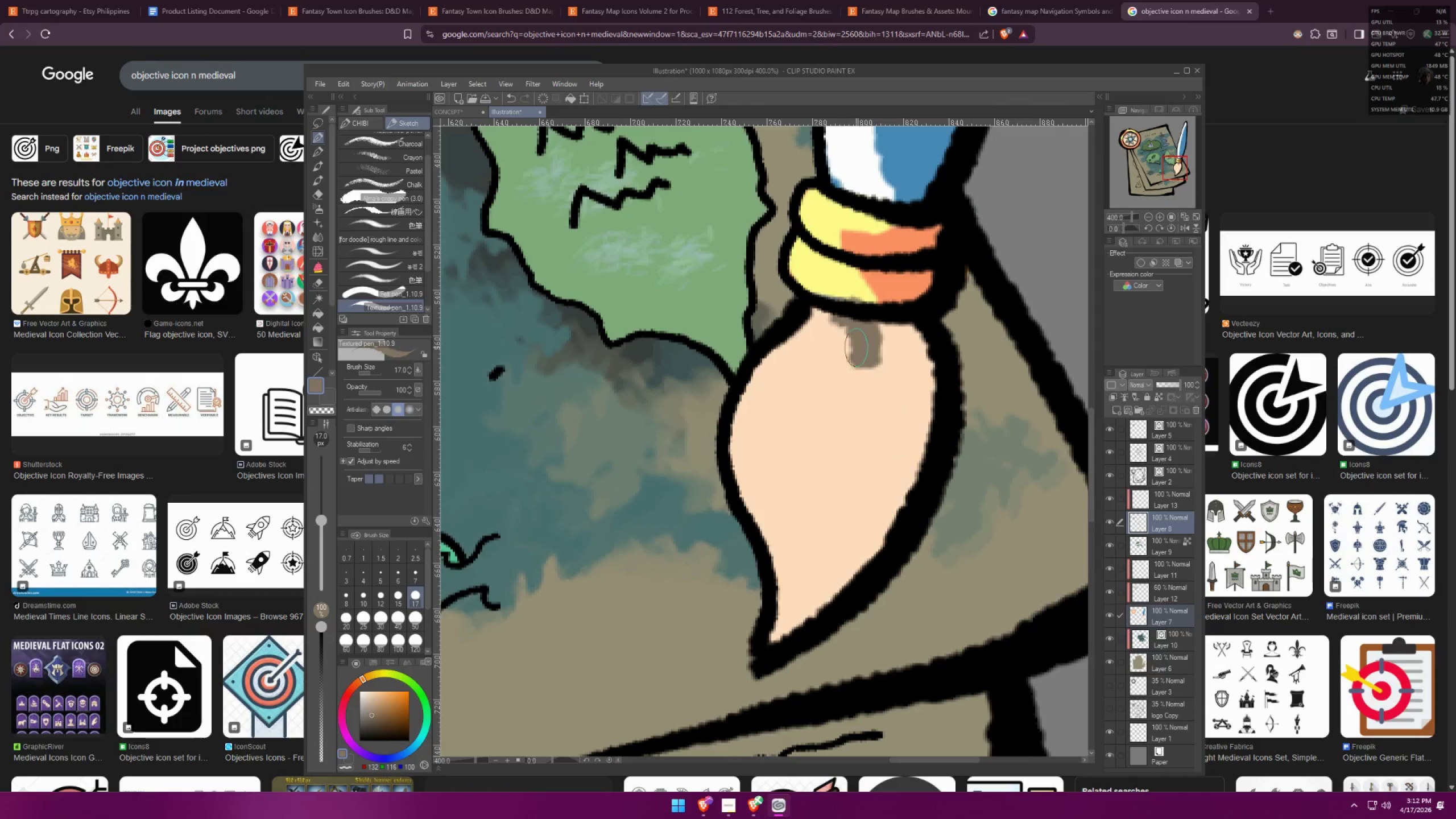 
key(Control+Z)
 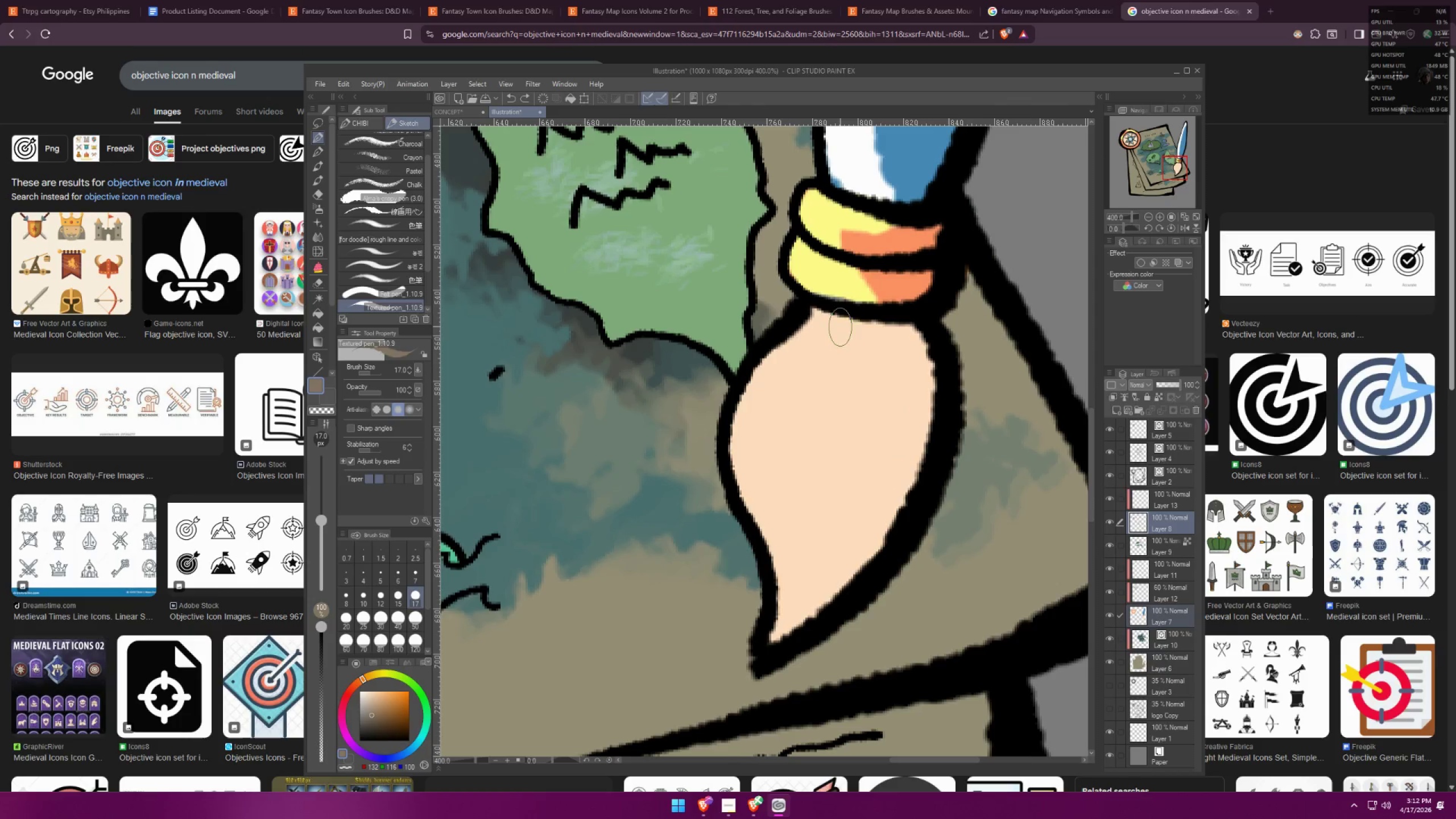 
left_click_drag(start_coordinate=[837, 324], to_coordinate=[866, 333])
 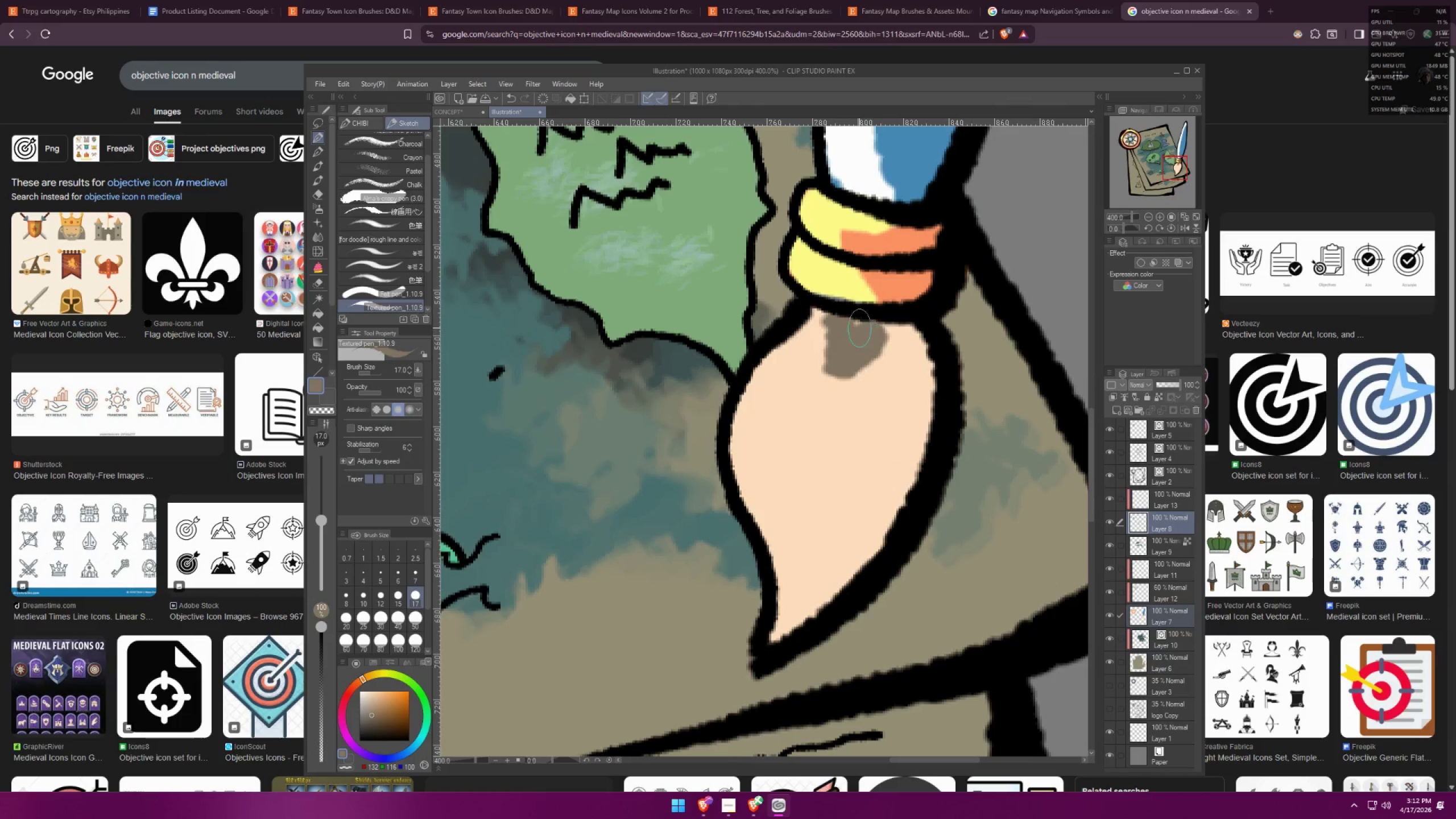 
left_click_drag(start_coordinate=[859, 327], to_coordinate=[820, 597])
 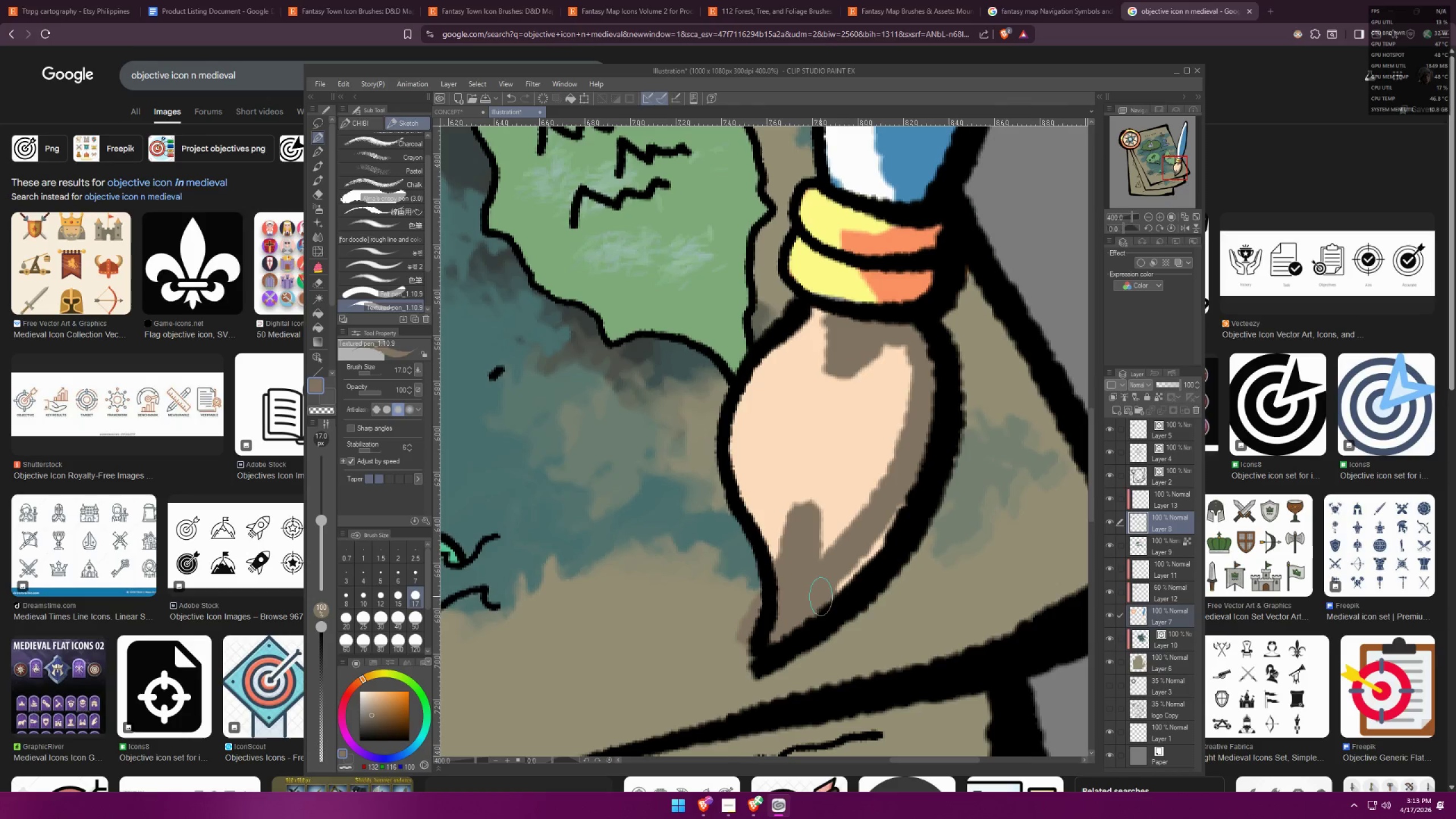 
key(Control+ControlLeft)
 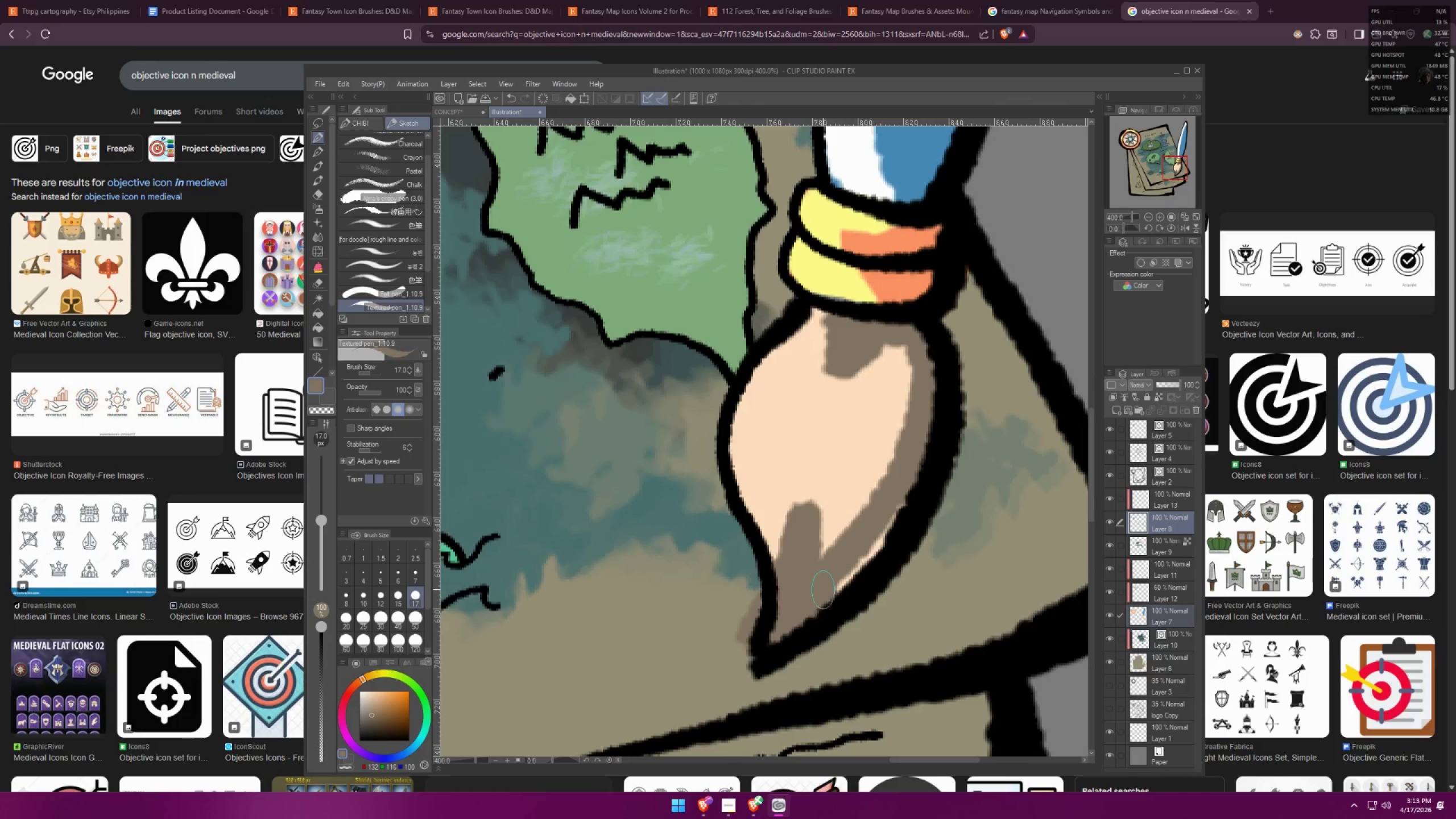 
key(Control+Z)
 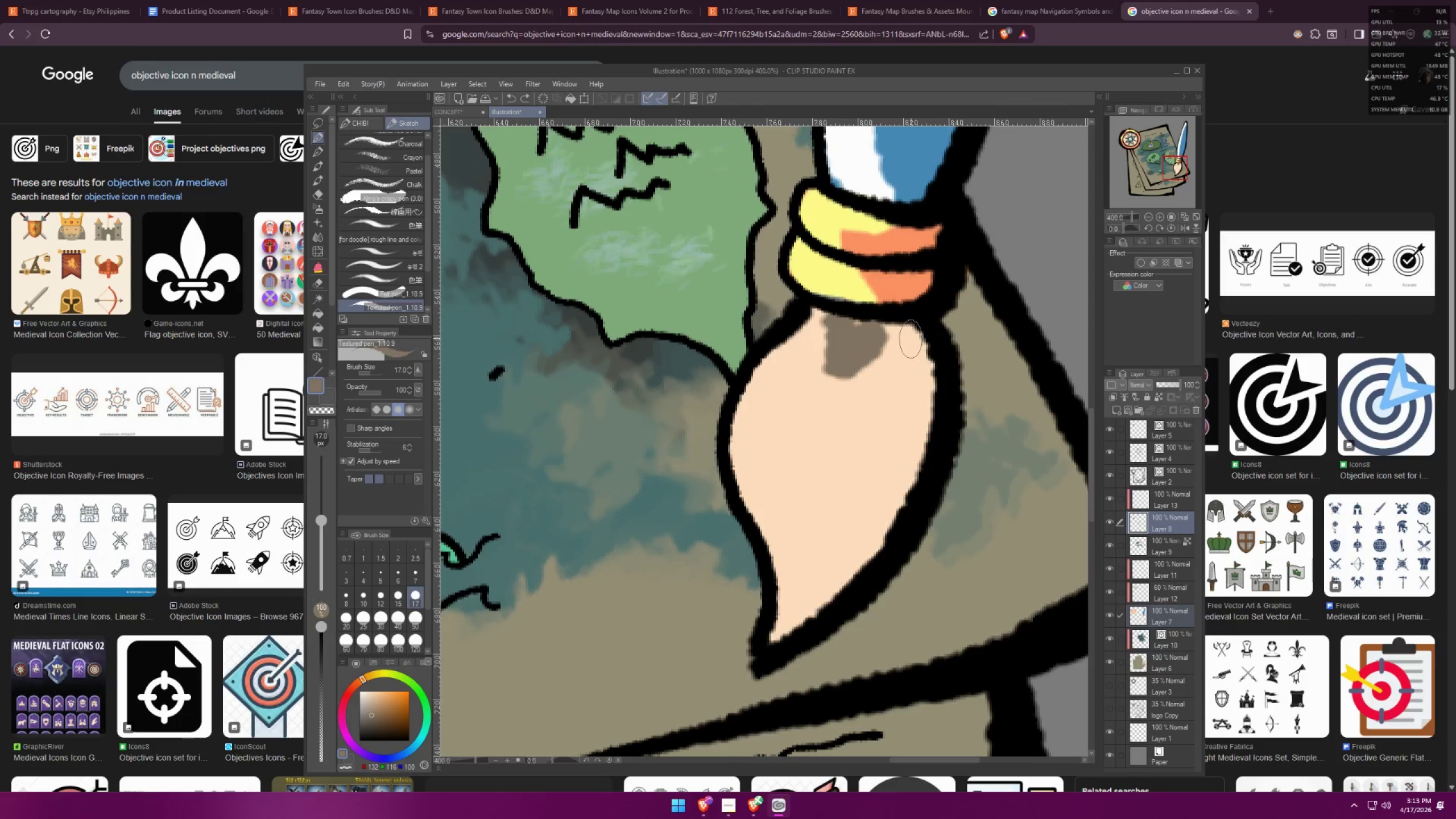 
left_click_drag(start_coordinate=[877, 335], to_coordinate=[780, 633])
 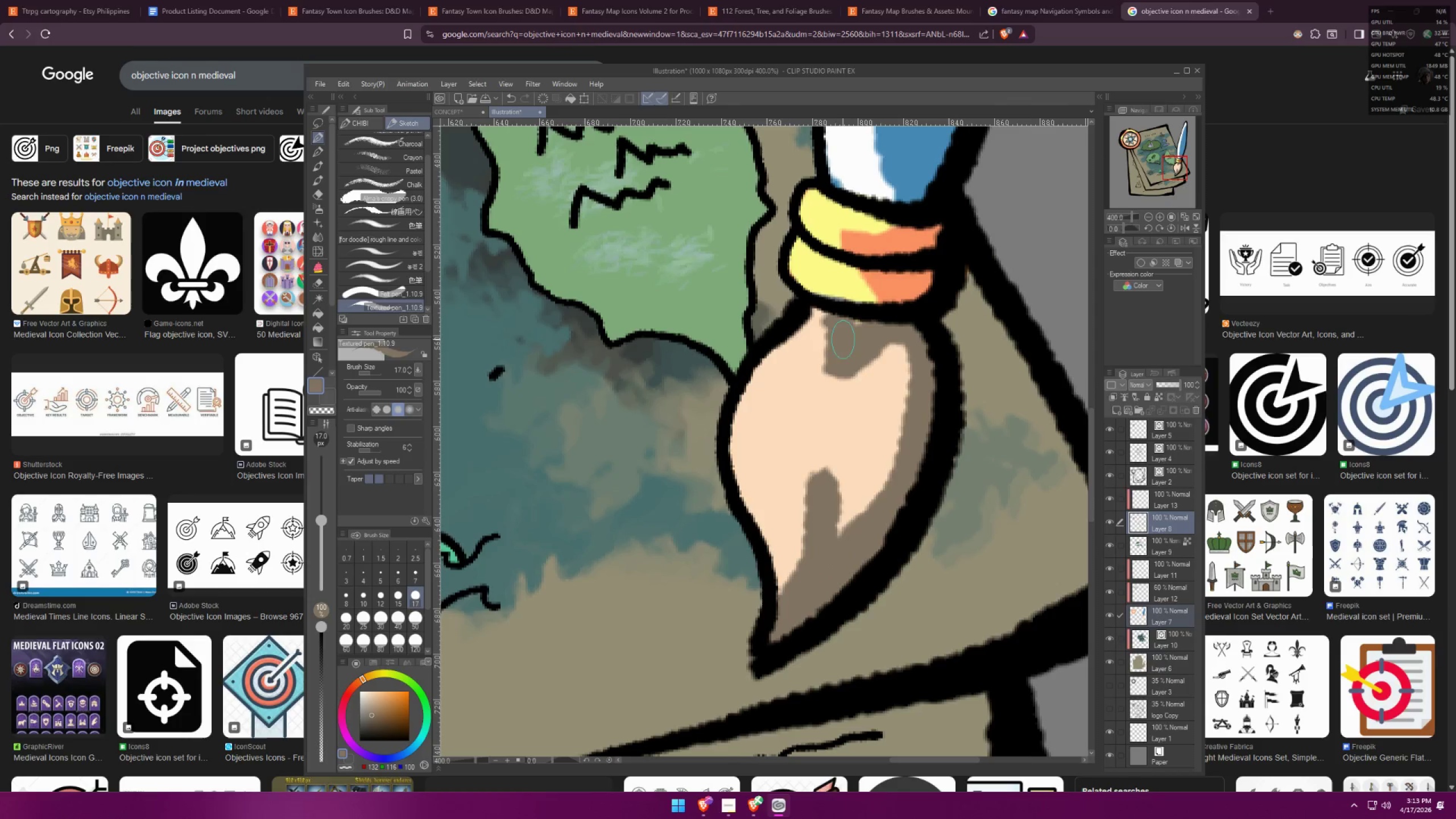 
left_click_drag(start_coordinate=[843, 324], to_coordinate=[864, 330])
 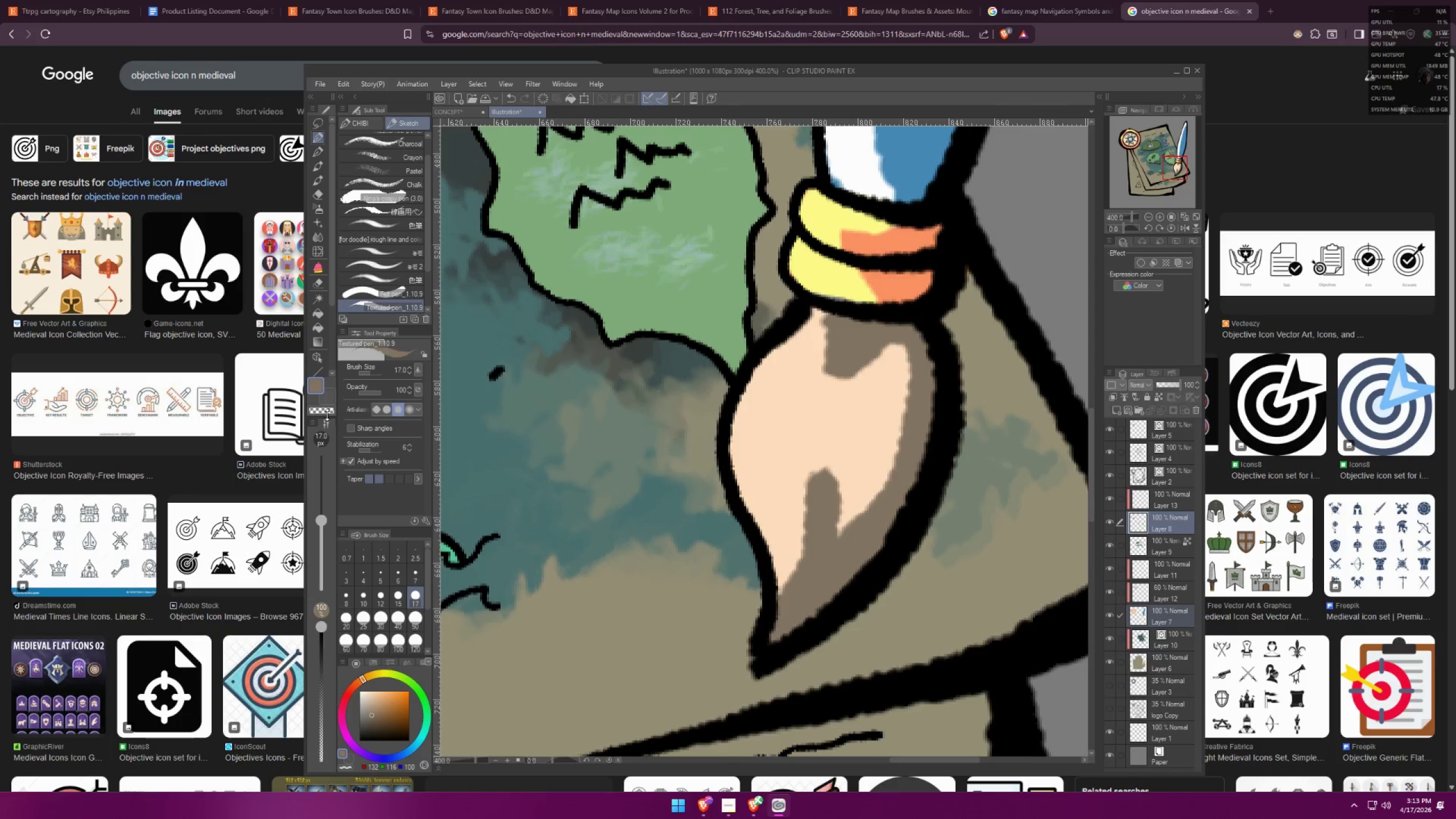 
left_click([313, 413])
 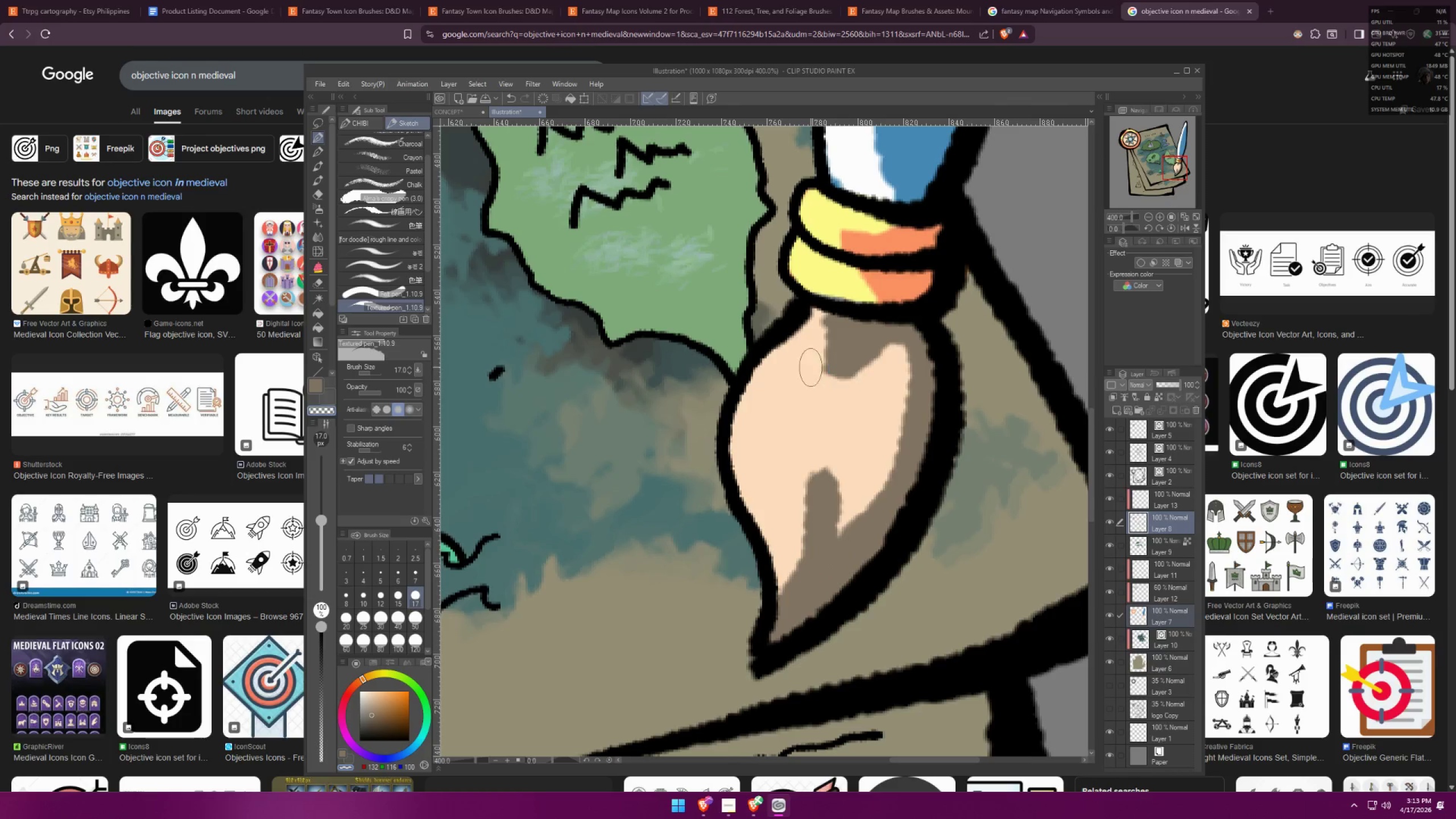 
left_click_drag(start_coordinate=[813, 343], to_coordinate=[815, 401])
 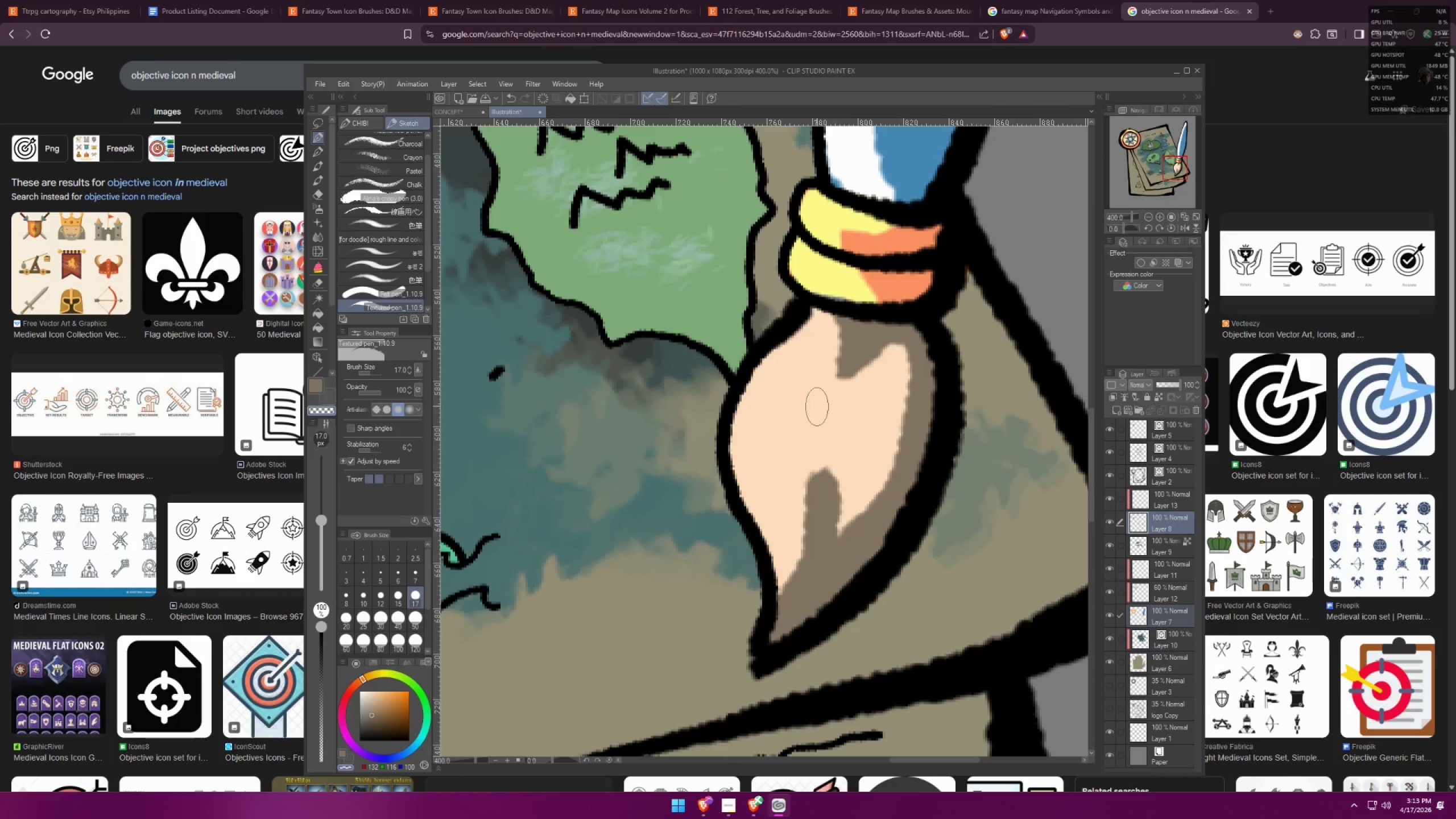 
left_click_drag(start_coordinate=[825, 411], to_coordinate=[906, 397])
 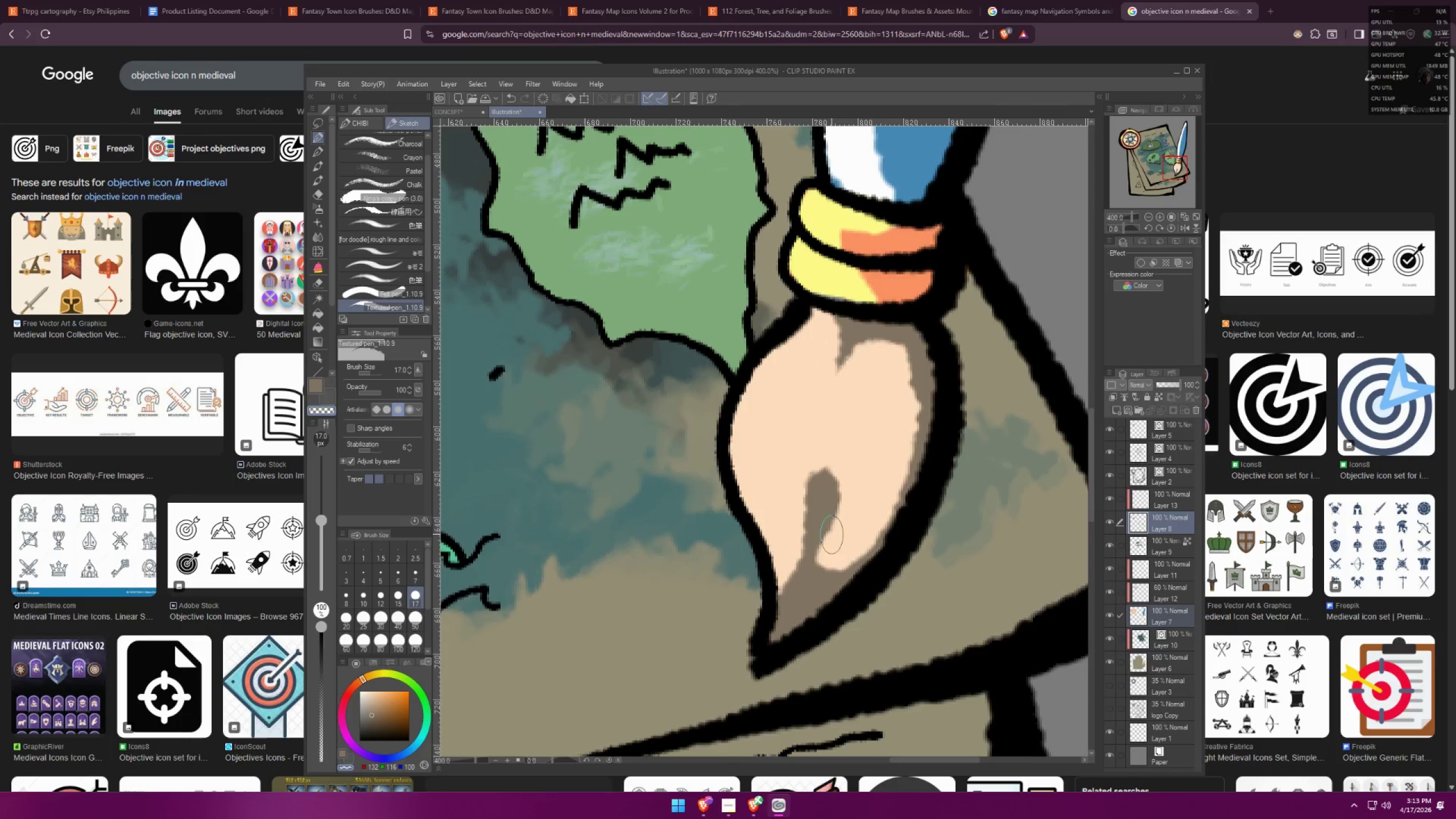 
left_click_drag(start_coordinate=[824, 547], to_coordinate=[824, 439])
 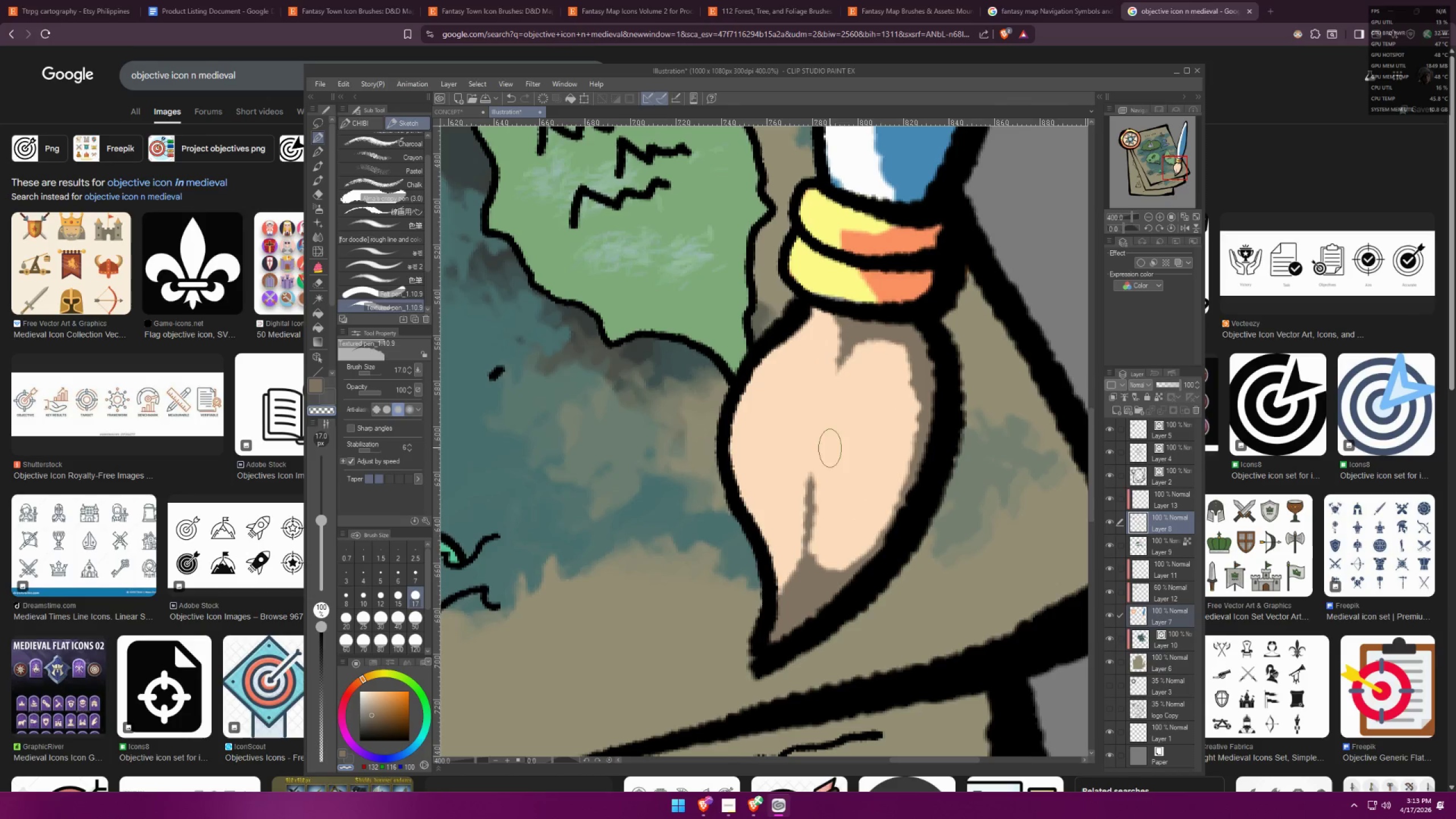 
key(Control+ControlLeft)
 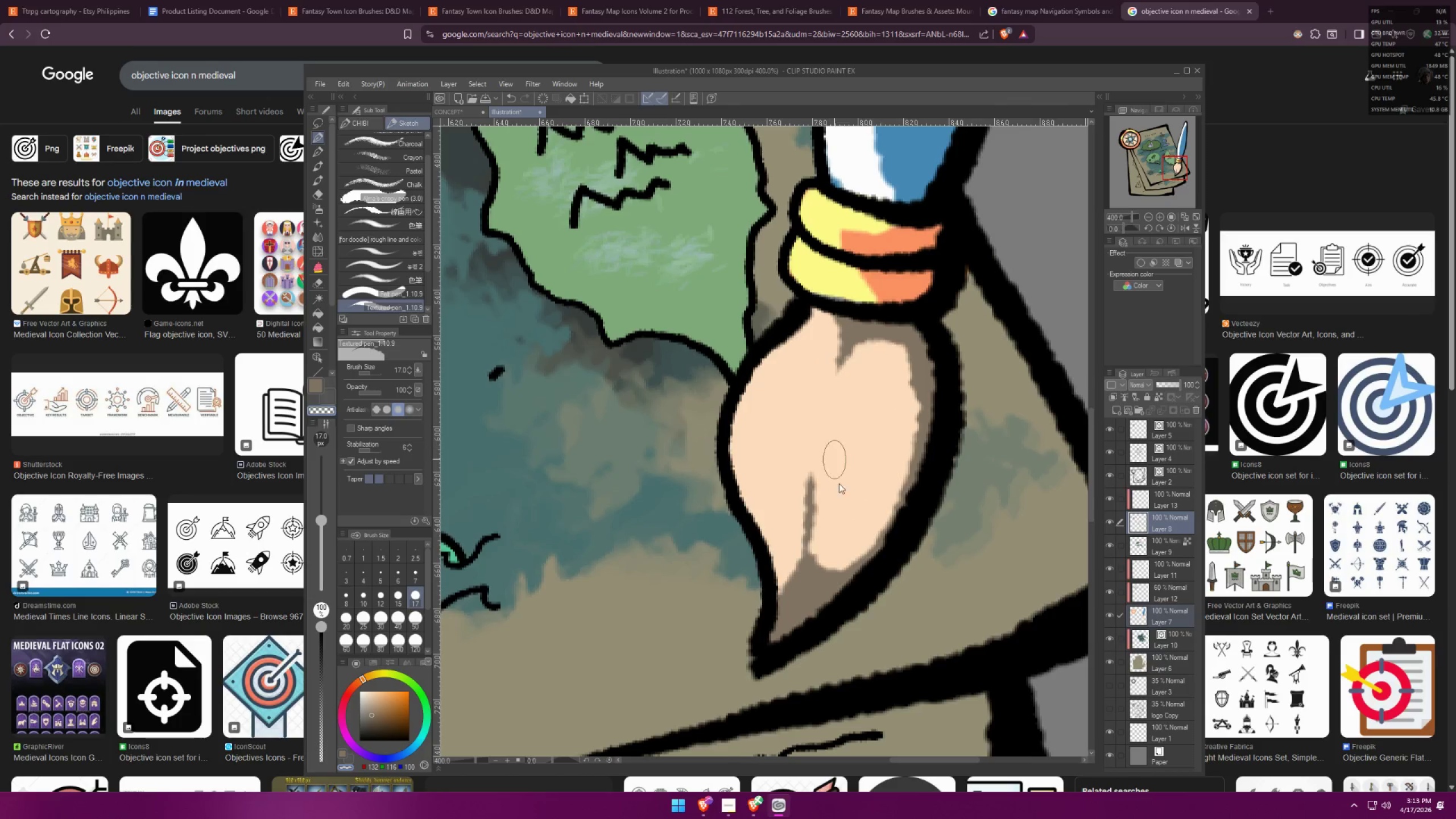 
key(Control+Z)
 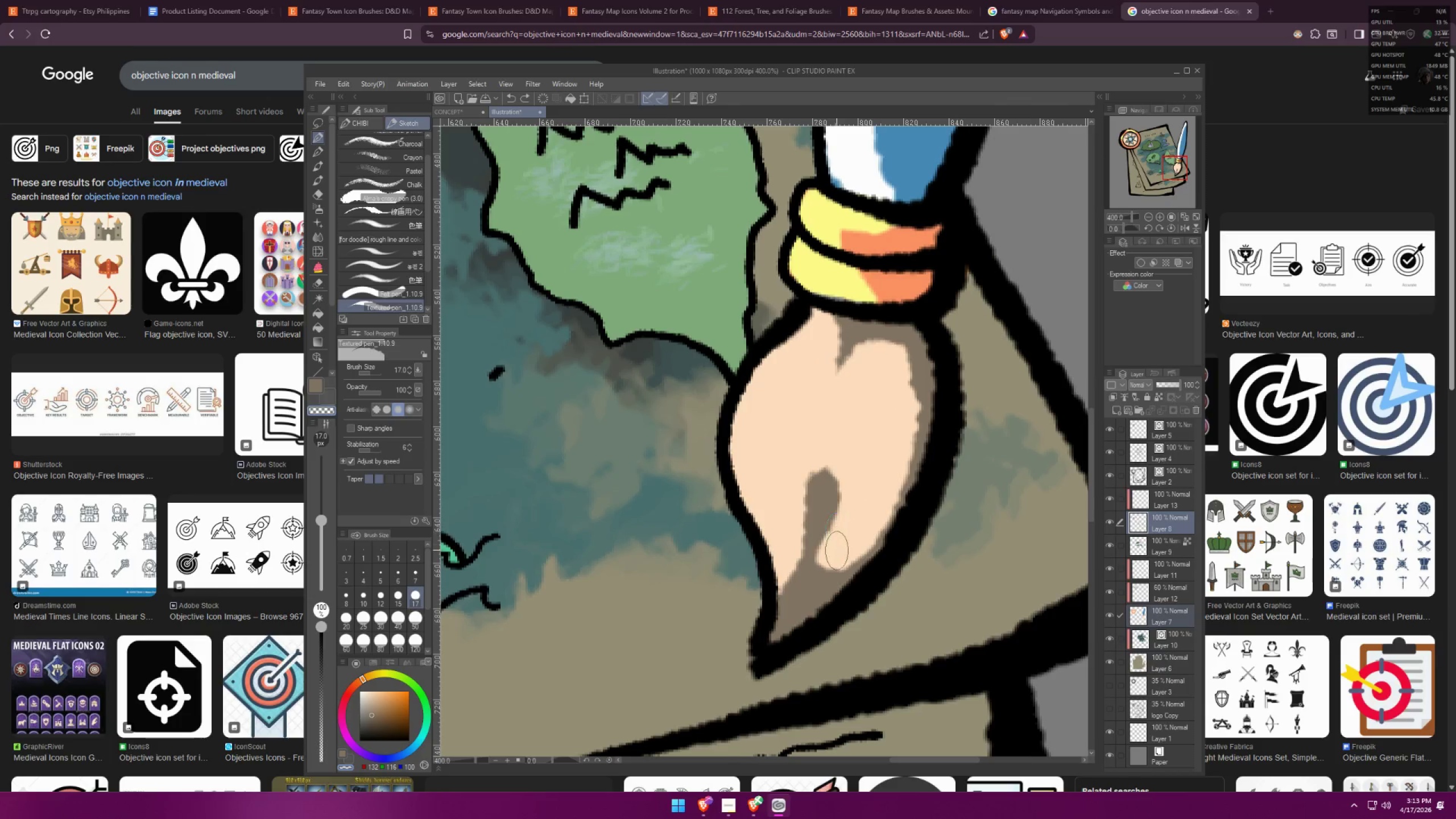 
left_click_drag(start_coordinate=[835, 544], to_coordinate=[826, 428])
 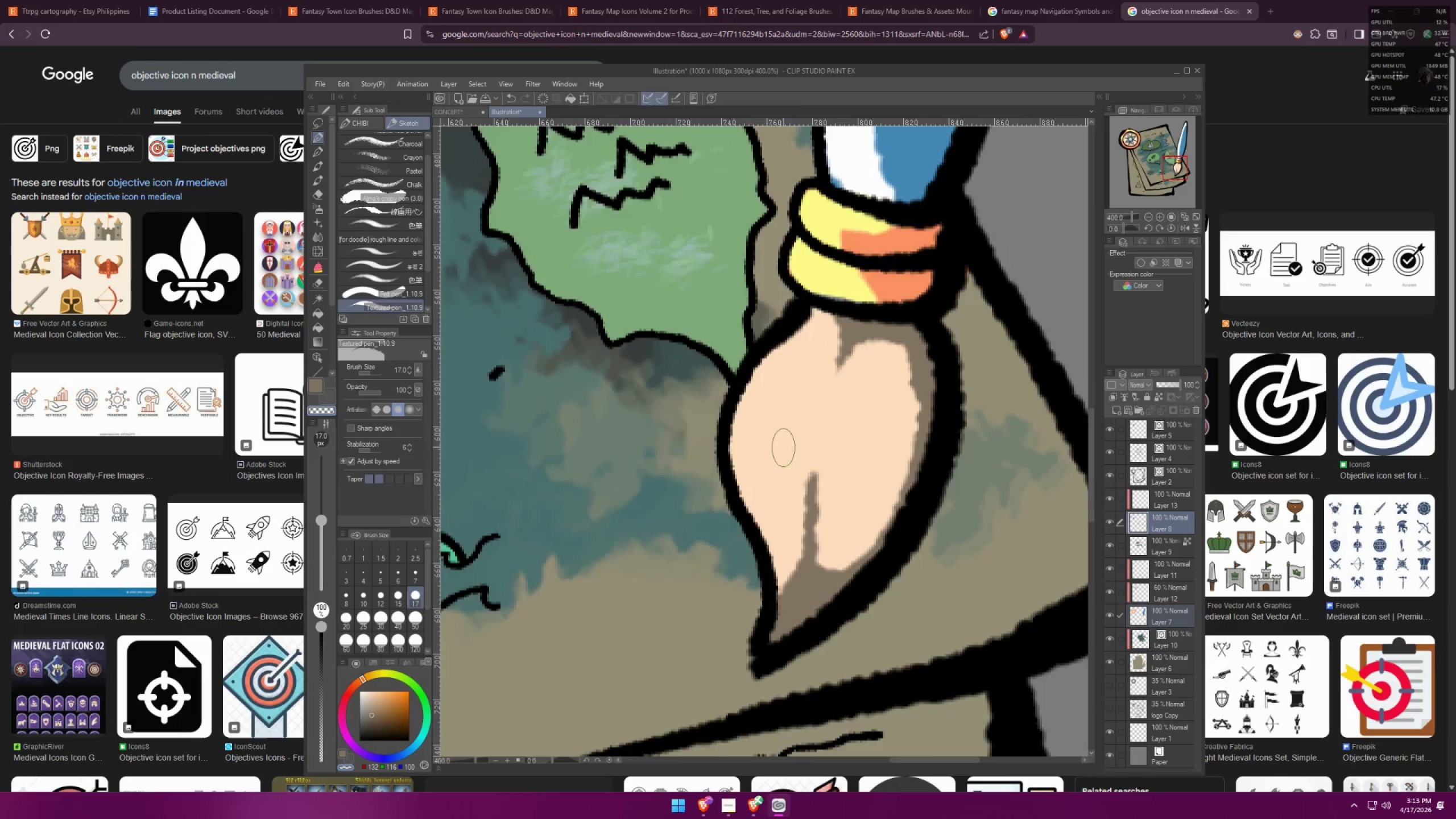 
type(ff)
 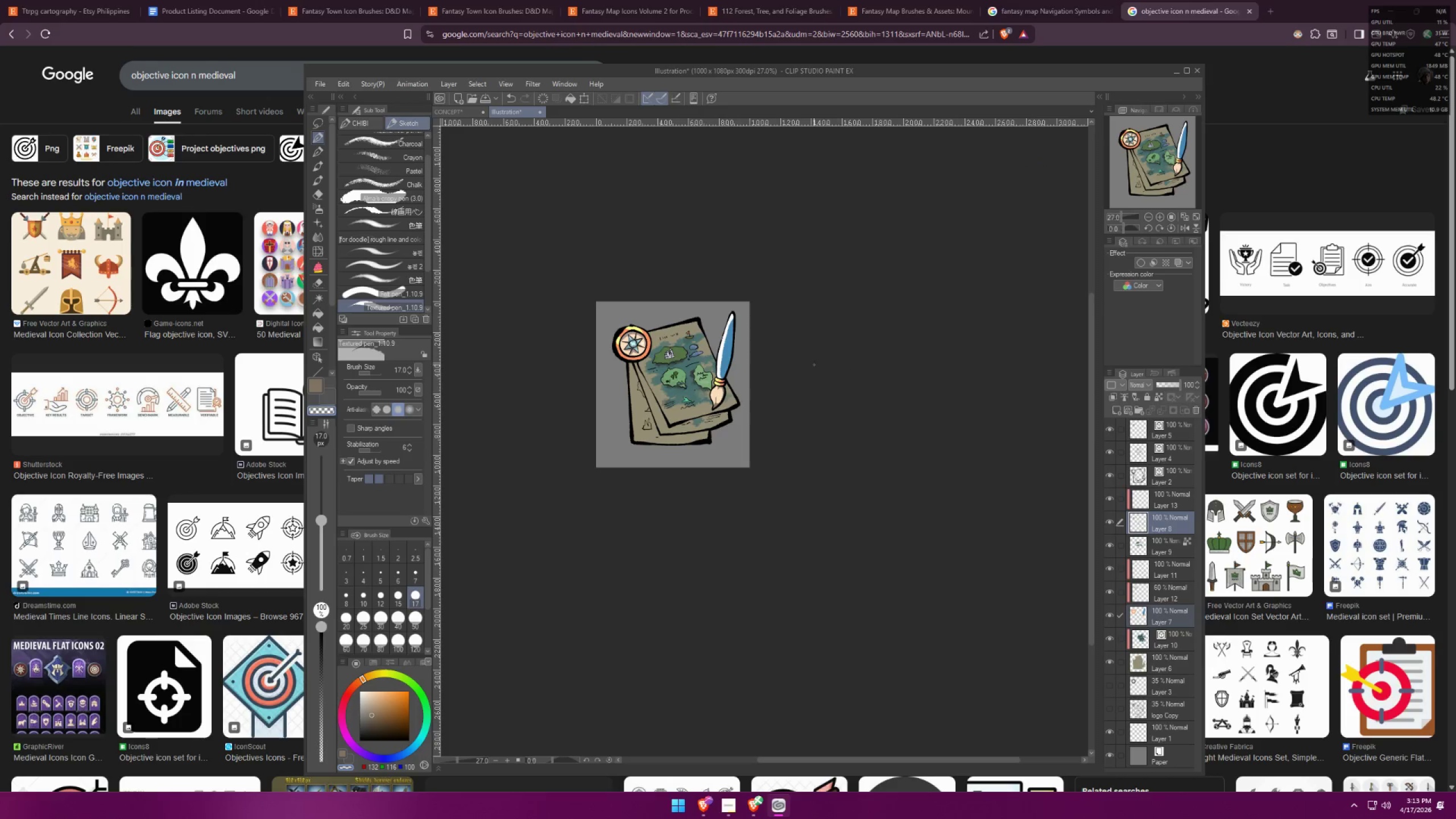 
scroll: coordinate [833, 380], scroll_direction: down, amount: 27.0
 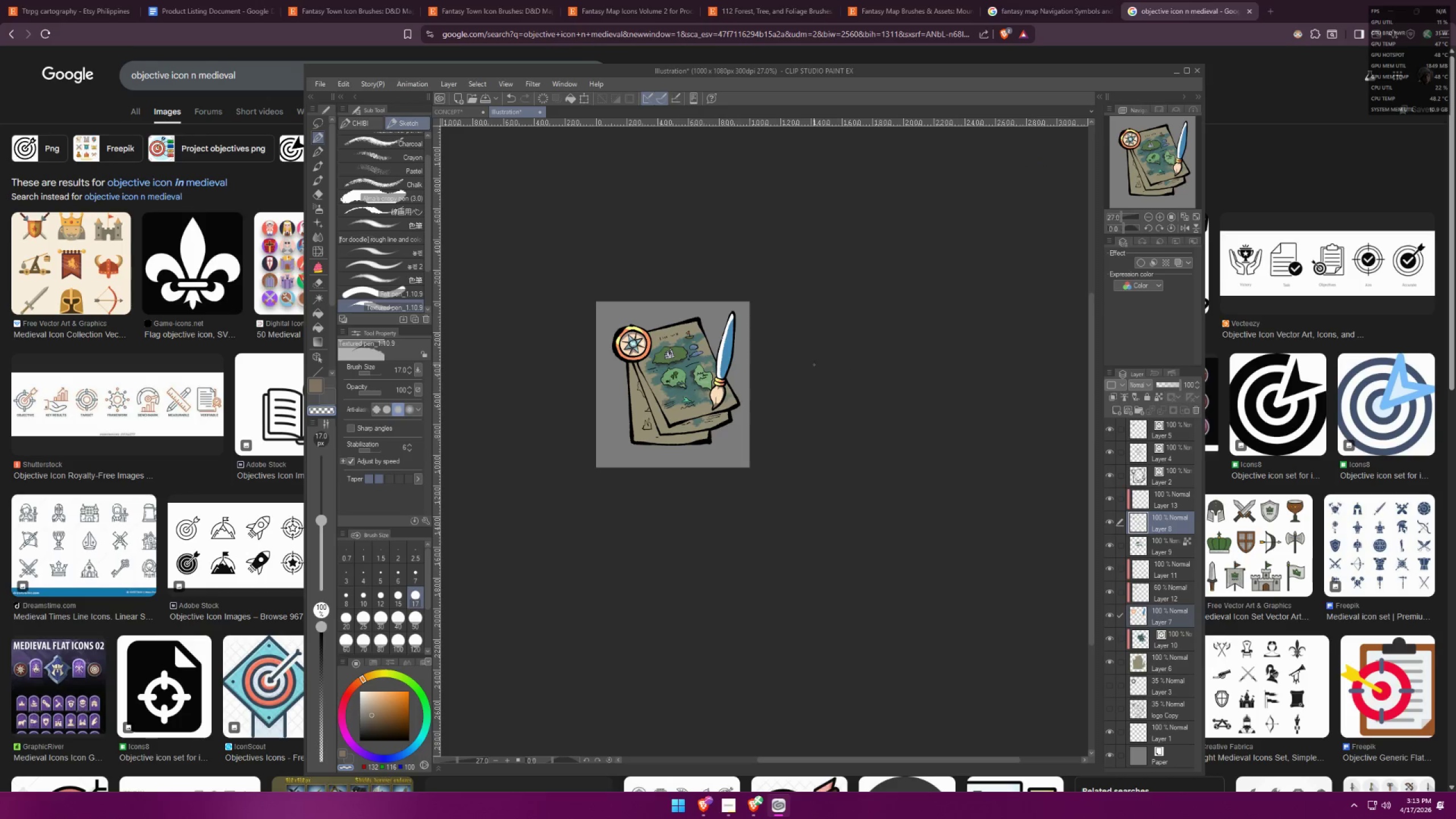 
scroll: coordinate [744, 419], scroll_direction: up, amount: 28.0
 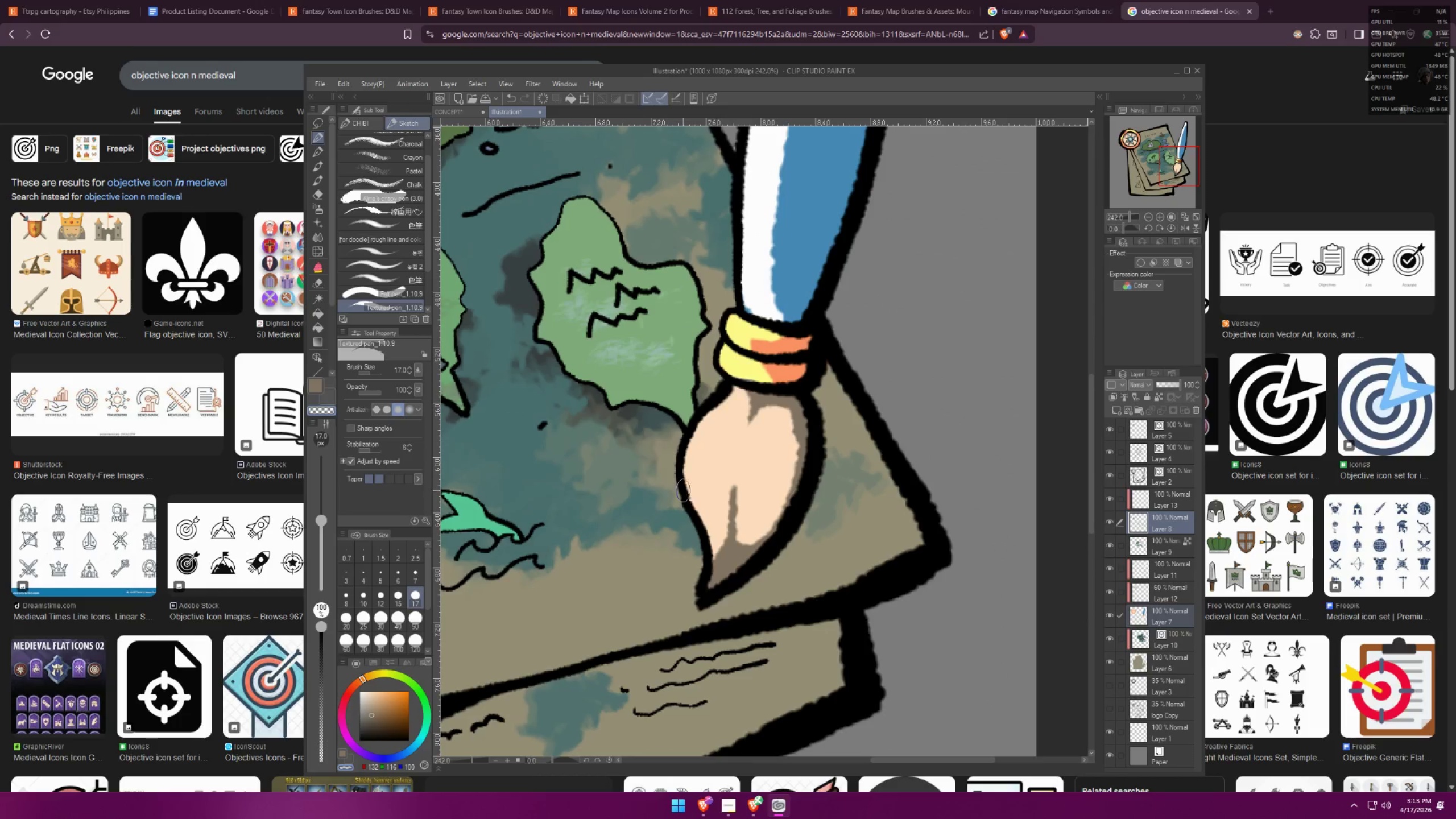 
type(xx[[[[)
 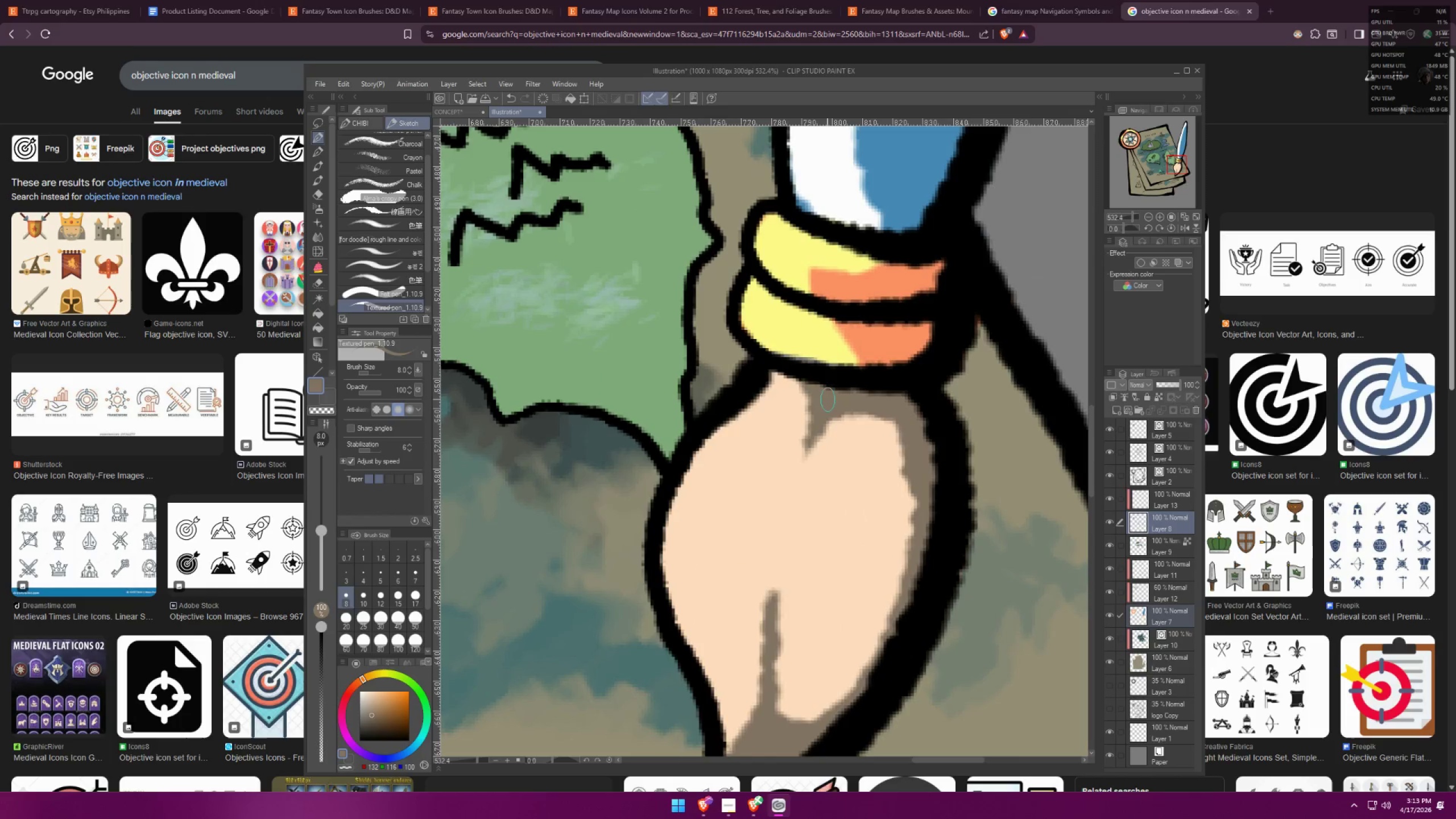 
left_click_drag(start_coordinate=[830, 402], to_coordinate=[801, 473])
 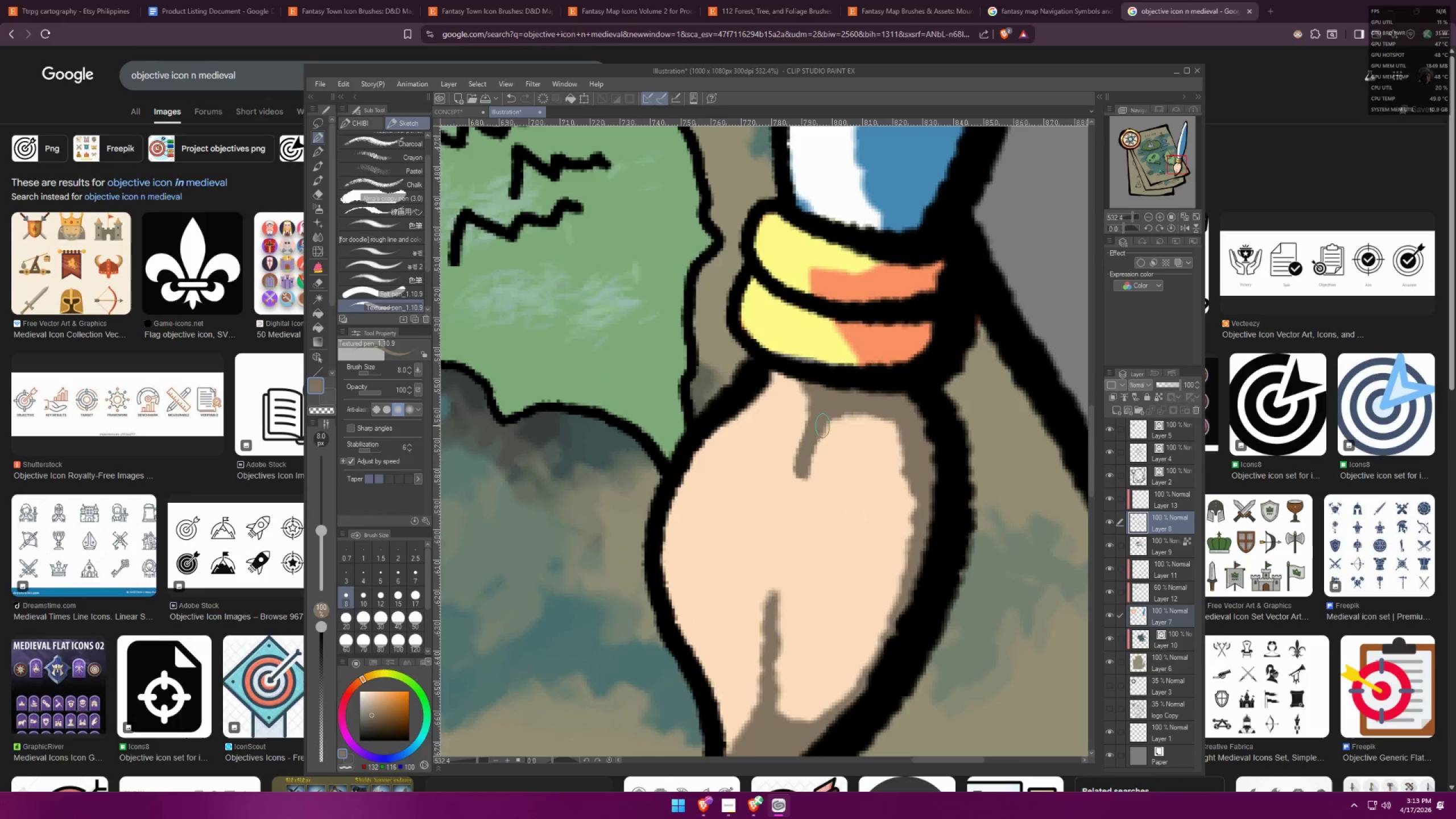 
scroll: coordinate [781, 415], scroll_direction: up, amount: 10.0
 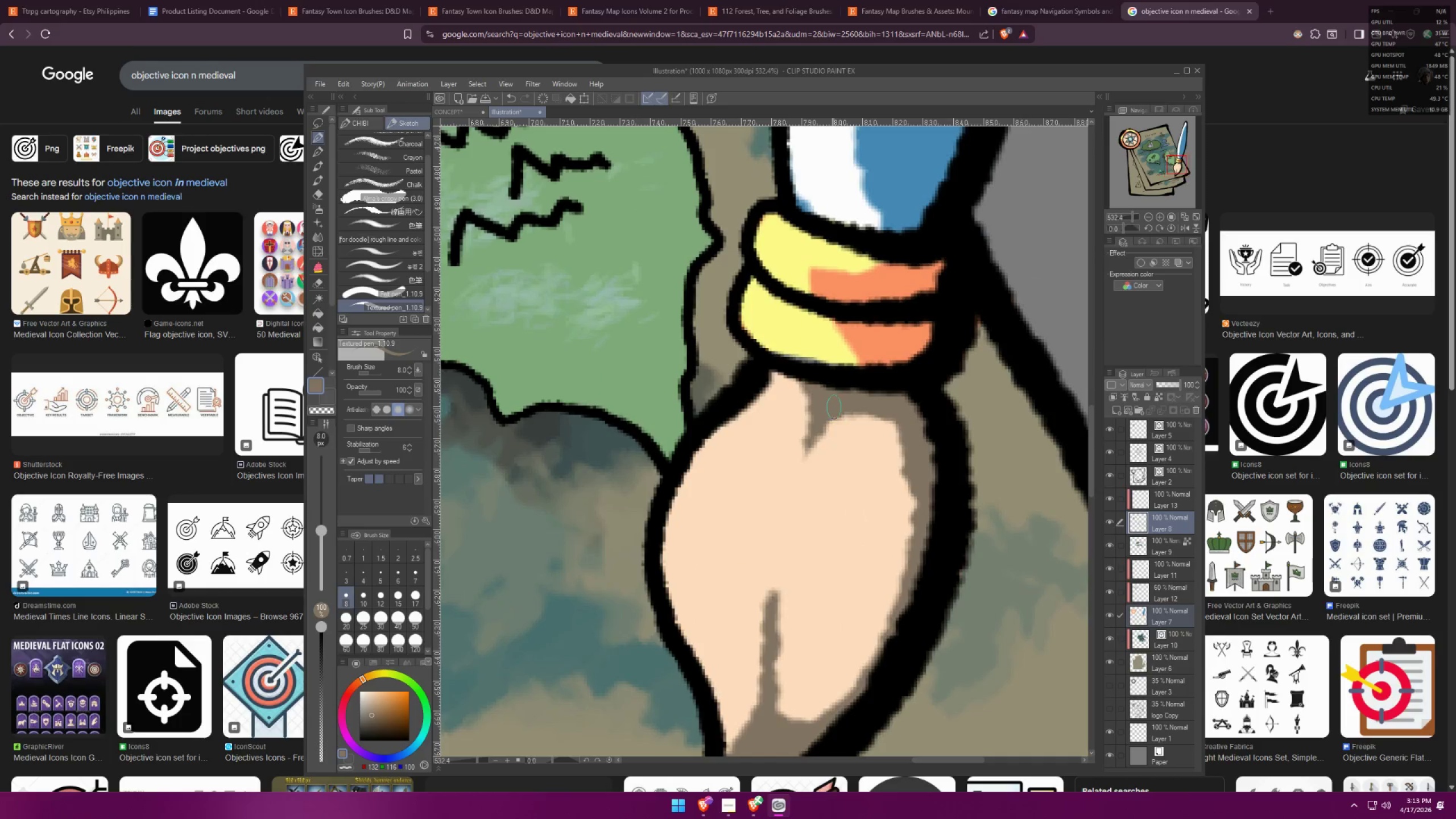 
key(Control+ControlLeft)
 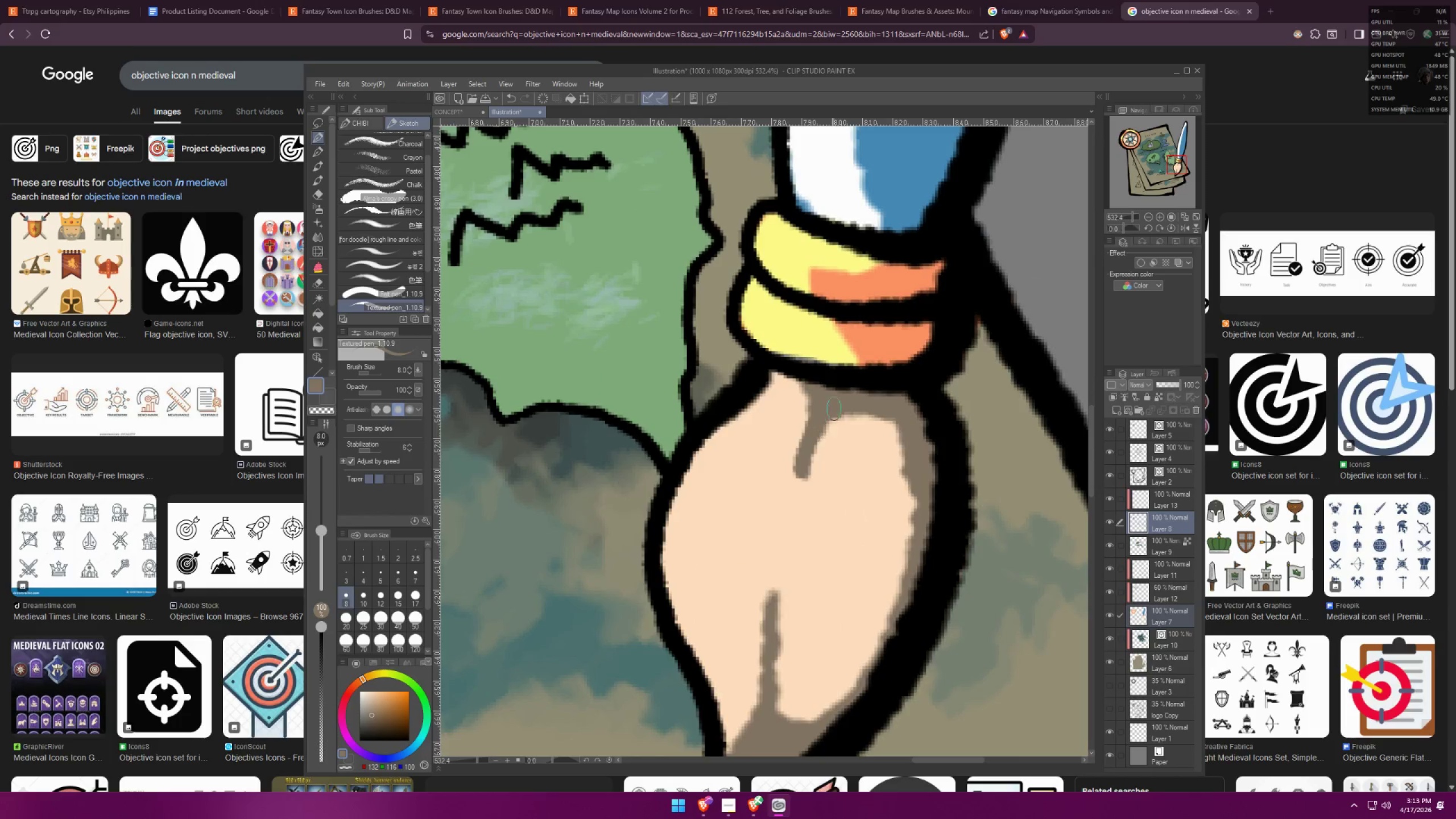 
key(Control+Z)
 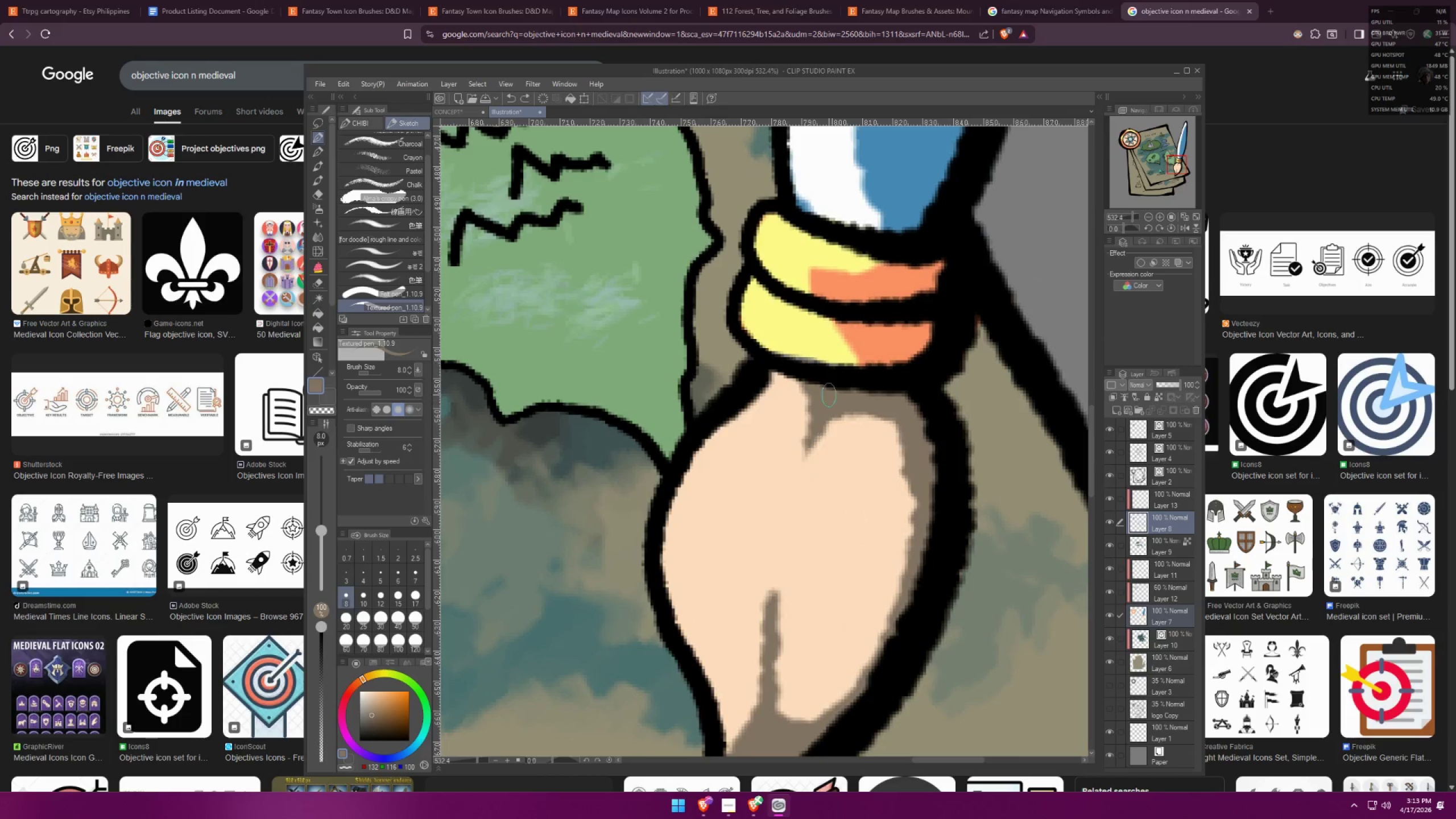 
left_click_drag(start_coordinate=[823, 398], to_coordinate=[786, 485])
 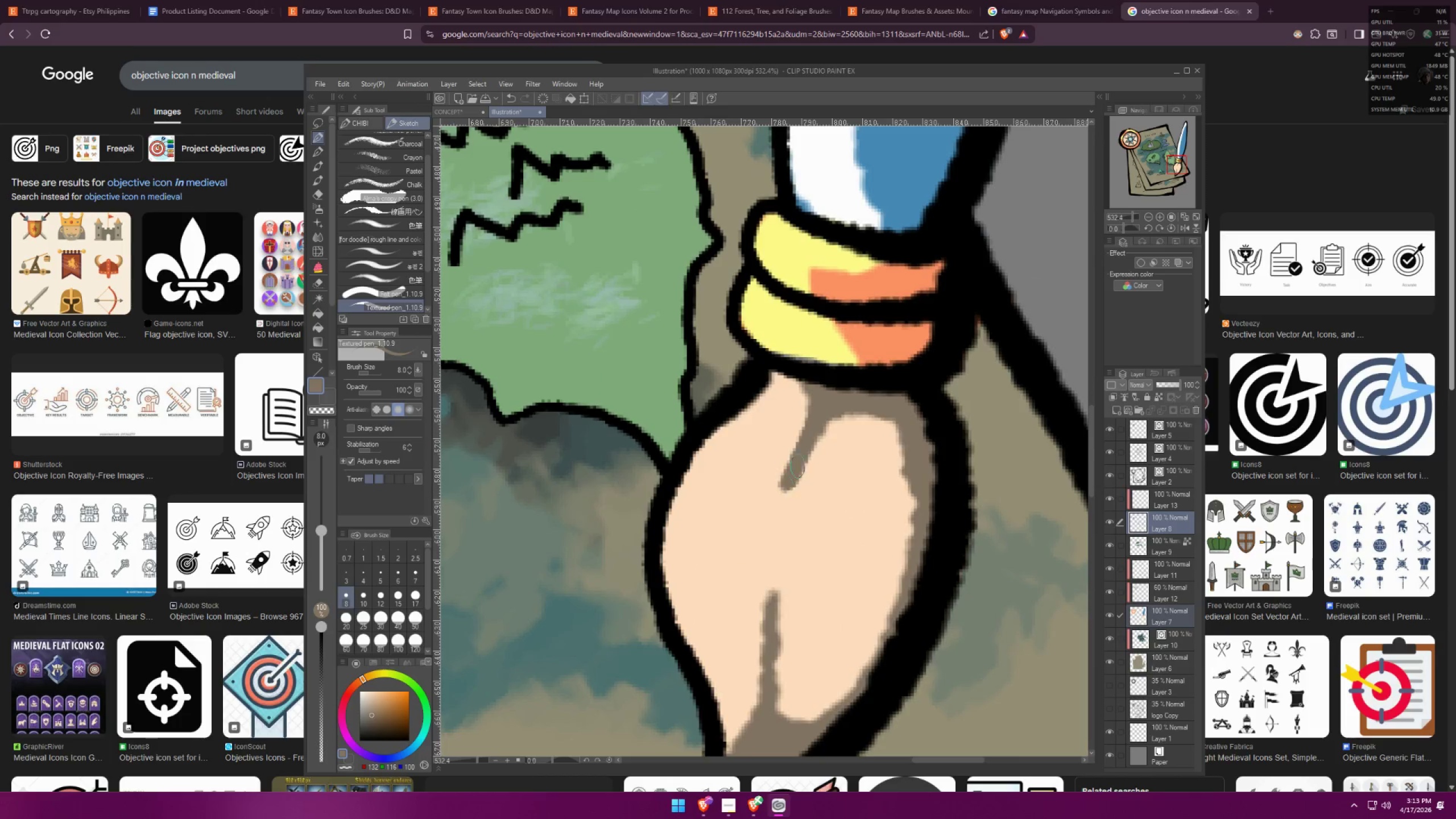 
key(Control+ControlLeft)
 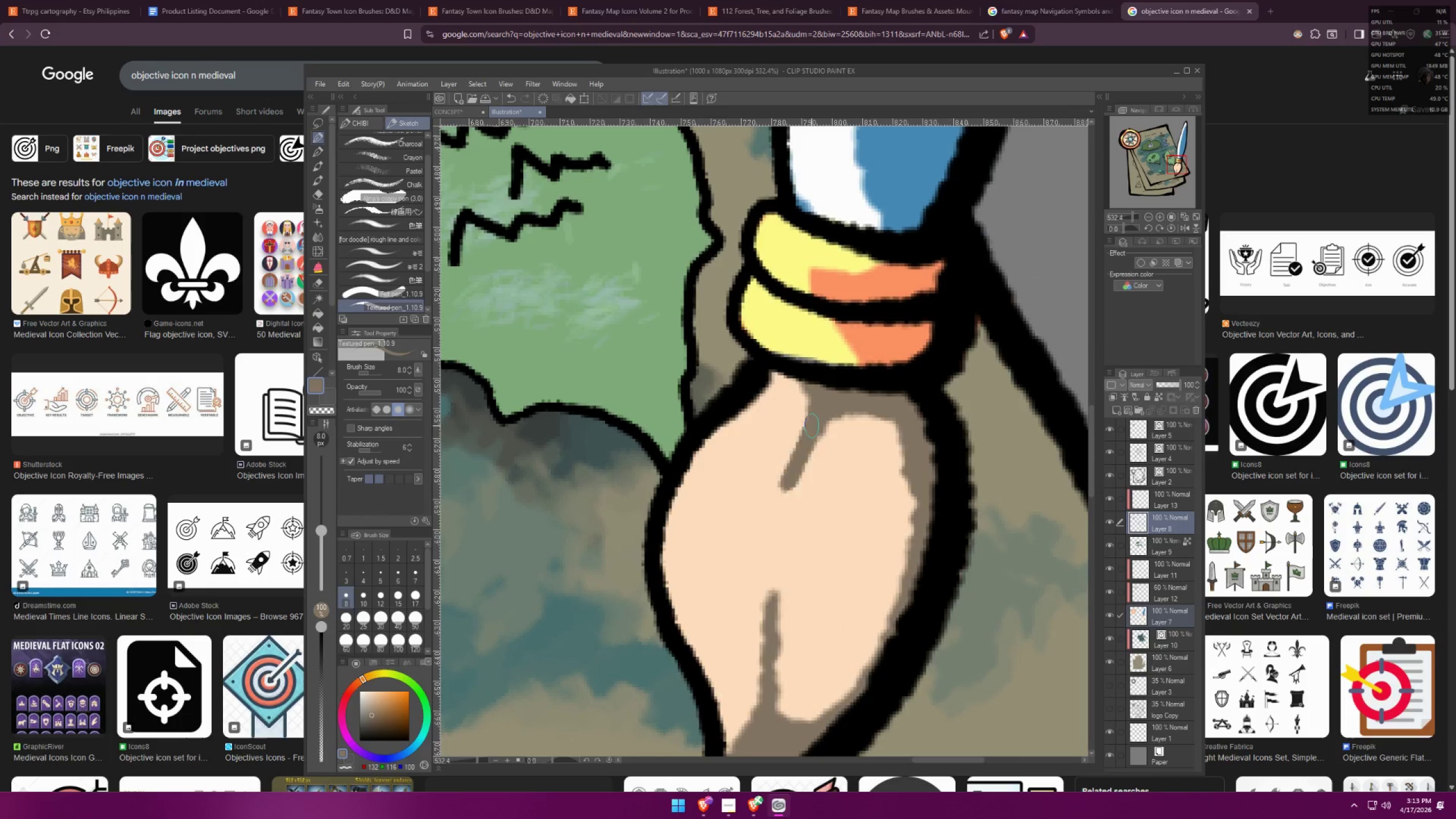 
key(Control+Z)
 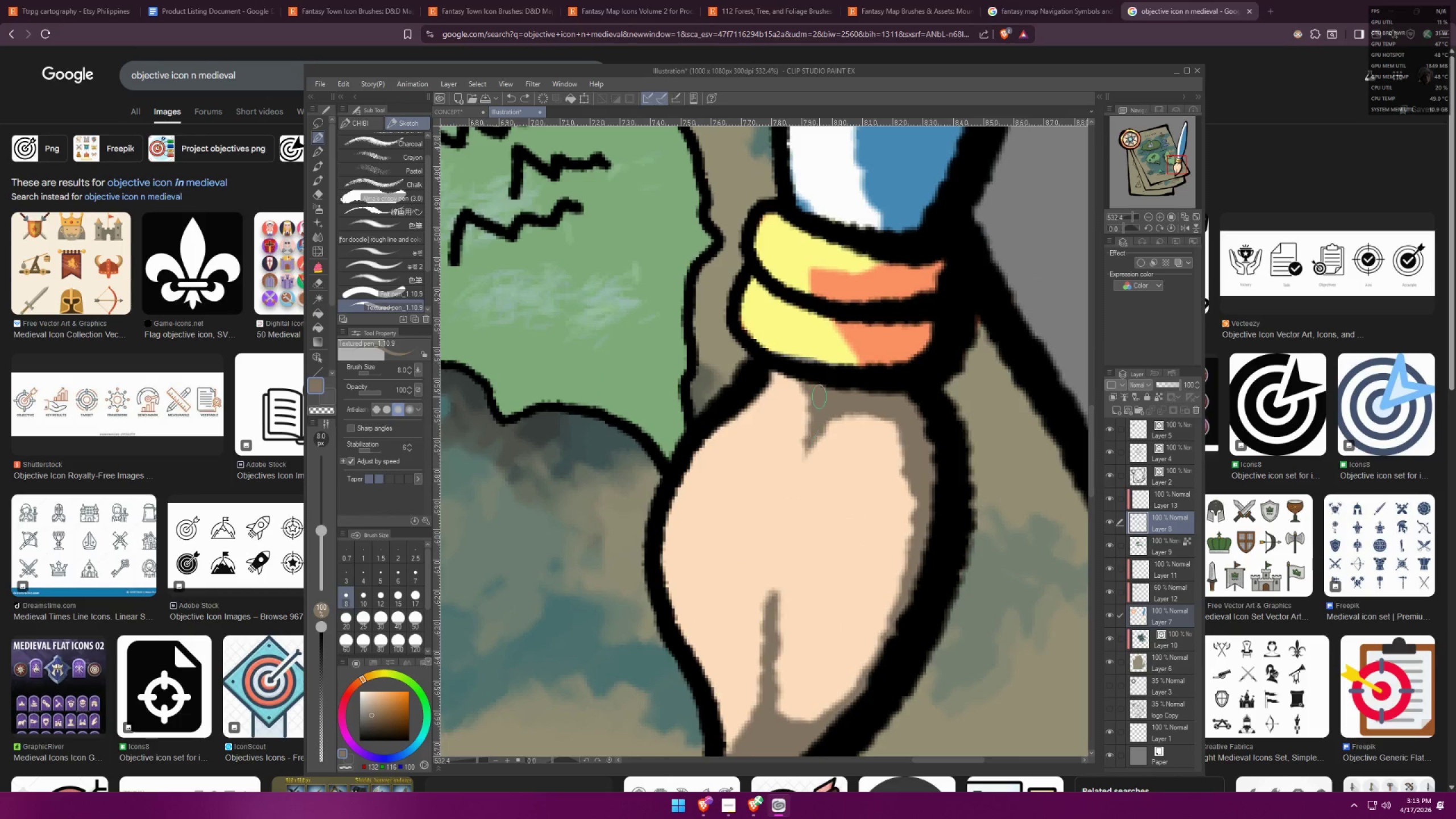 
left_click_drag(start_coordinate=[819, 396], to_coordinate=[795, 491])
 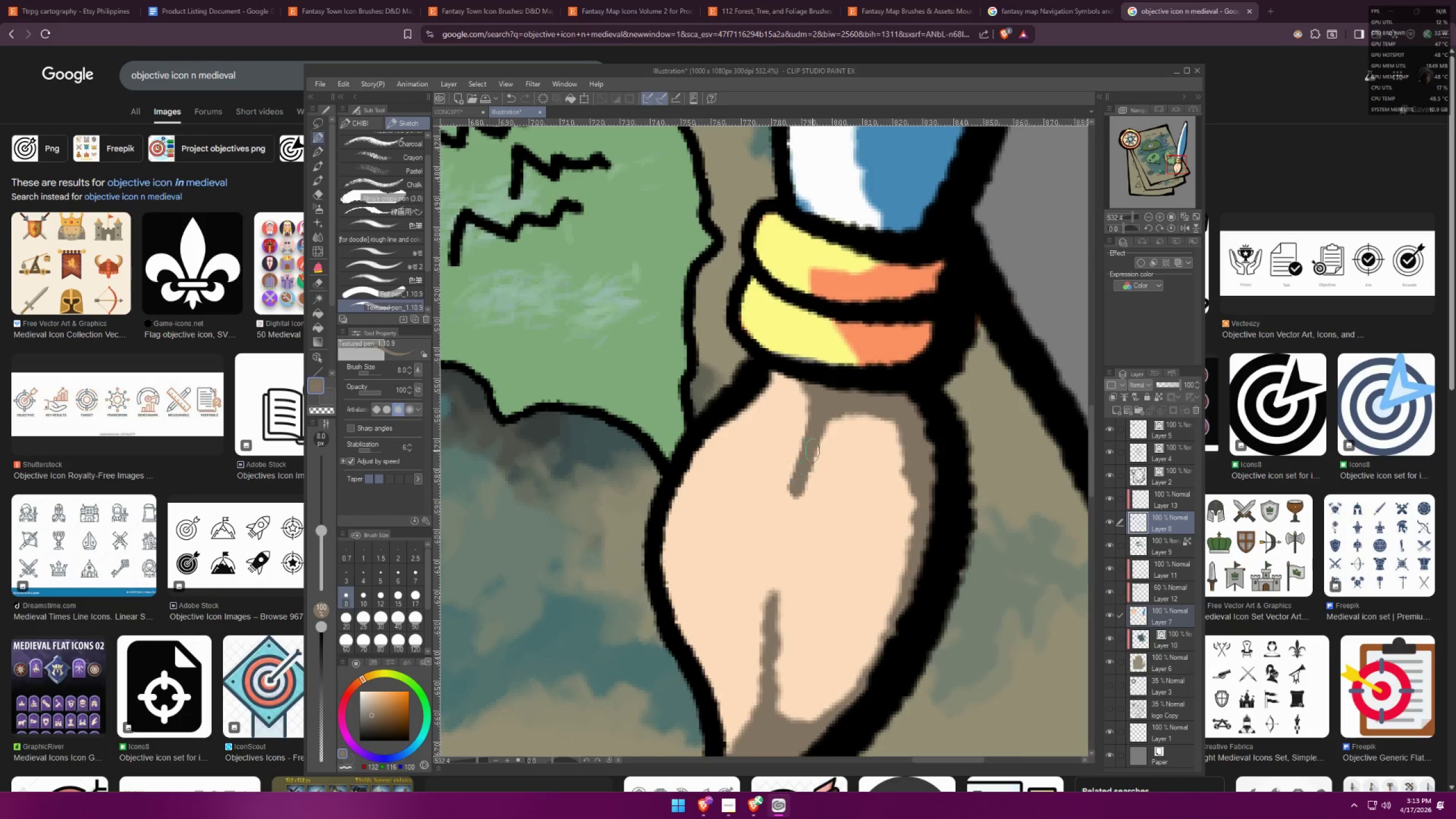 
left_click_drag(start_coordinate=[853, 408], to_coordinate=[940, 489])
 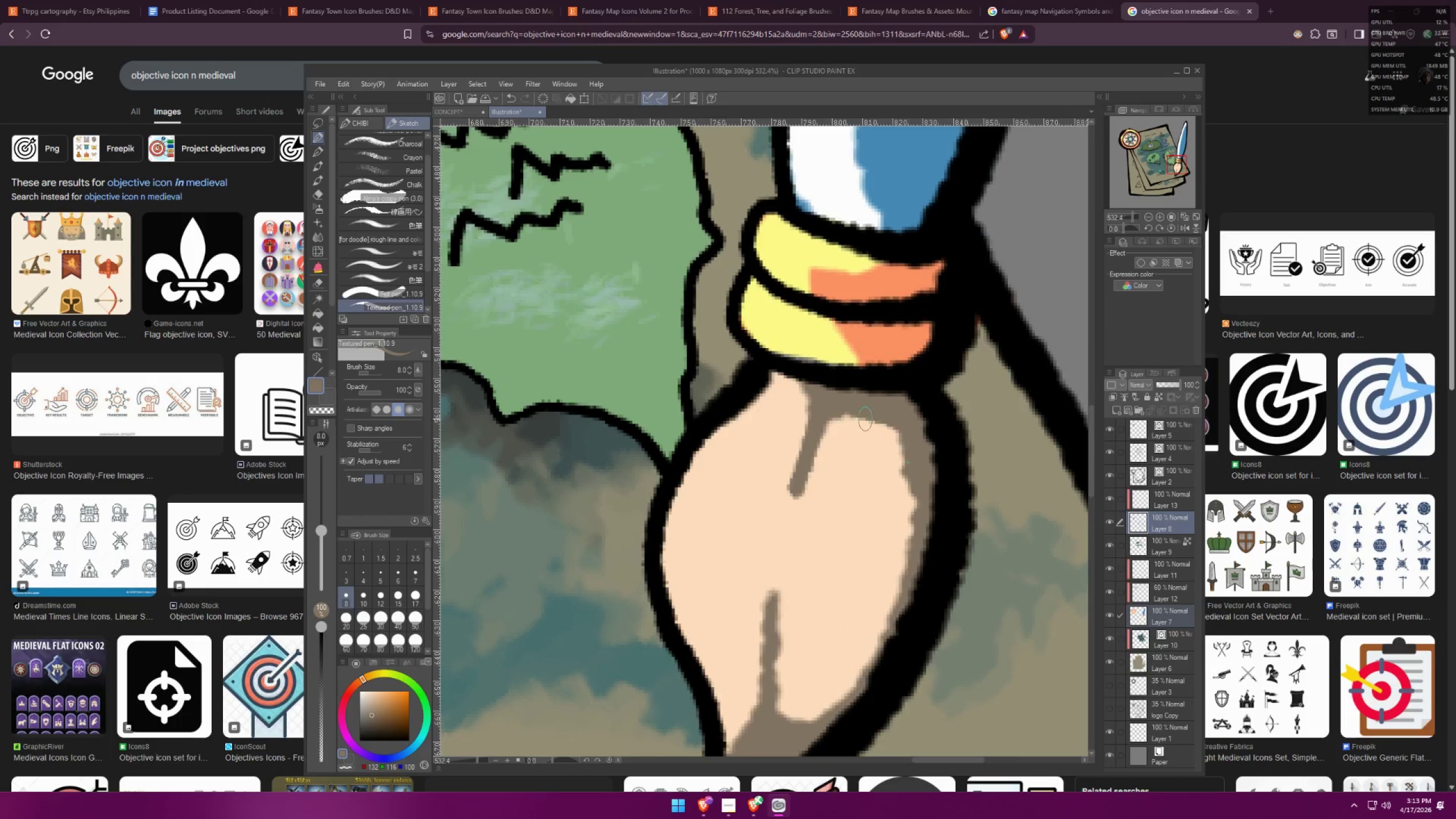 
left_click_drag(start_coordinate=[845, 403], to_coordinate=[779, 742])
 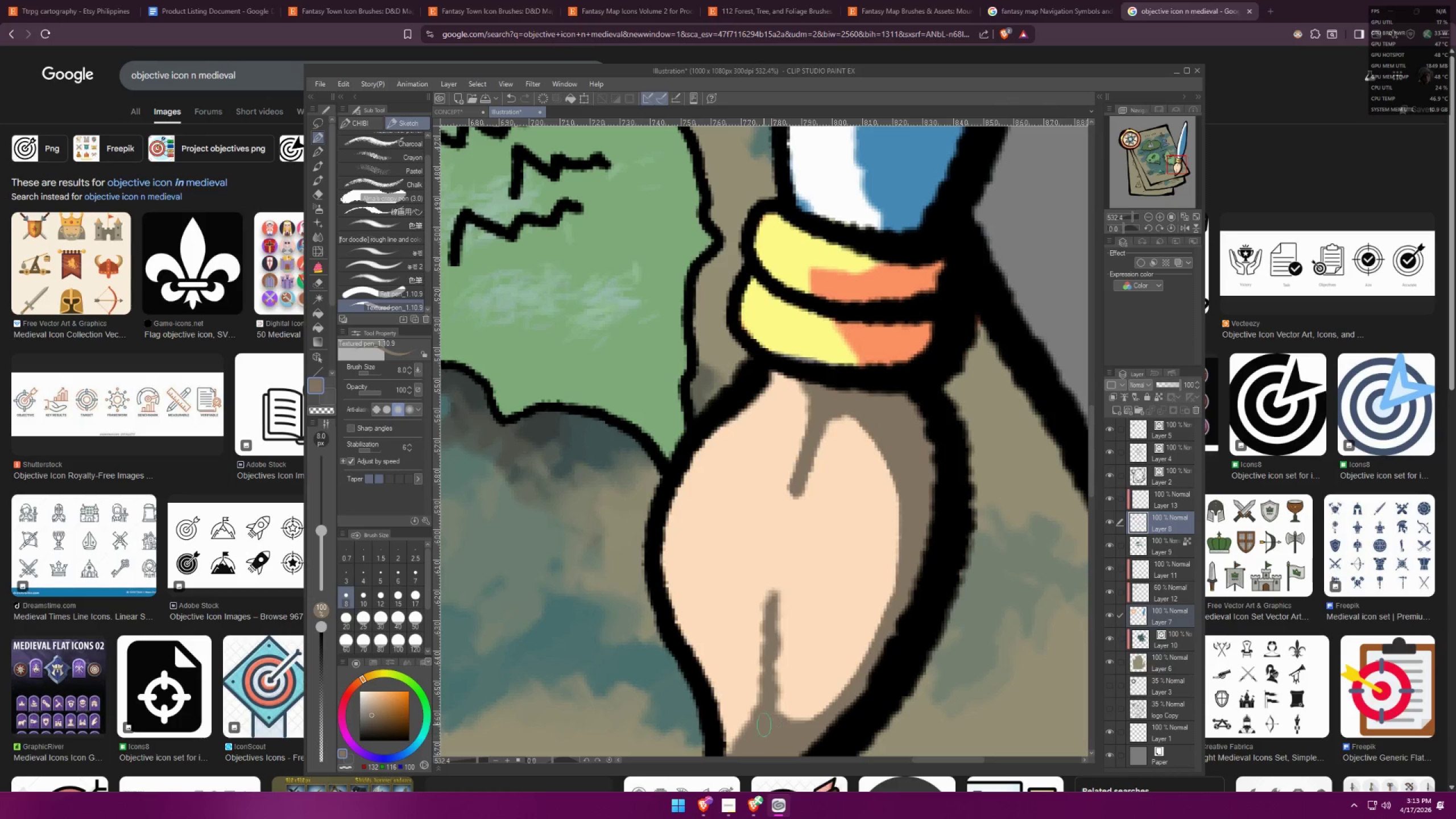 
key(Space)
 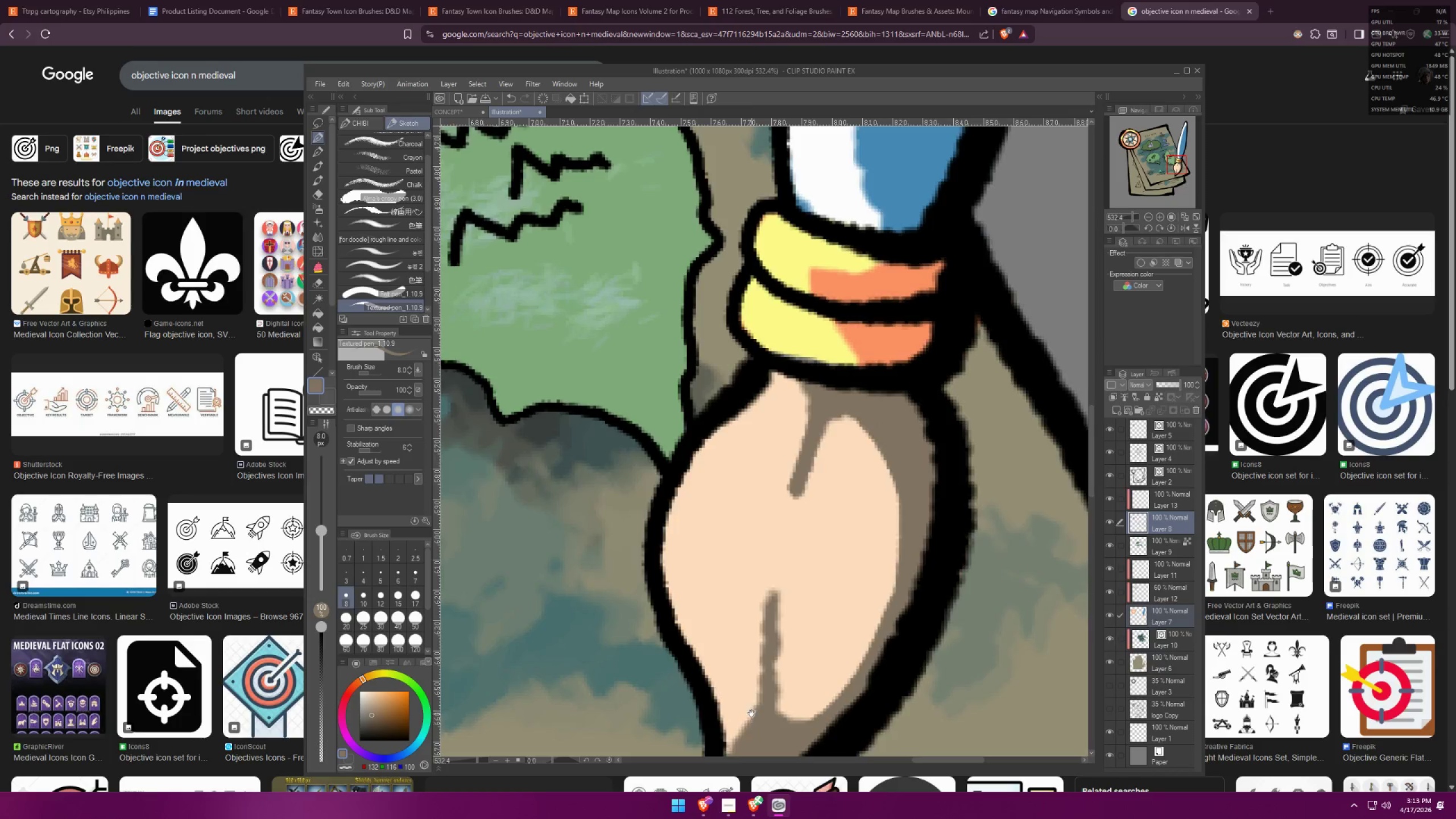 
left_click_drag(start_coordinate=[752, 702], to_coordinate=[760, 567])
 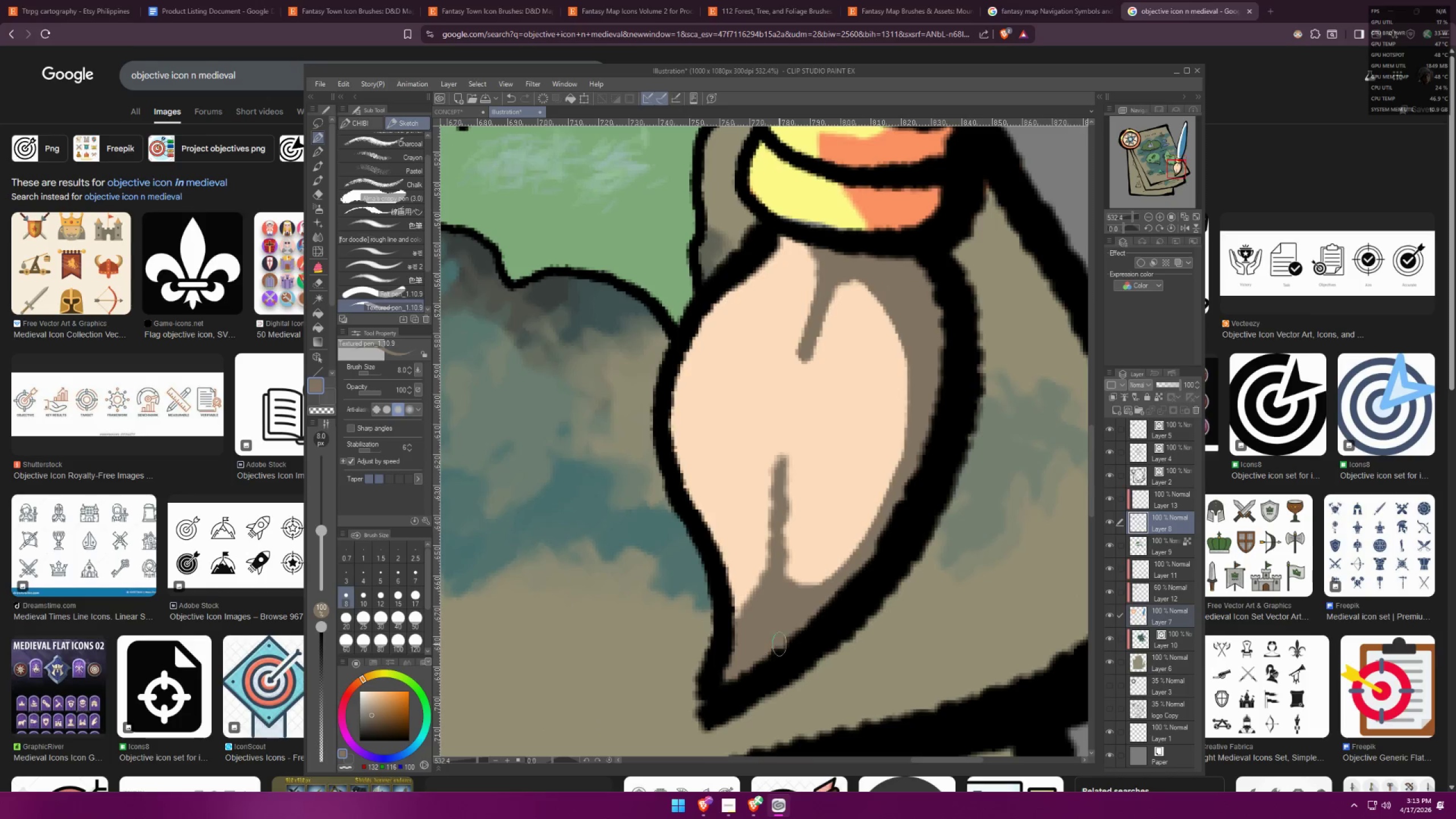 
left_click_drag(start_coordinate=[784, 634], to_coordinate=[776, 429])
 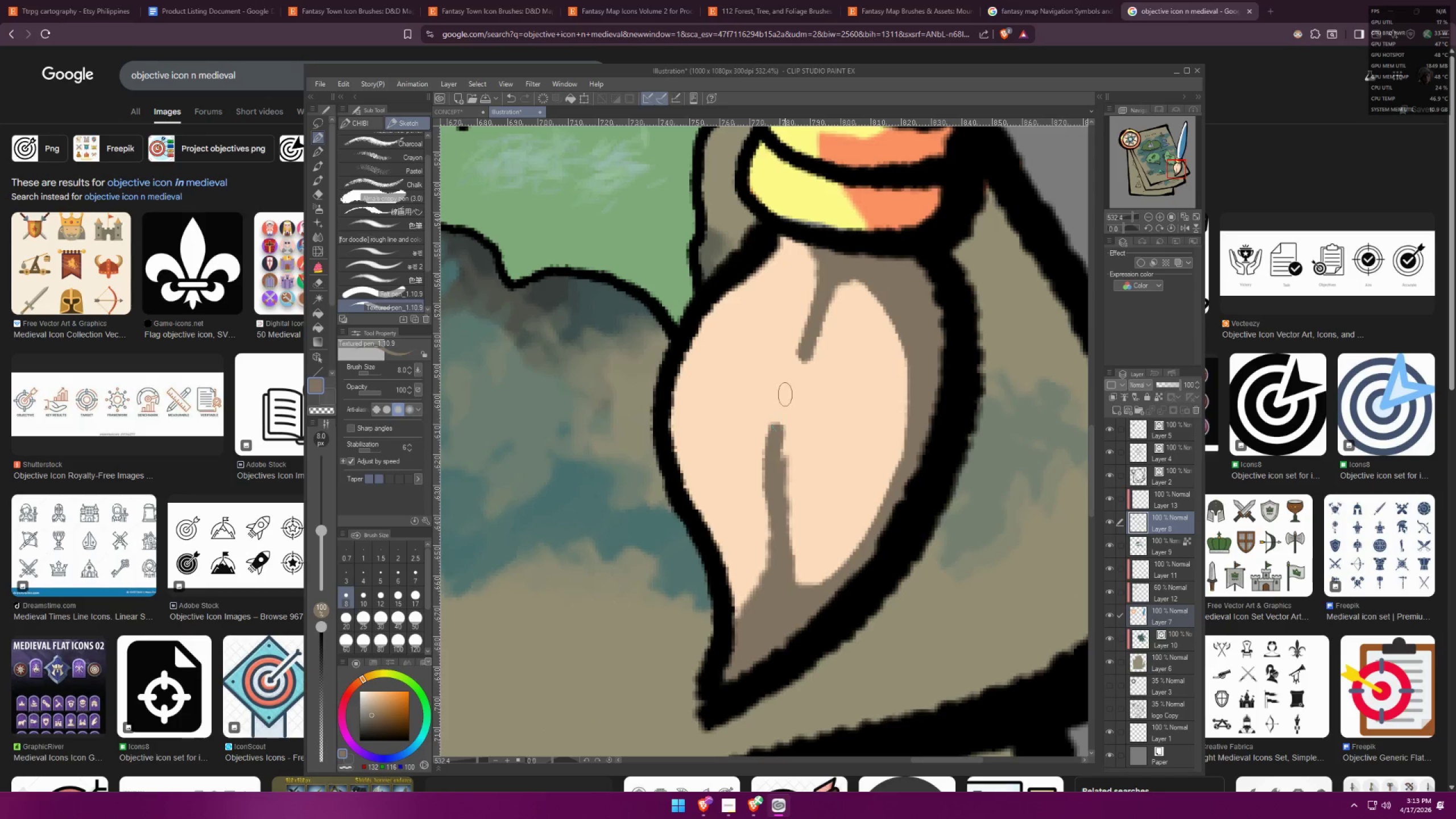 
key(Control+ControlLeft)
 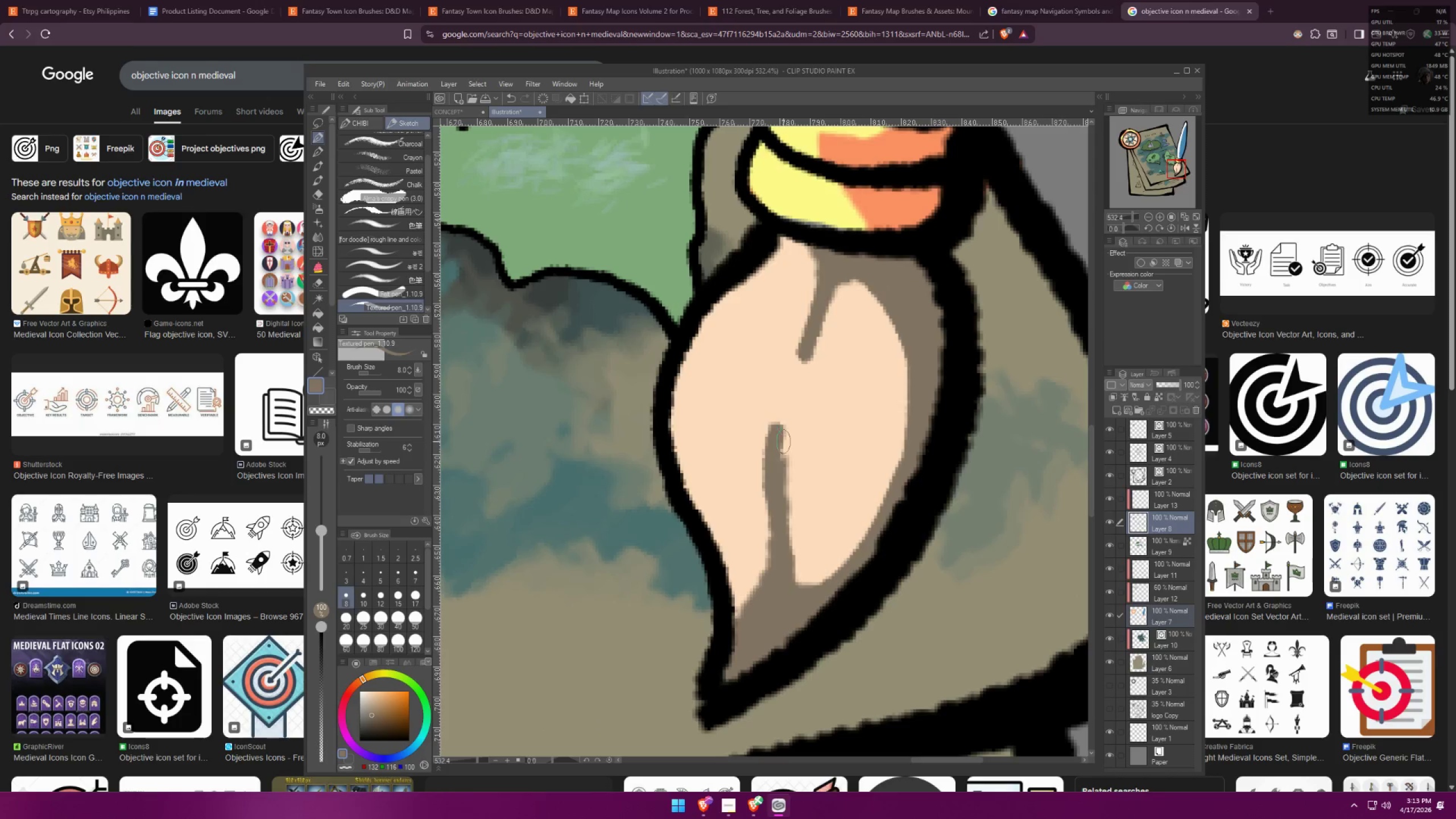 
key(Control+Z)
 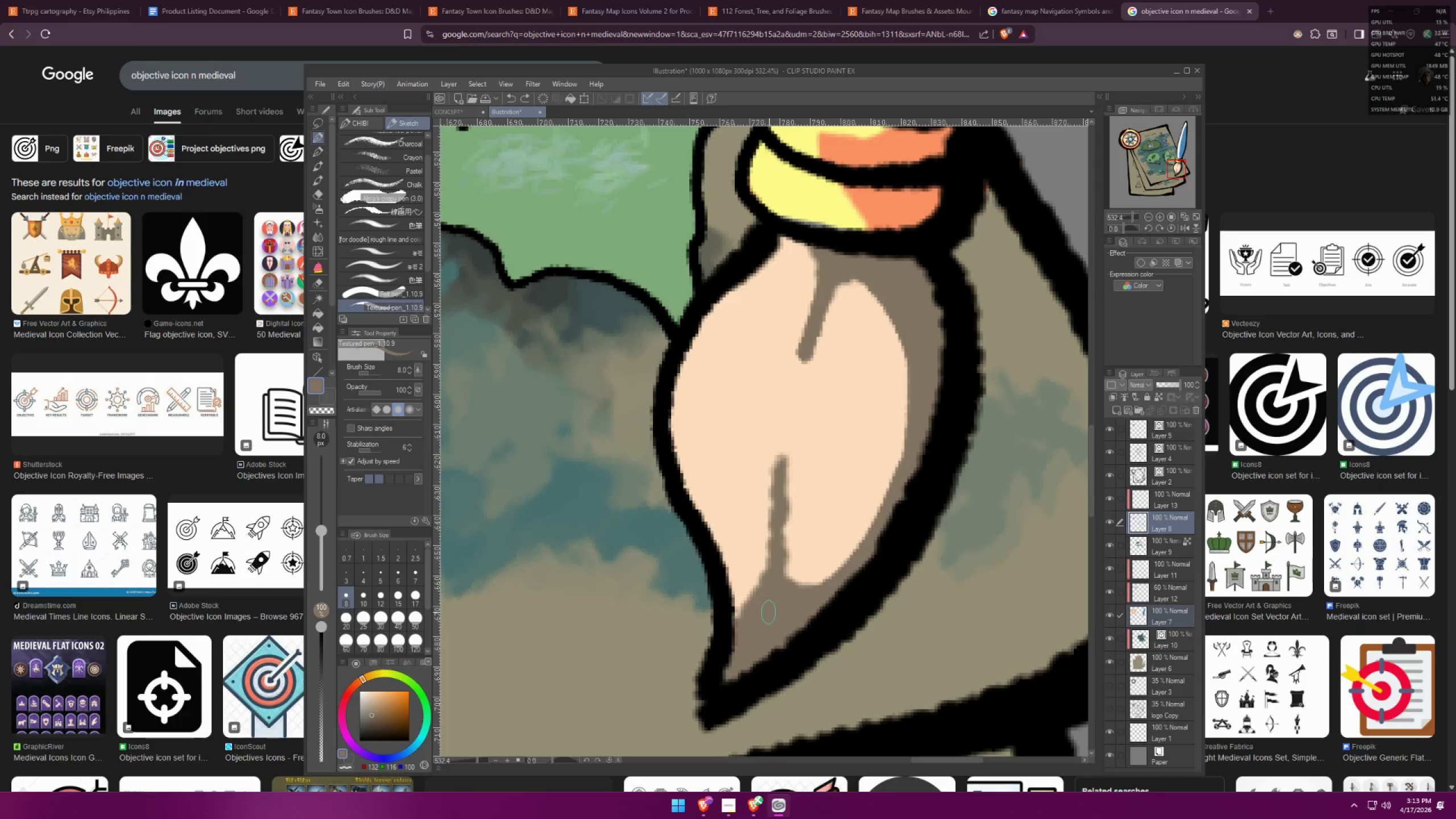 
left_click_drag(start_coordinate=[775, 611], to_coordinate=[784, 469])
 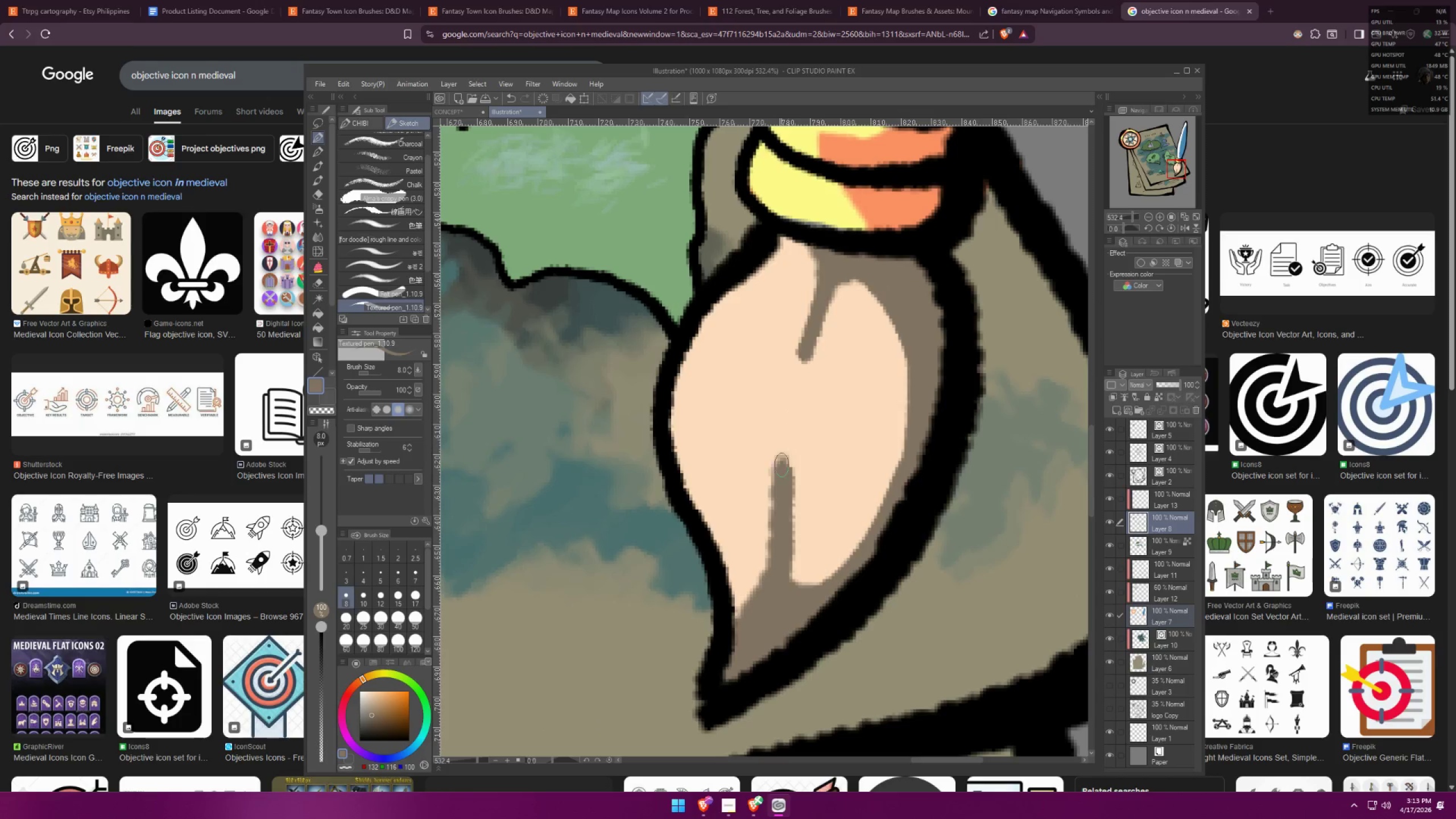 
left_click_drag(start_coordinate=[774, 473], to_coordinate=[780, 412])
 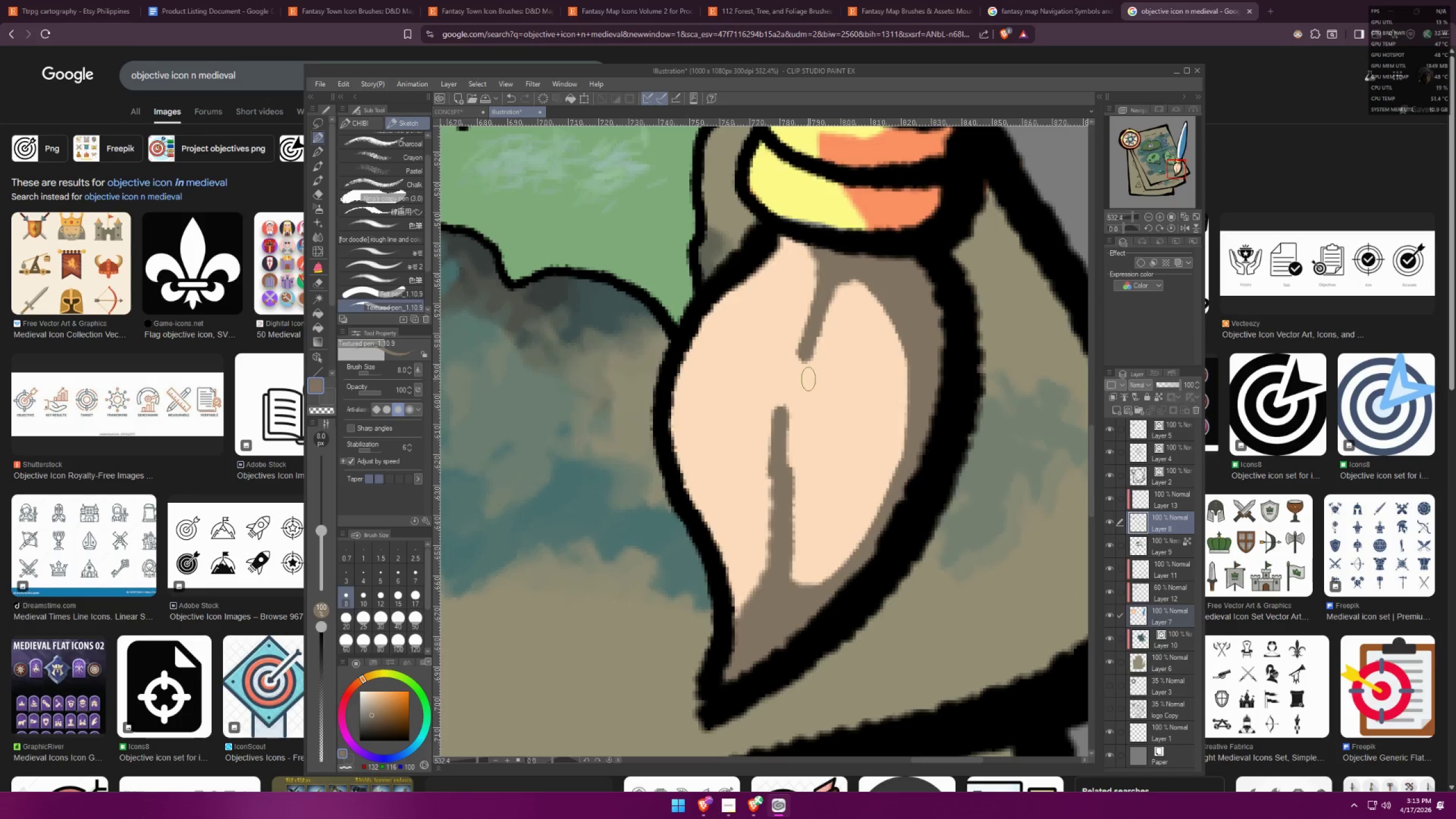 
key(Control+ControlLeft)
 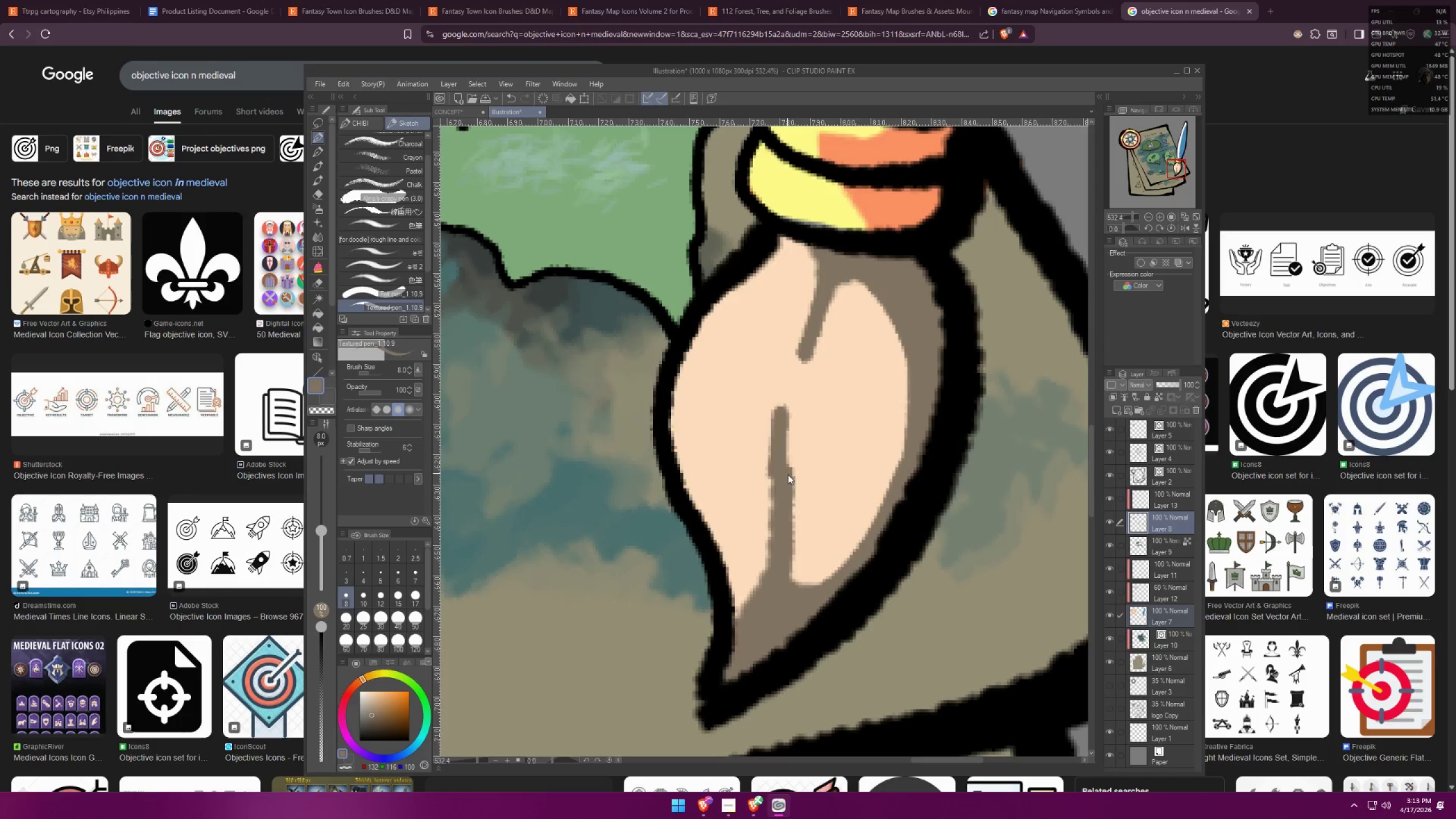 
key(Control+Z)
 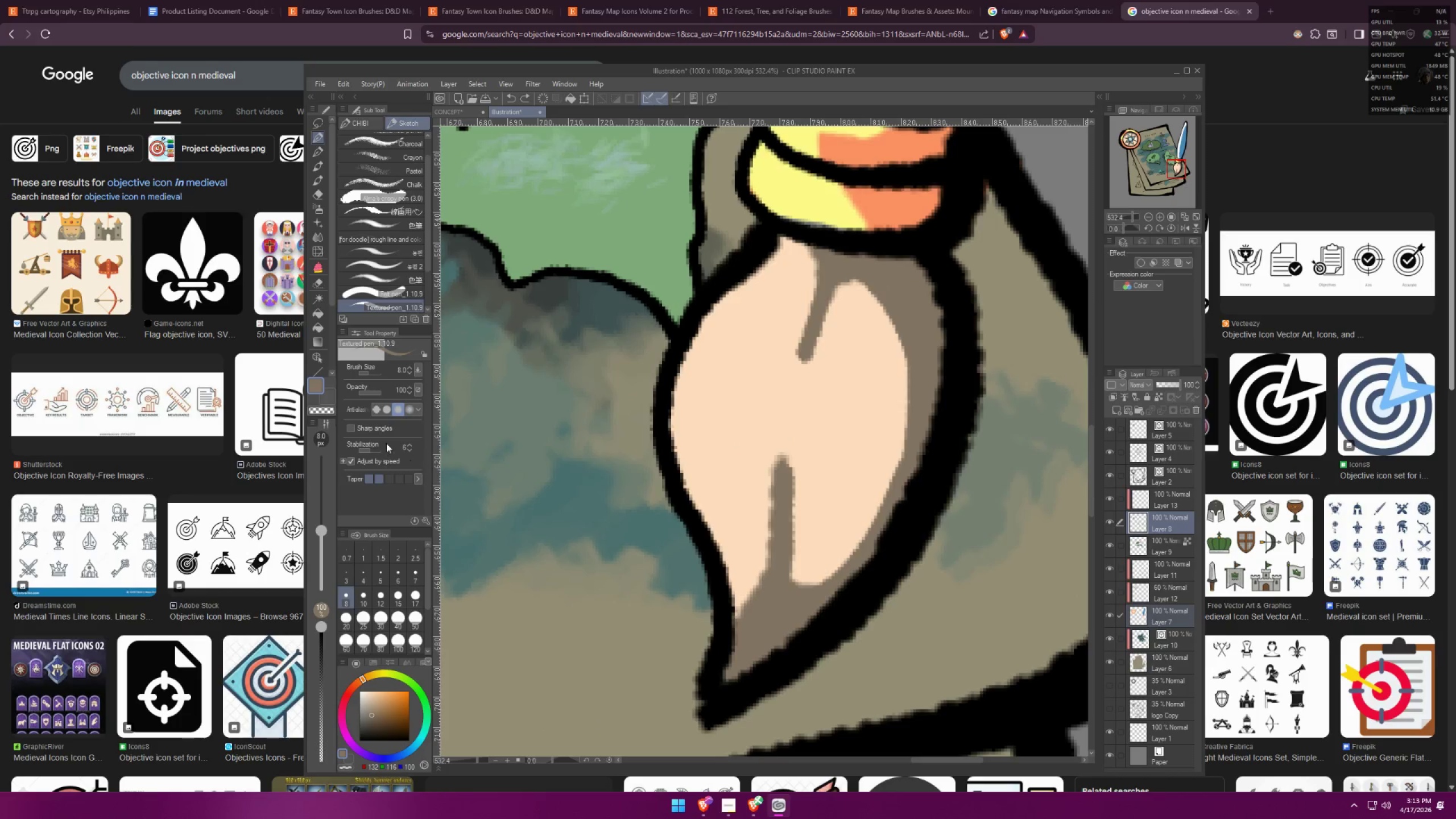 
left_click([331, 413])
 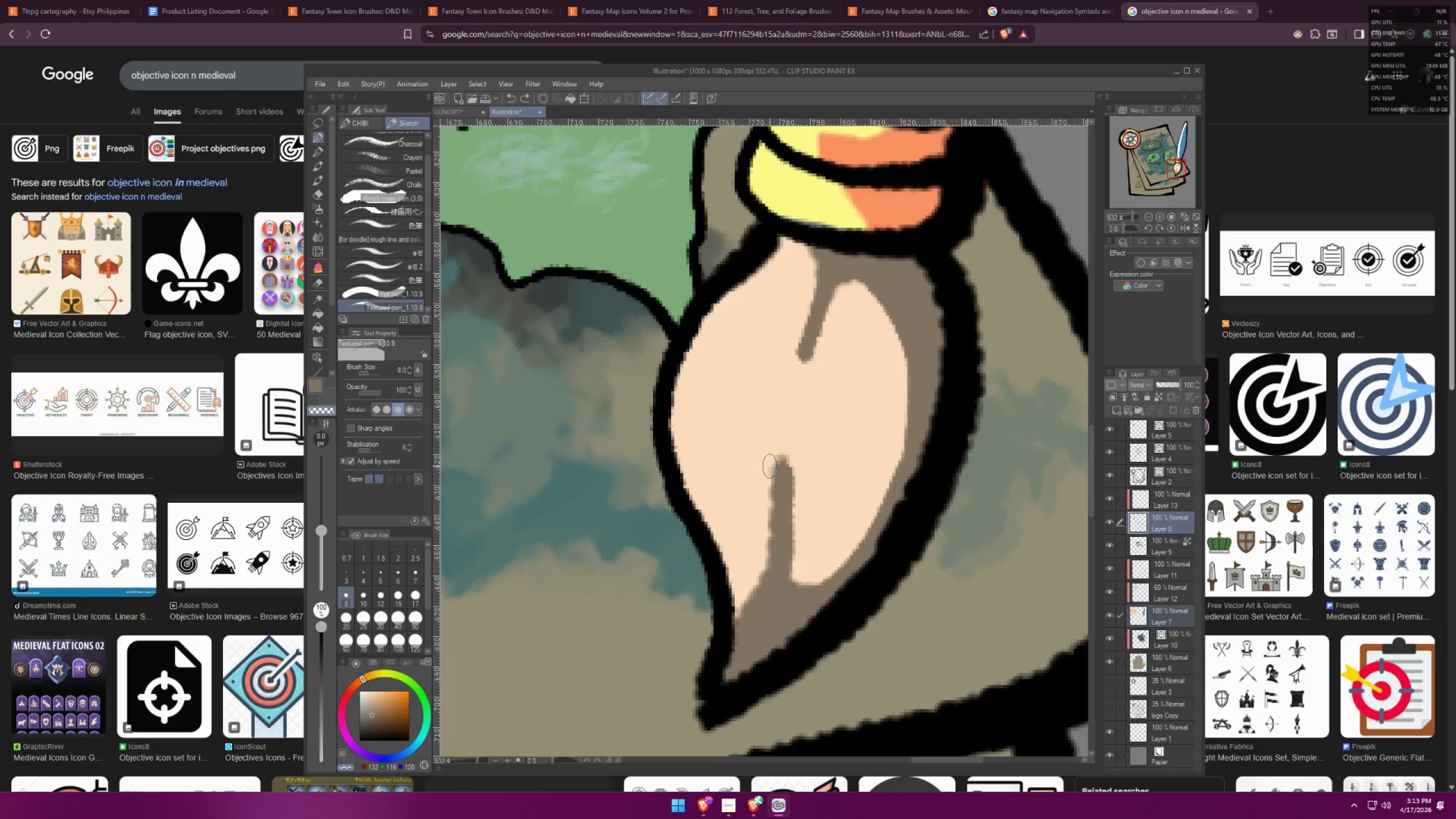 
left_click_drag(start_coordinate=[805, 435], to_coordinate=[795, 410])
 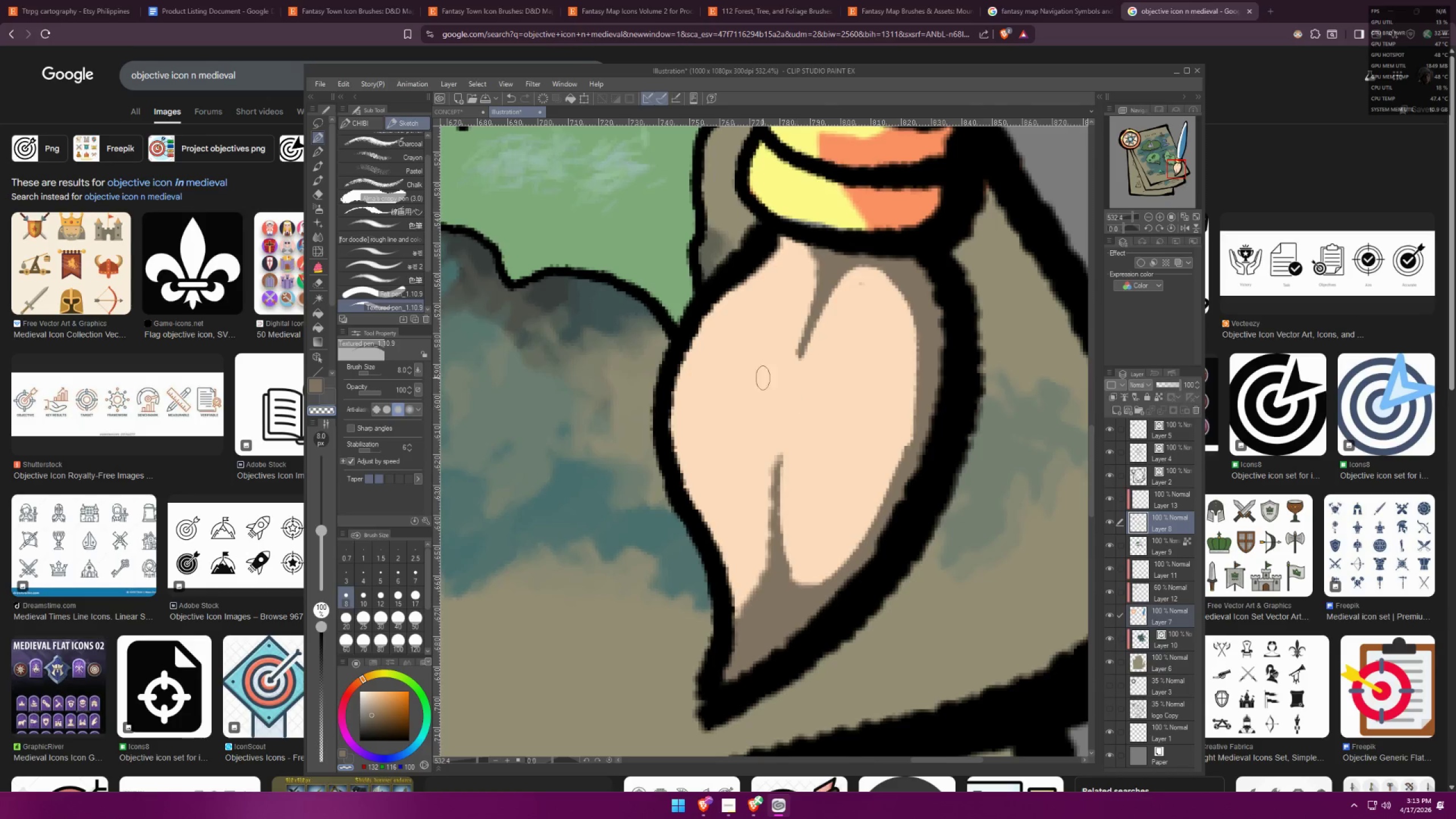 
type(fff)
 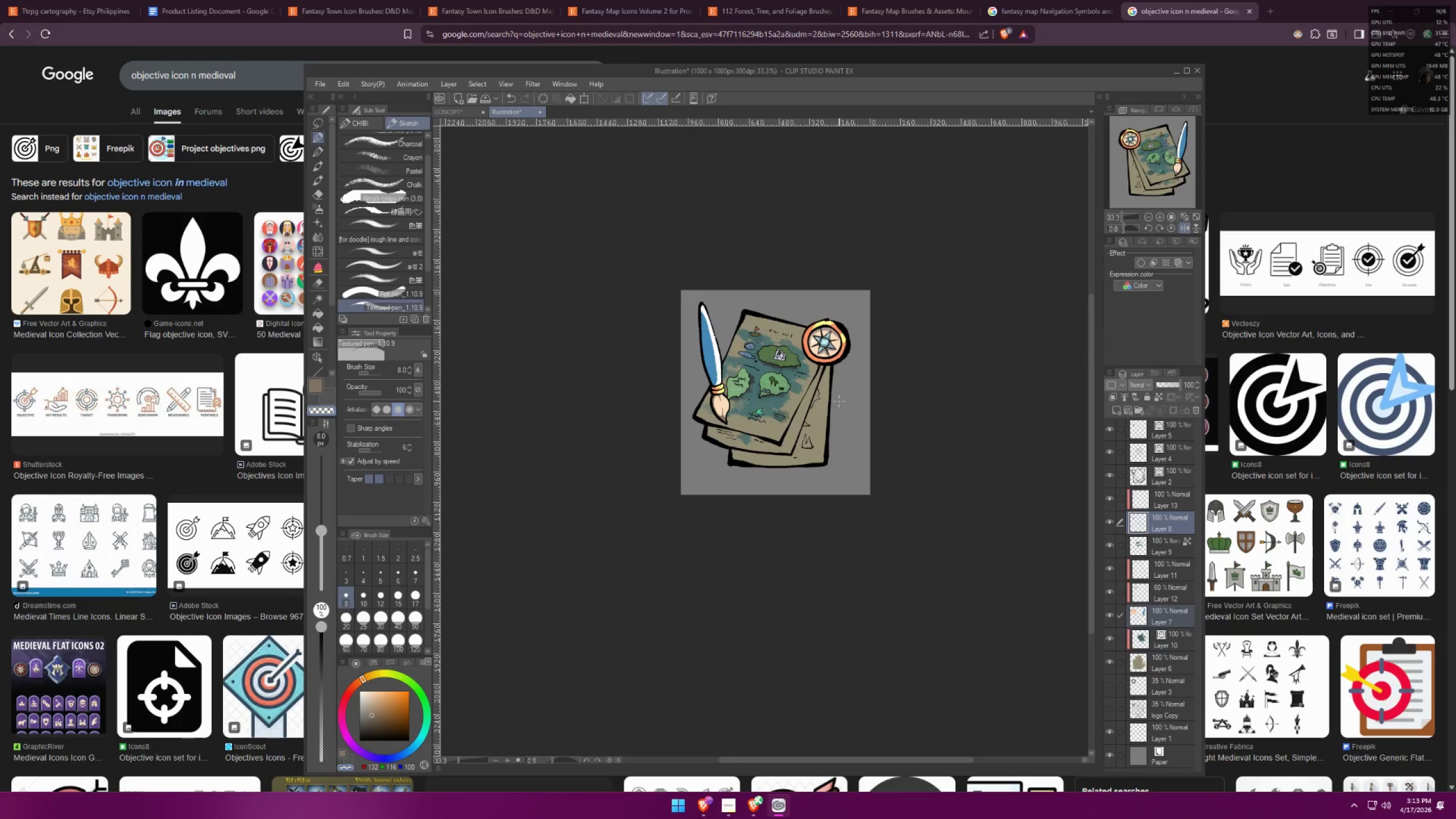 
scroll: coordinate [824, 411], scroll_direction: down, amount: 28.0
 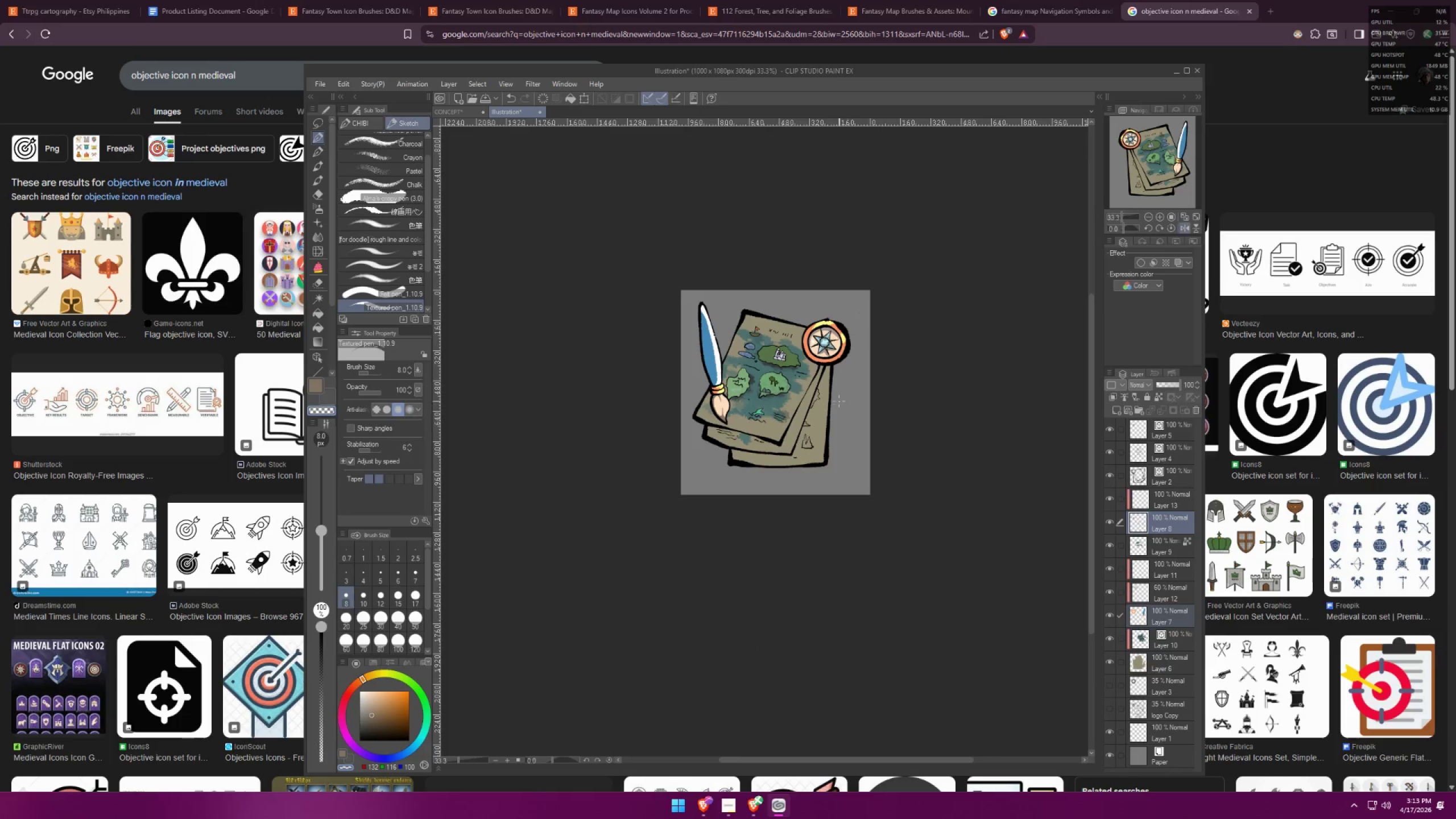 
key(F)
 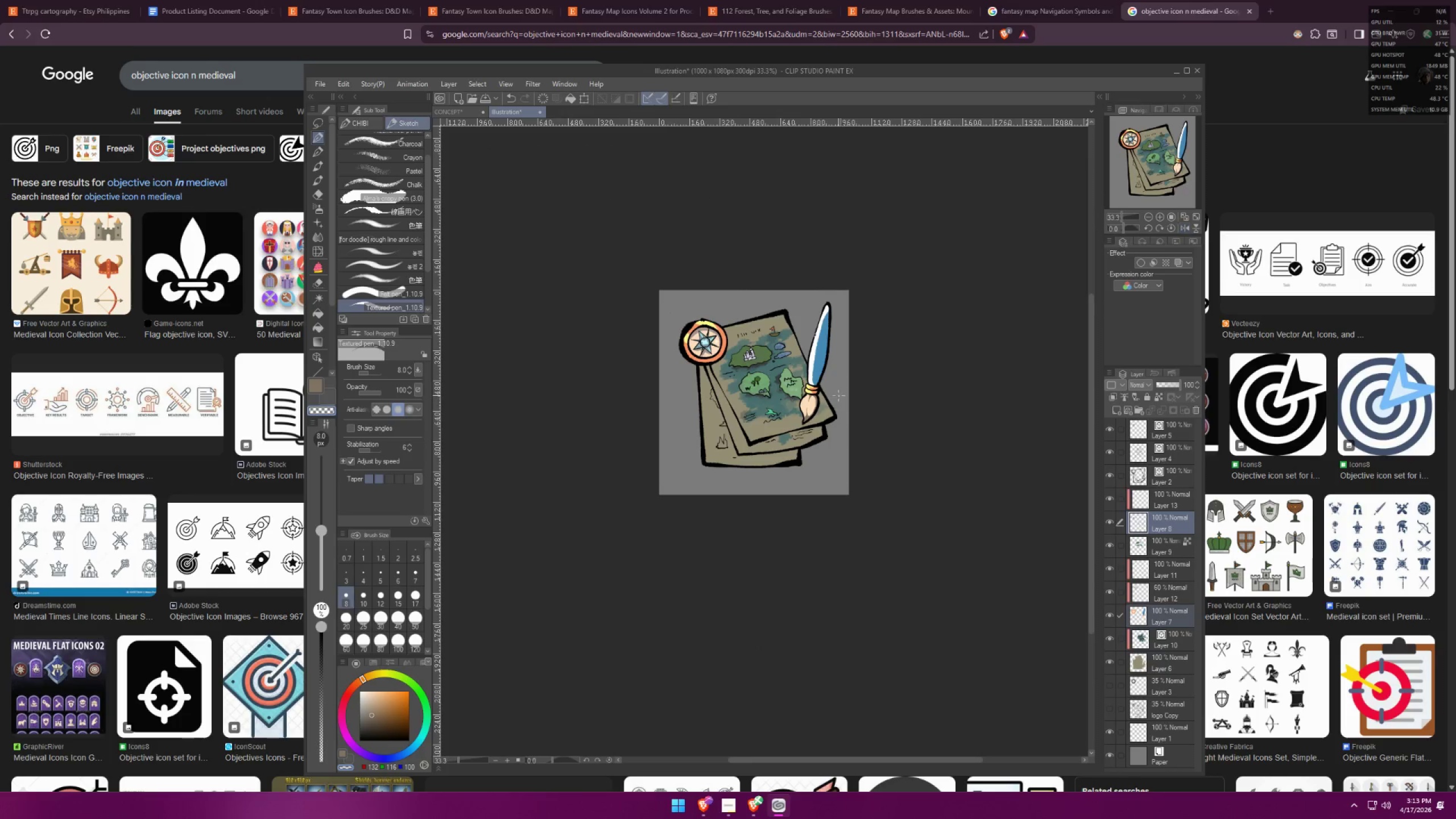 
scroll: coordinate [700, 406], scroll_direction: up, amount: 28.0
 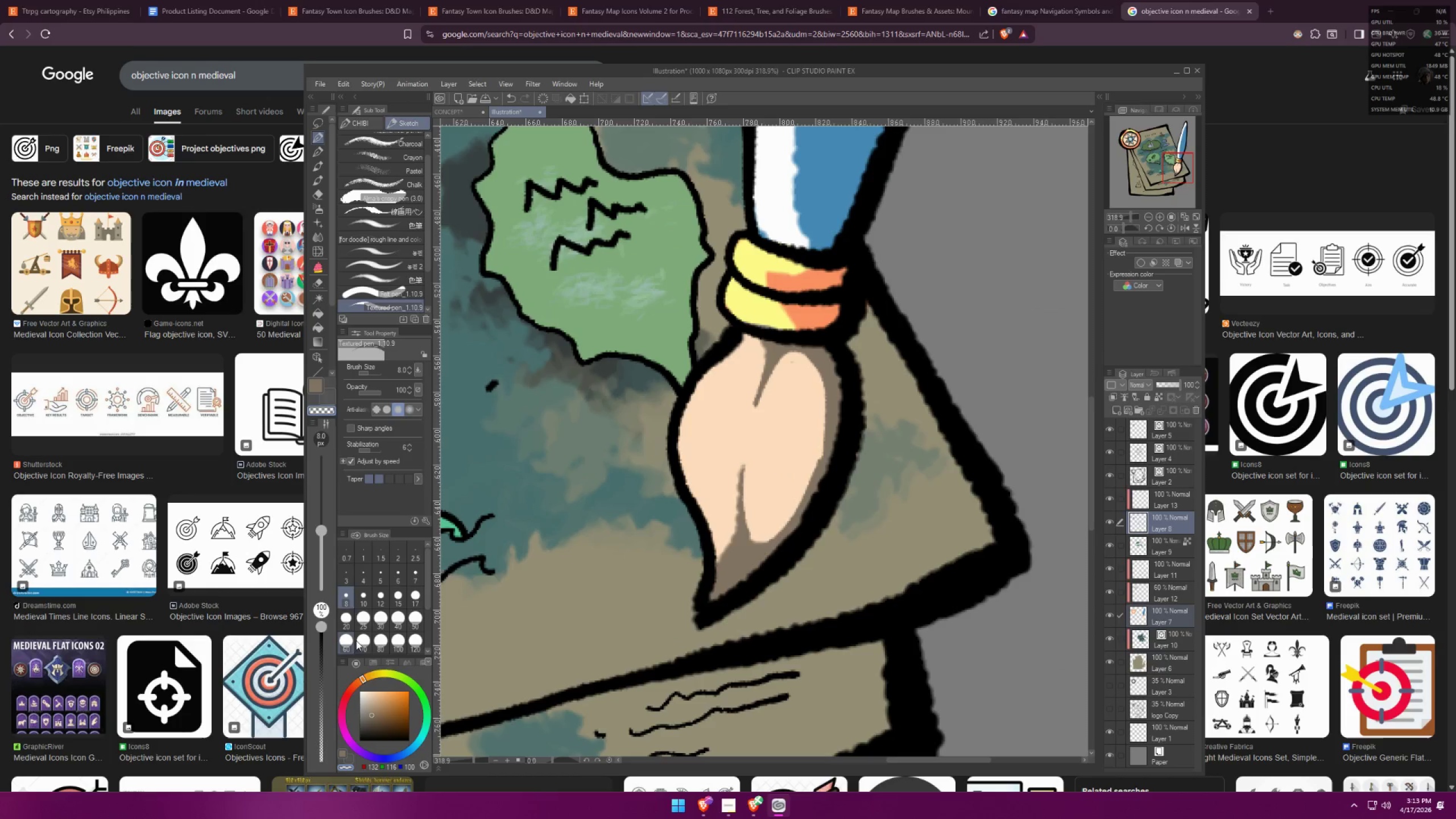 
left_click_drag(start_coordinate=[369, 689], to_coordinate=[360, 647])
 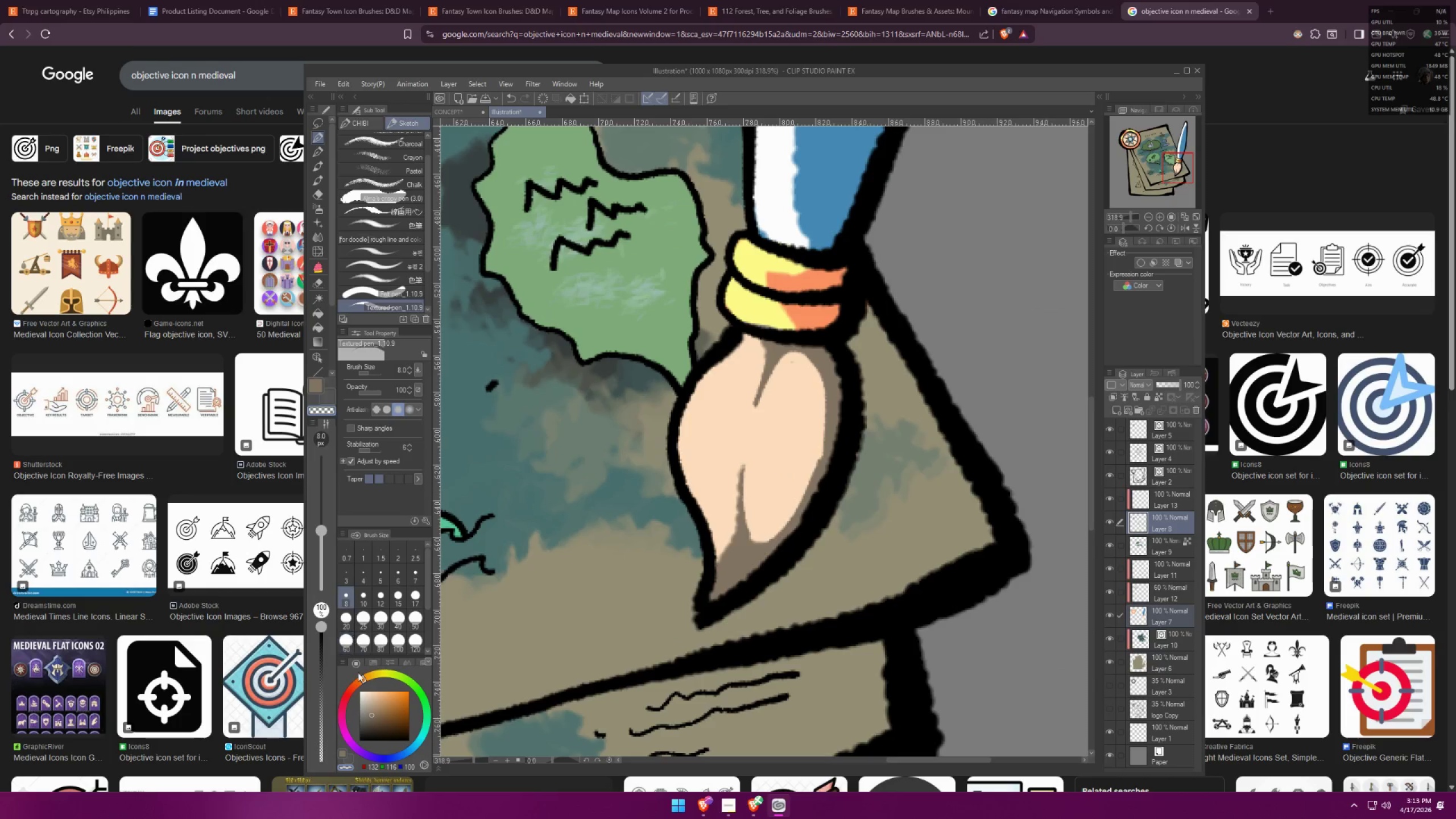 
left_click_drag(start_coordinate=[366, 694], to_coordinate=[354, 661])
 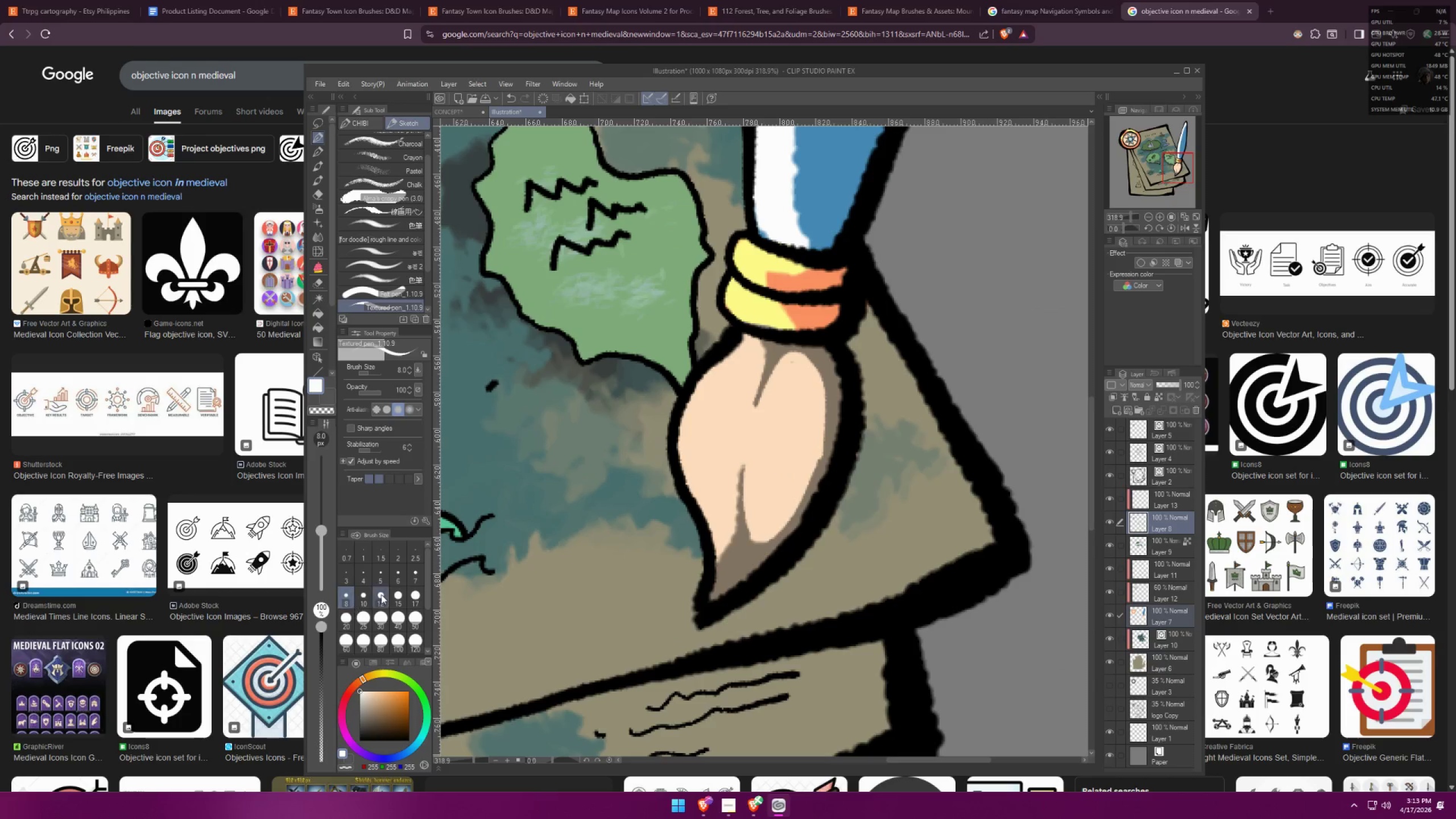 
key(BracketRight)
 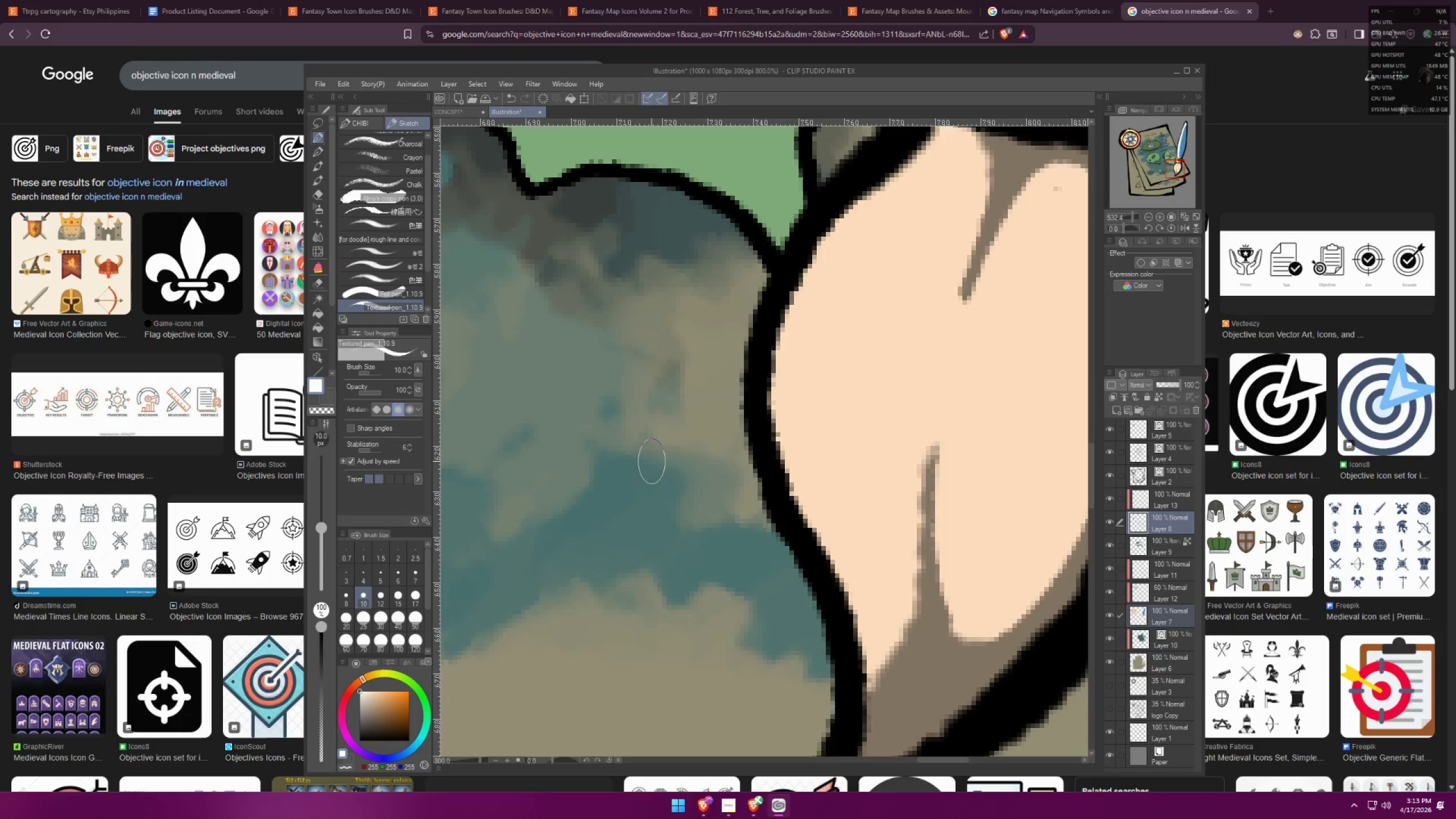 
key(BracketRight)
 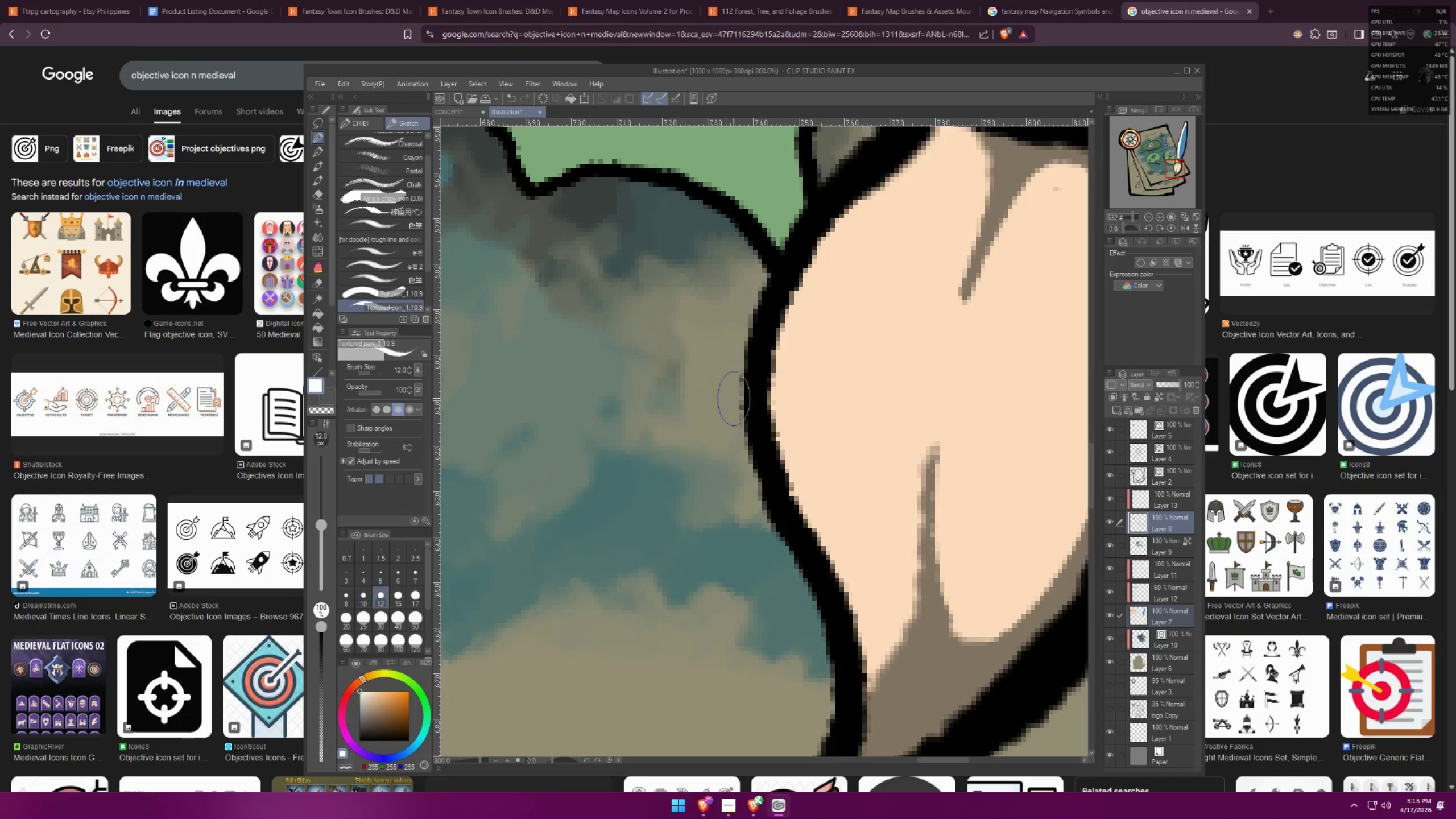 
key(BracketRight)
 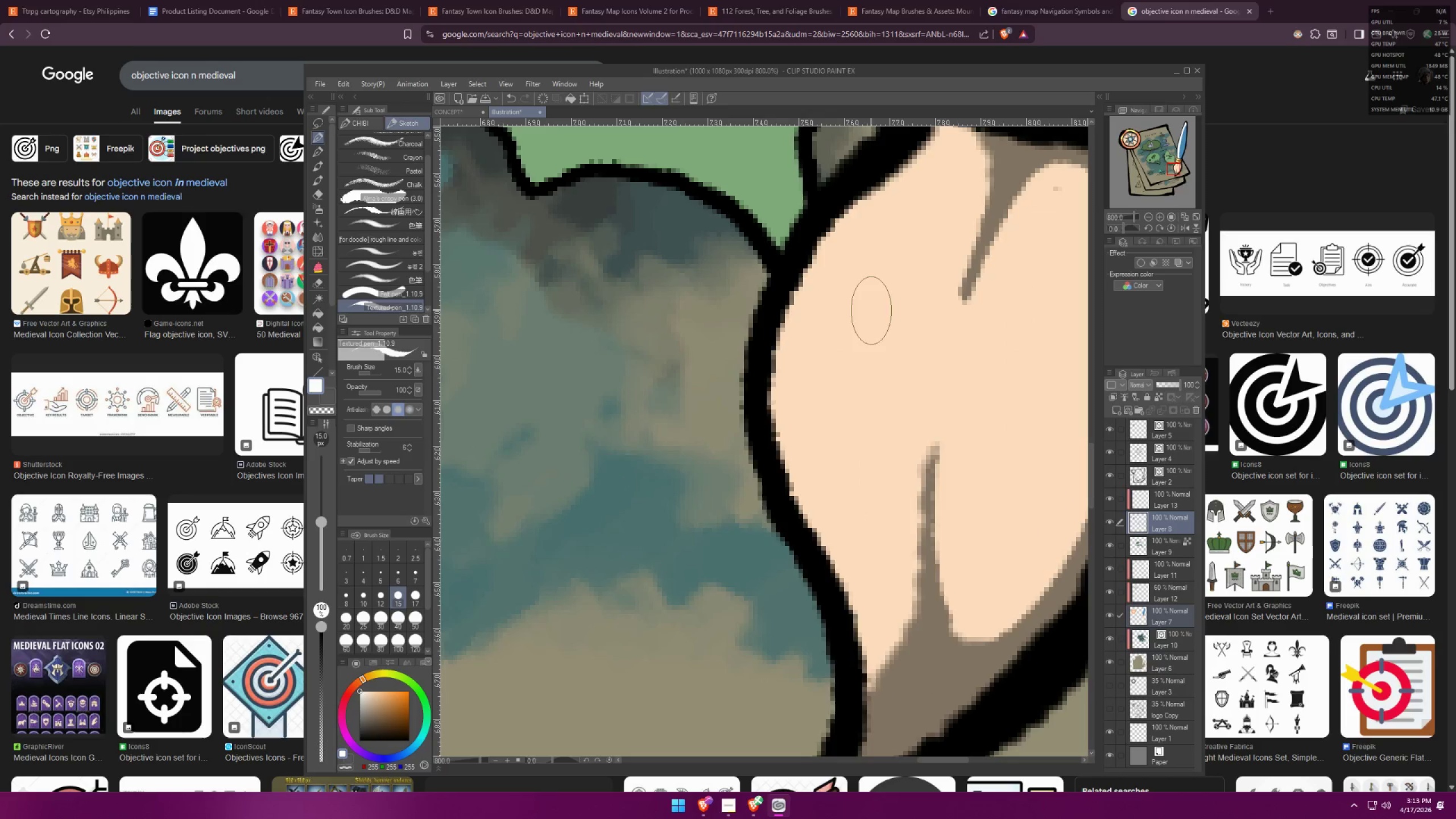 
scroll: coordinate [634, 479], scroll_direction: up, amount: 11.0
 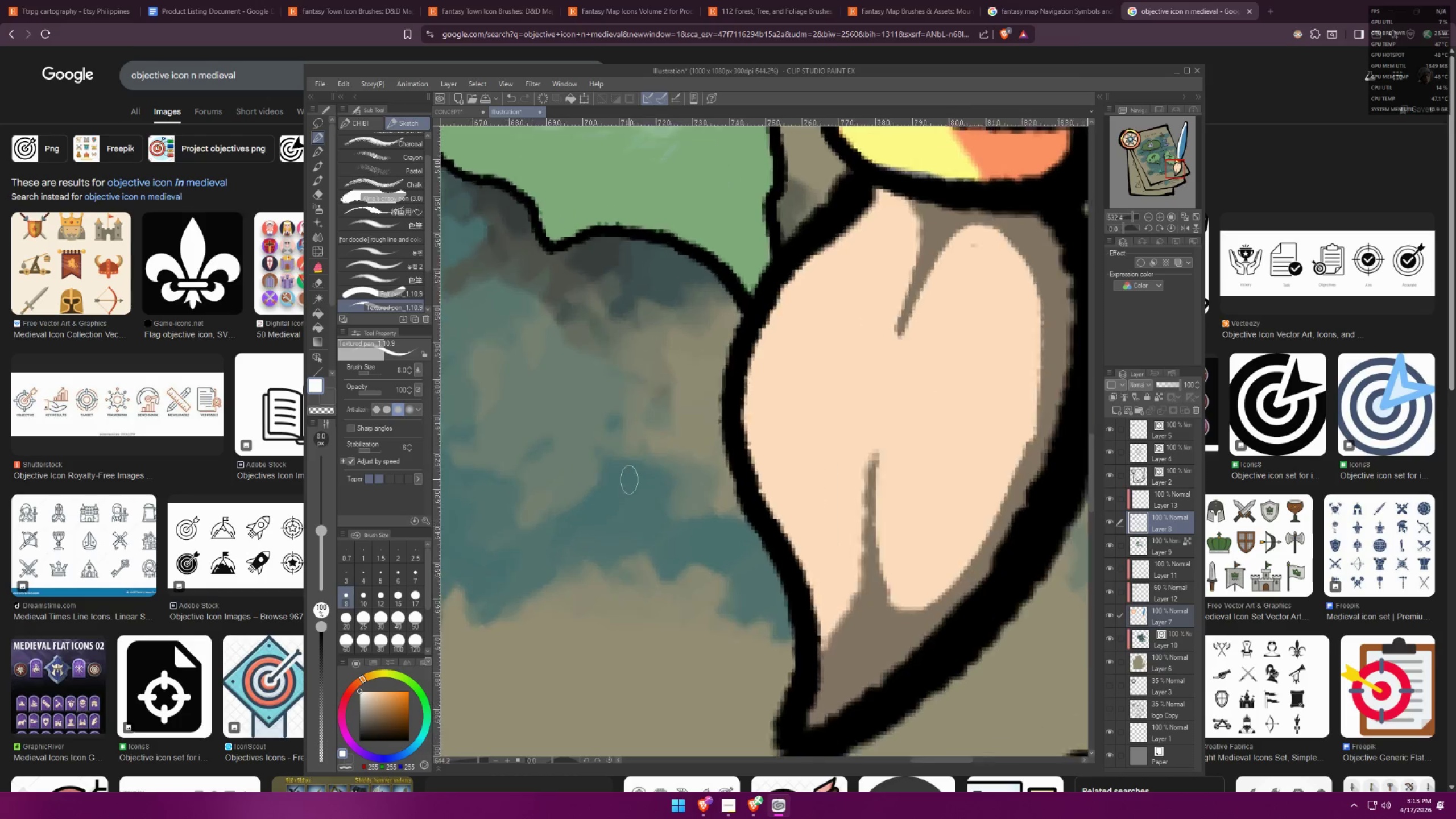 
left_click_drag(start_coordinate=[868, 276], to_coordinate=[921, 372])
 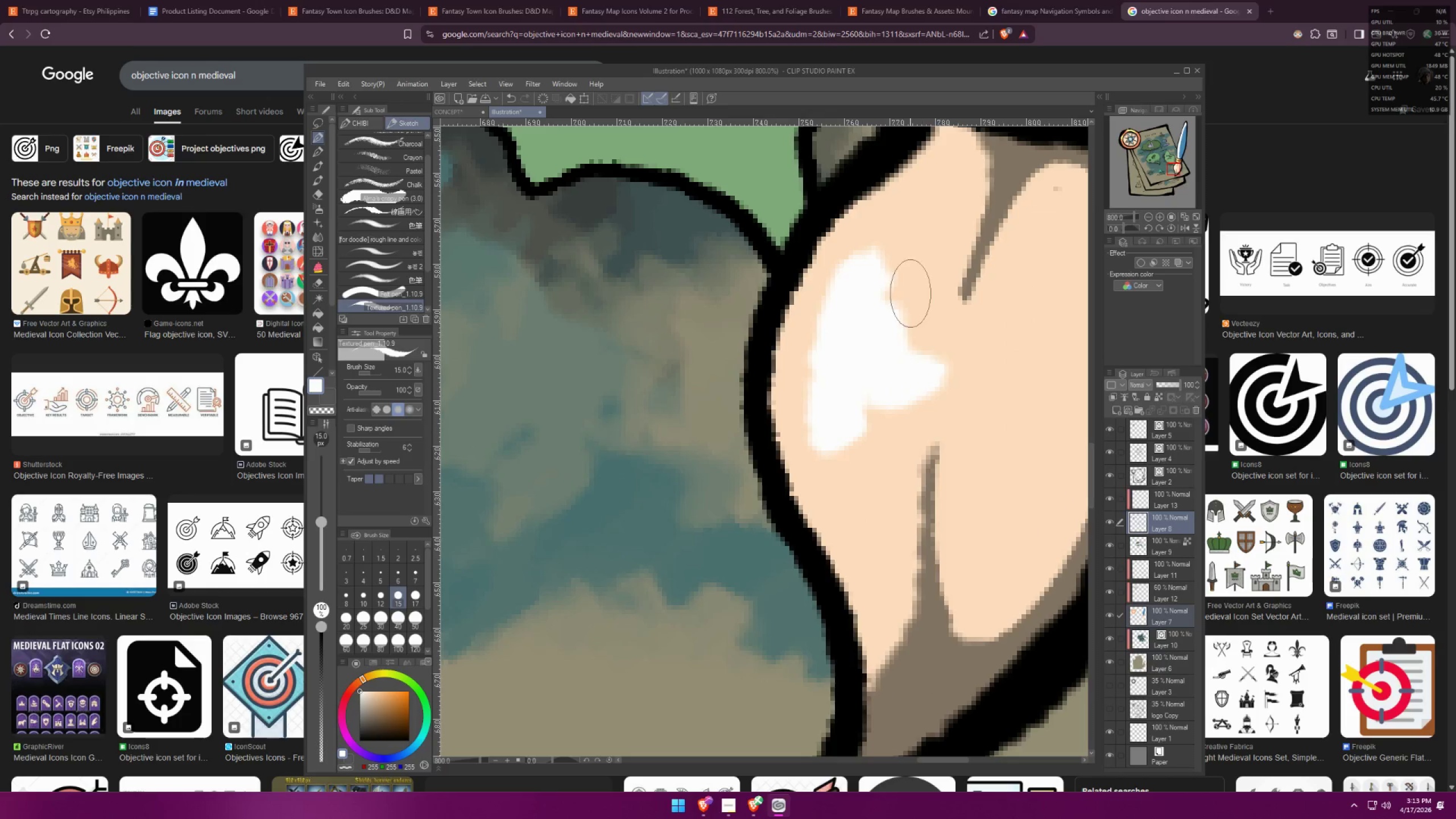 
key(Control+Z)
 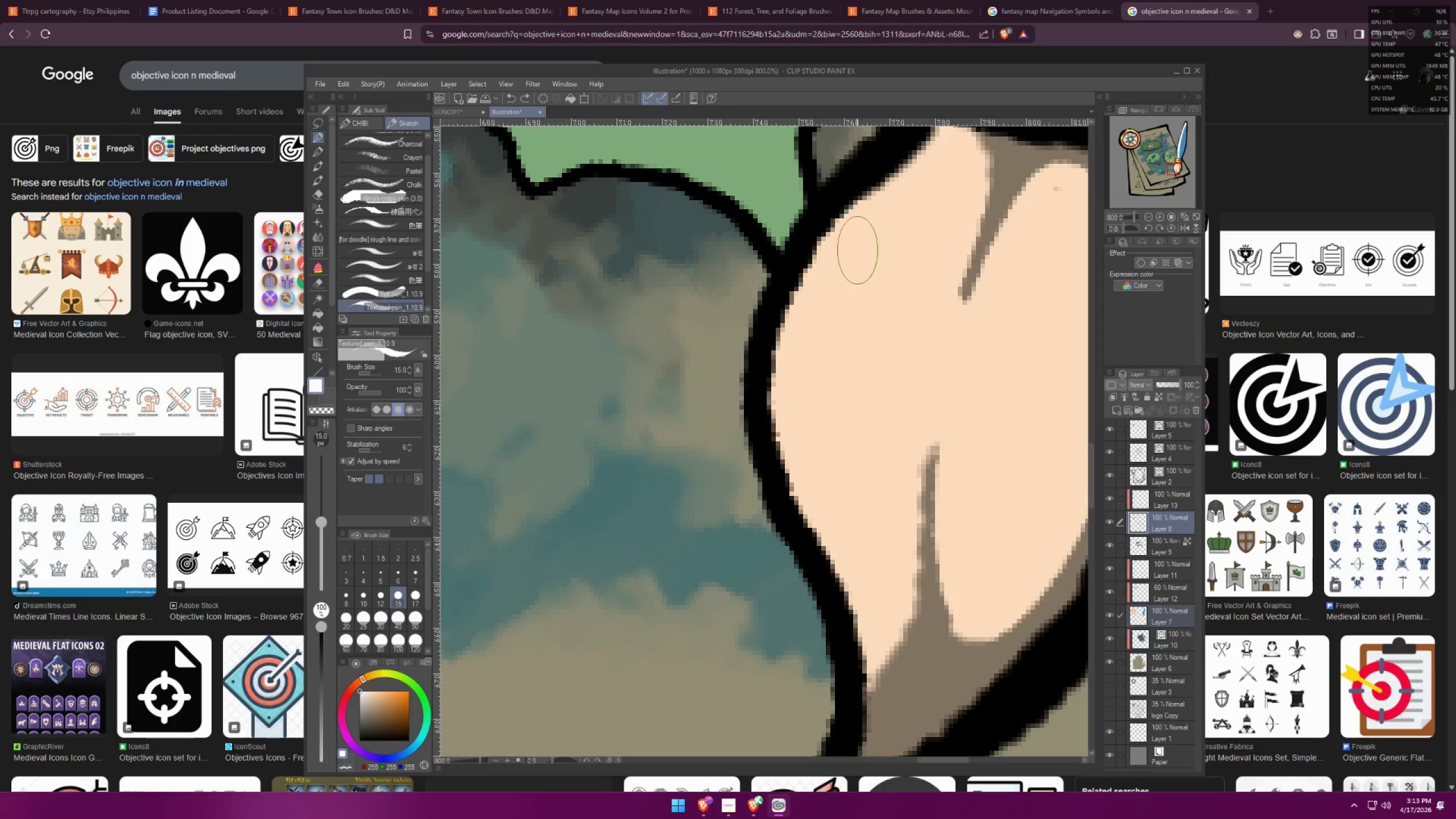 
left_click_drag(start_coordinate=[881, 211], to_coordinate=[828, 431])
 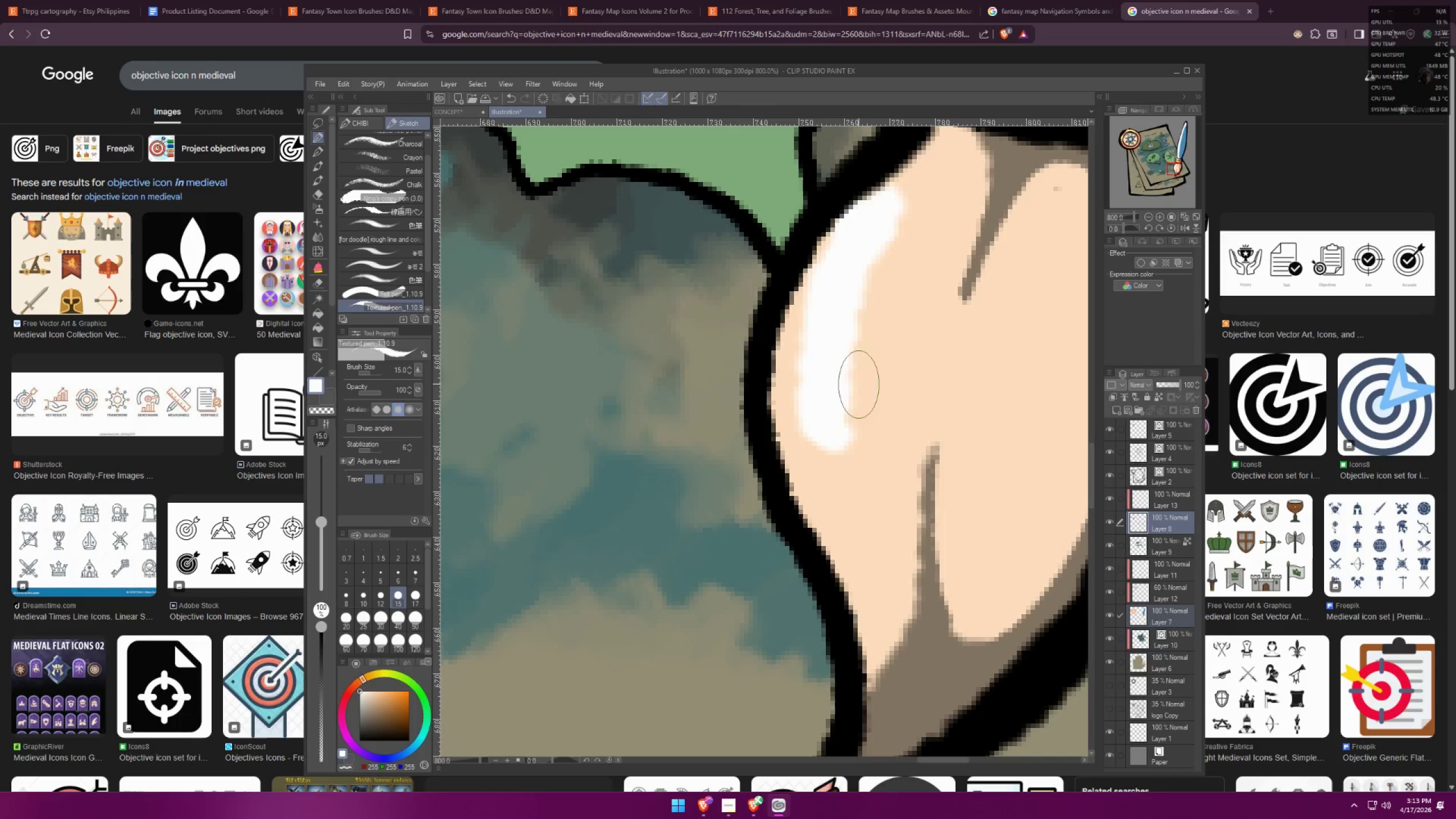 
left_click_drag(start_coordinate=[873, 363], to_coordinate=[882, 386])
 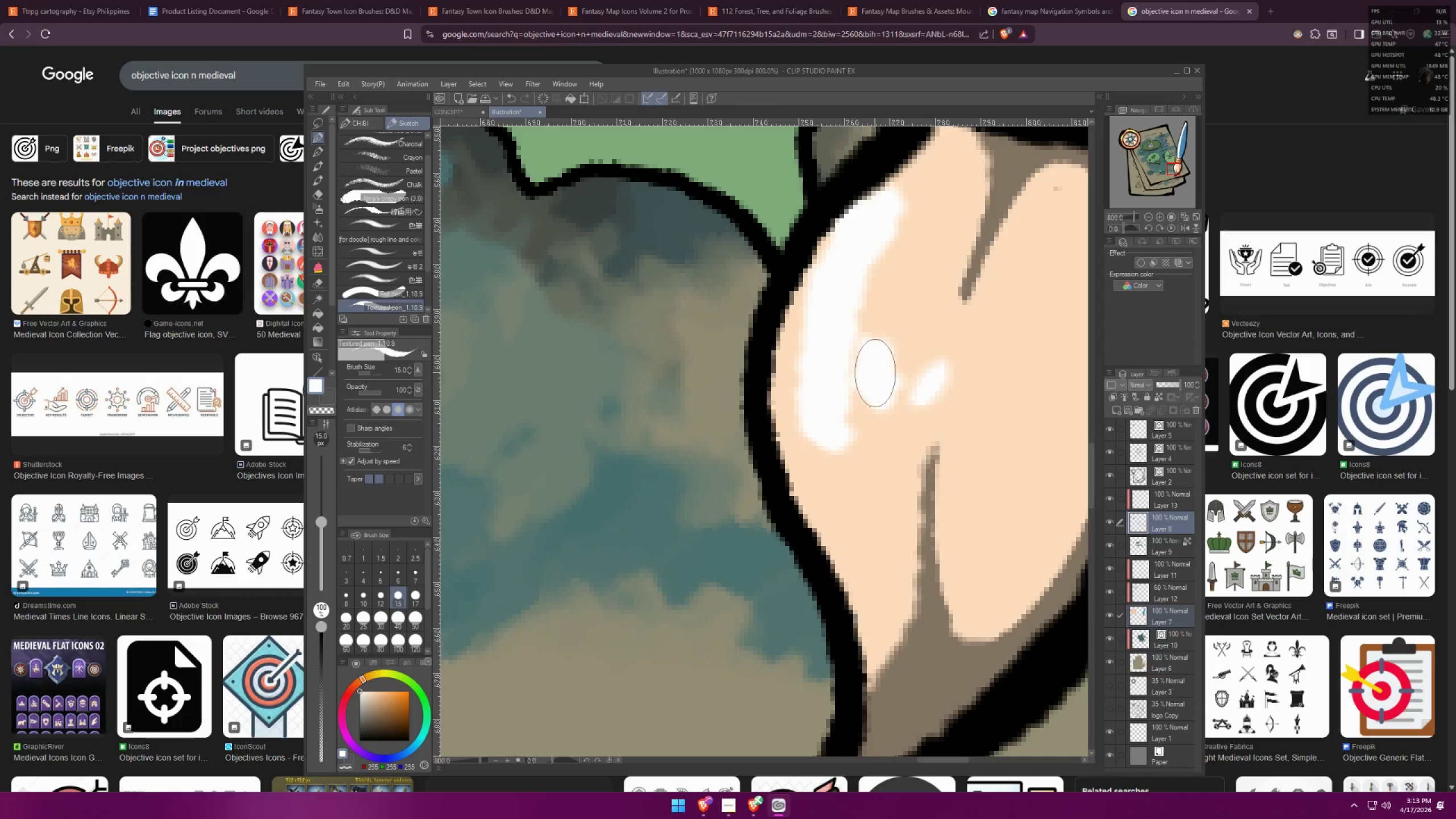 
type(ff)
 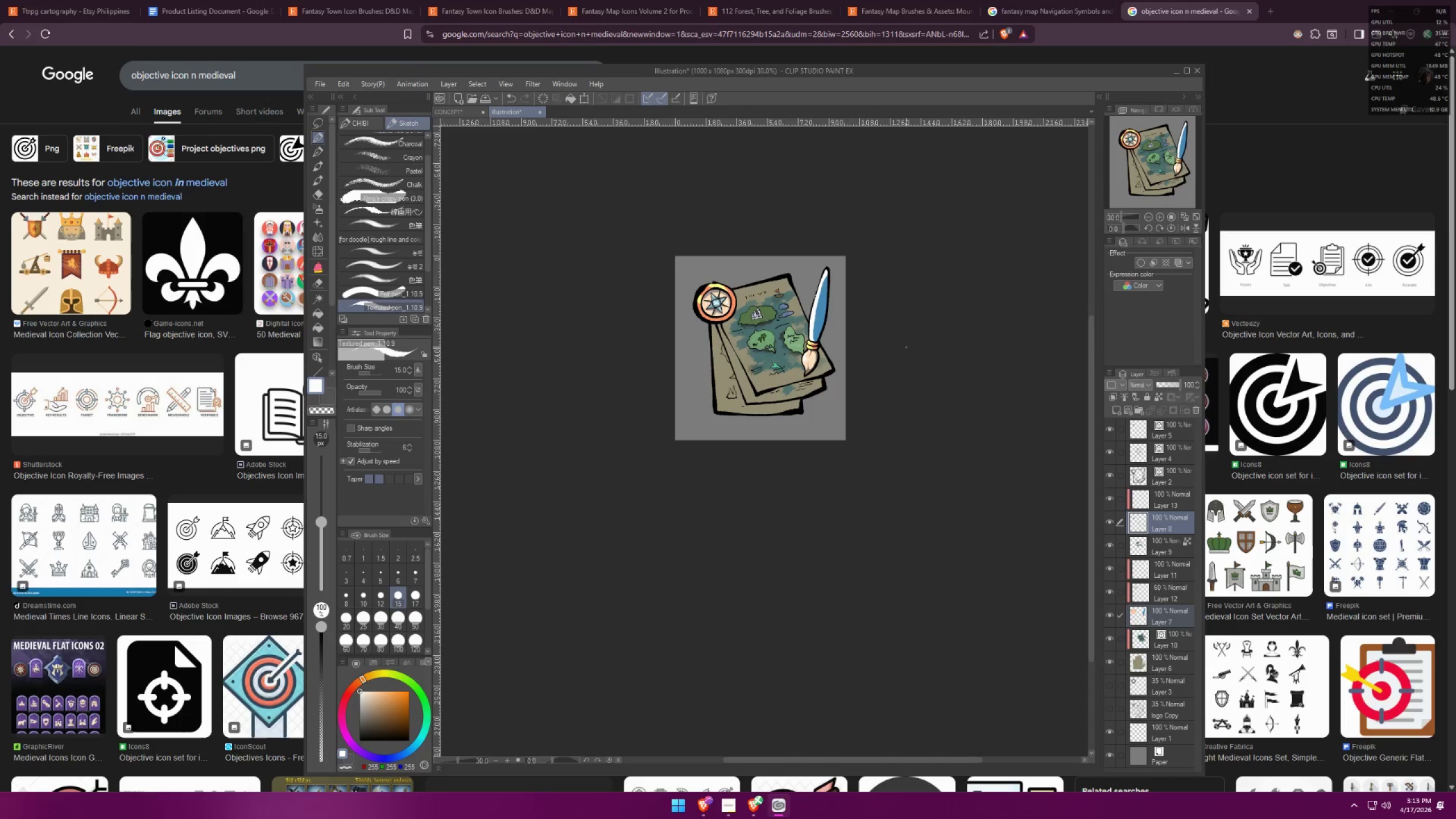 
scroll: coordinate [894, 351], scroll_direction: down, amount: 35.0
 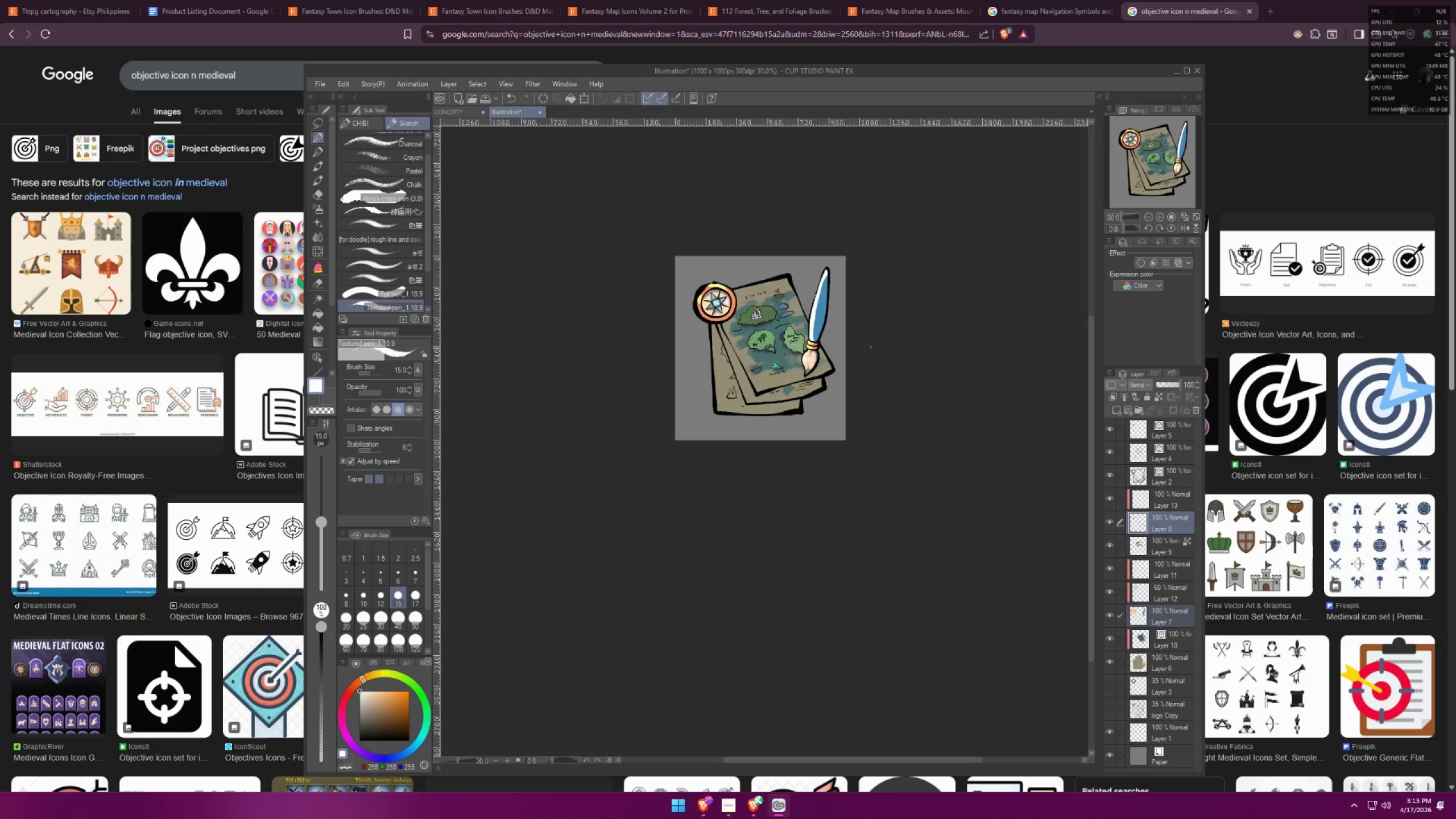 
key(F)
 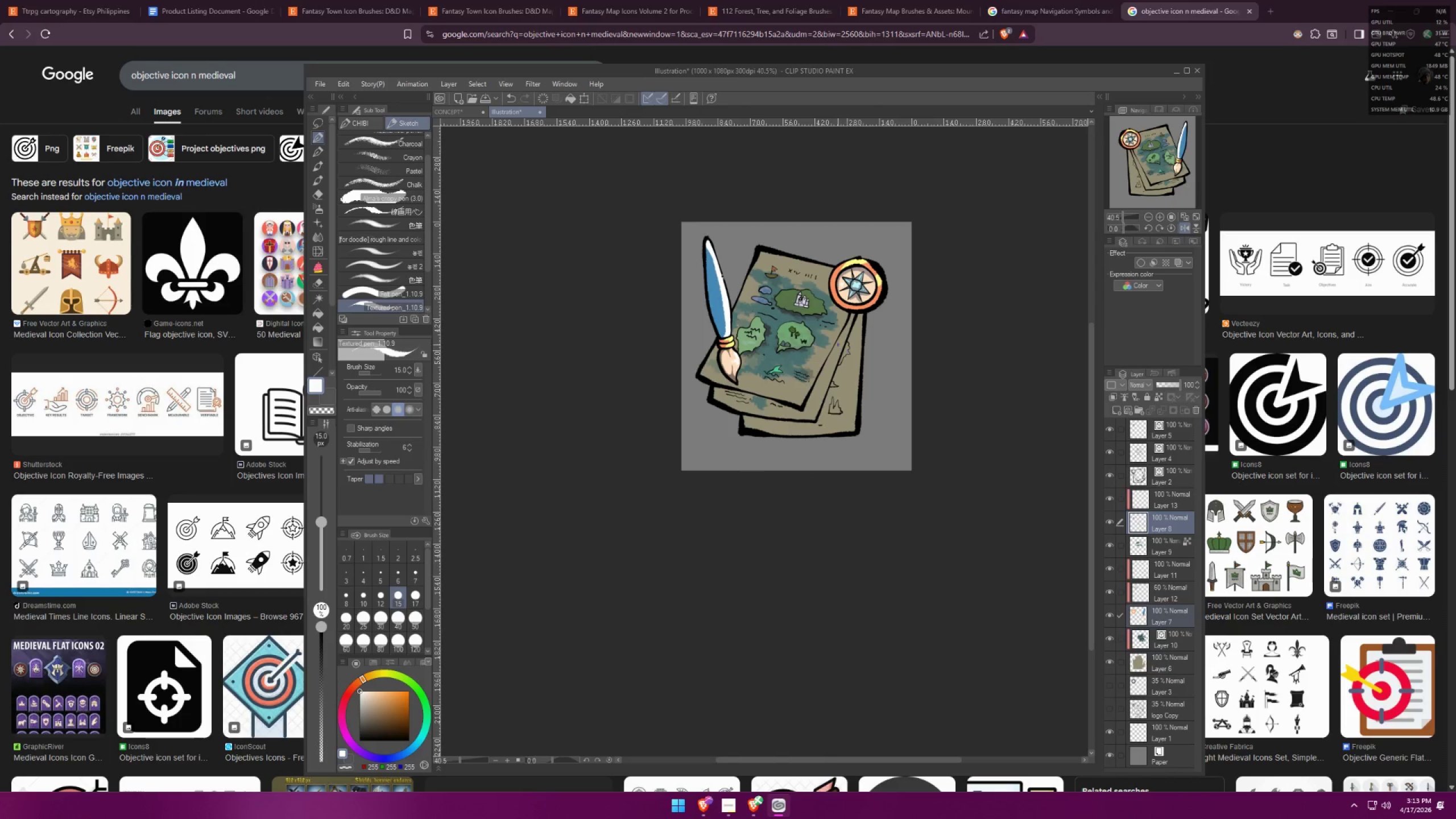 
scroll: coordinate [832, 351], scroll_direction: up, amount: 5.0
 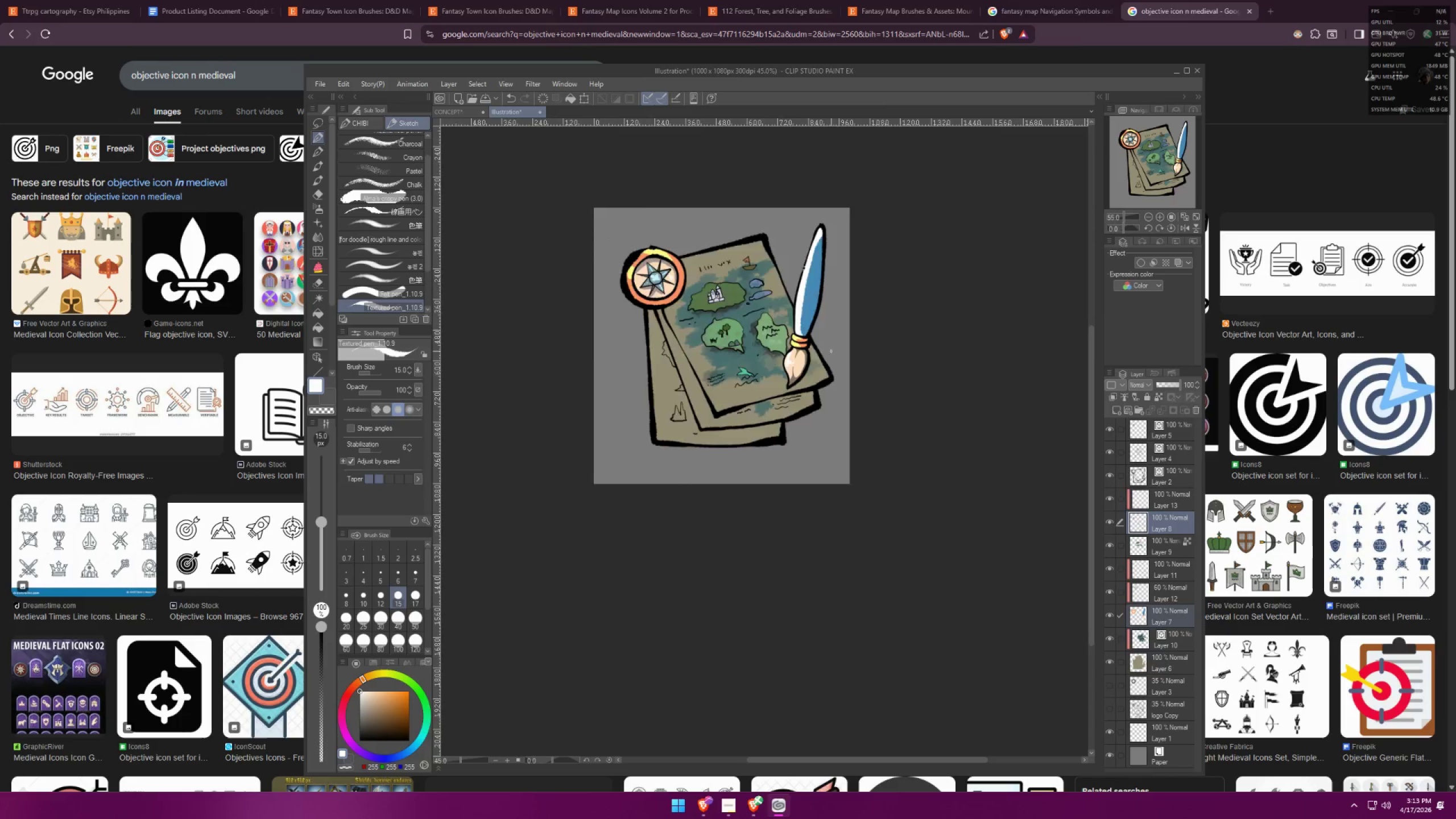 
key(F)
 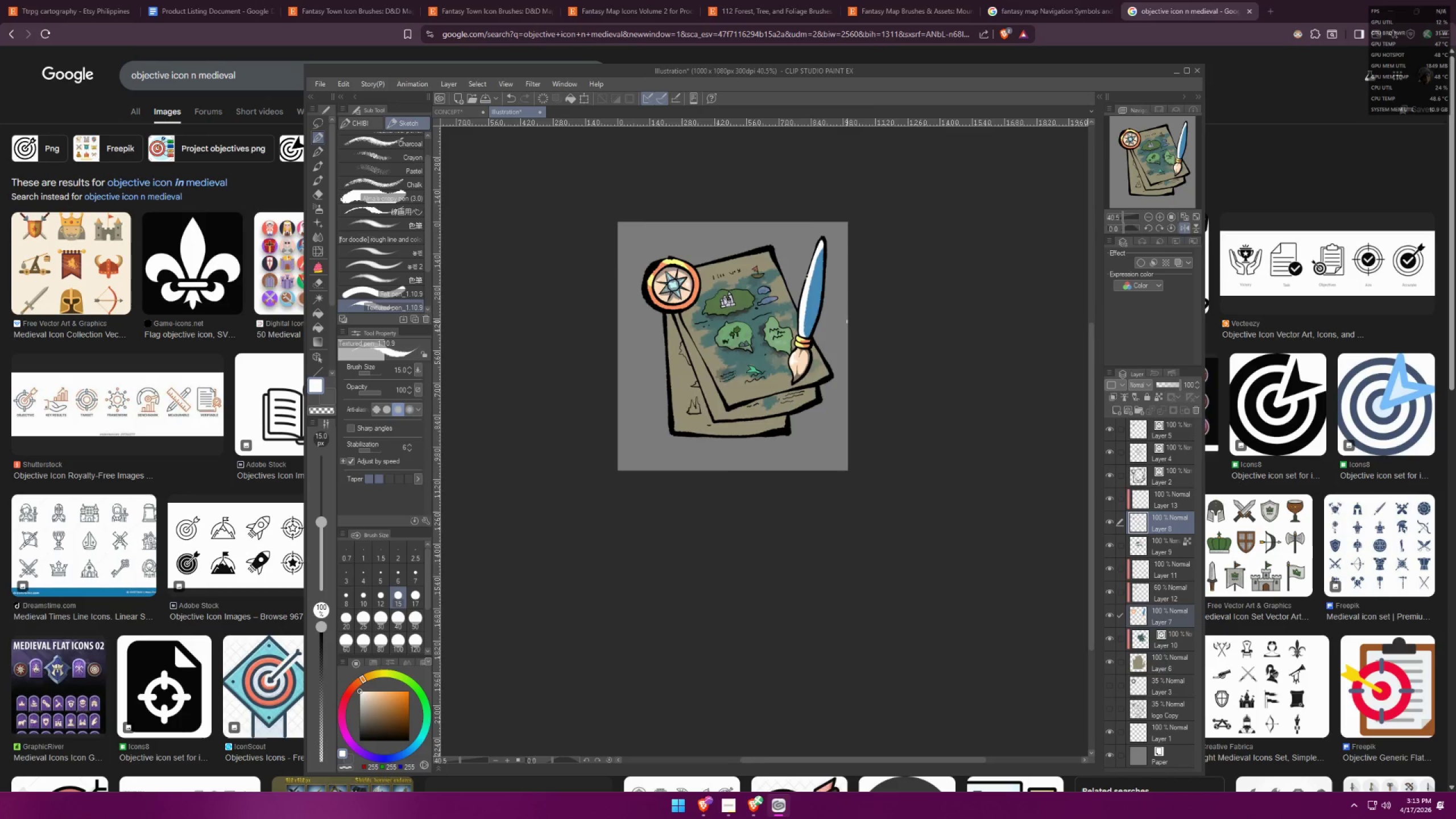 
left_click_drag(start_coordinate=[792, 292], to_coordinate=[791, 296])
 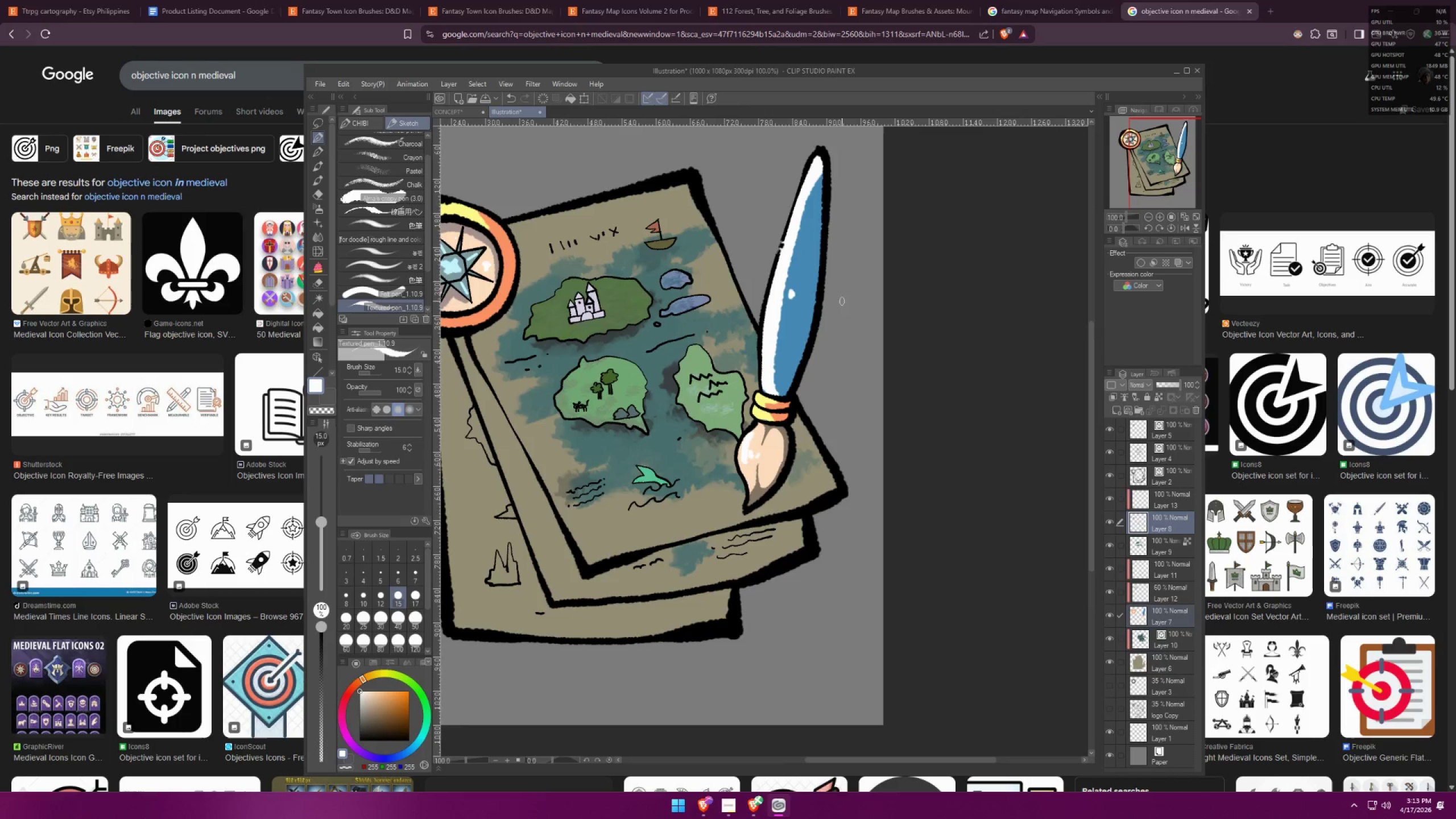 
scroll: coordinate [799, 282], scroll_direction: up, amount: 12.0
 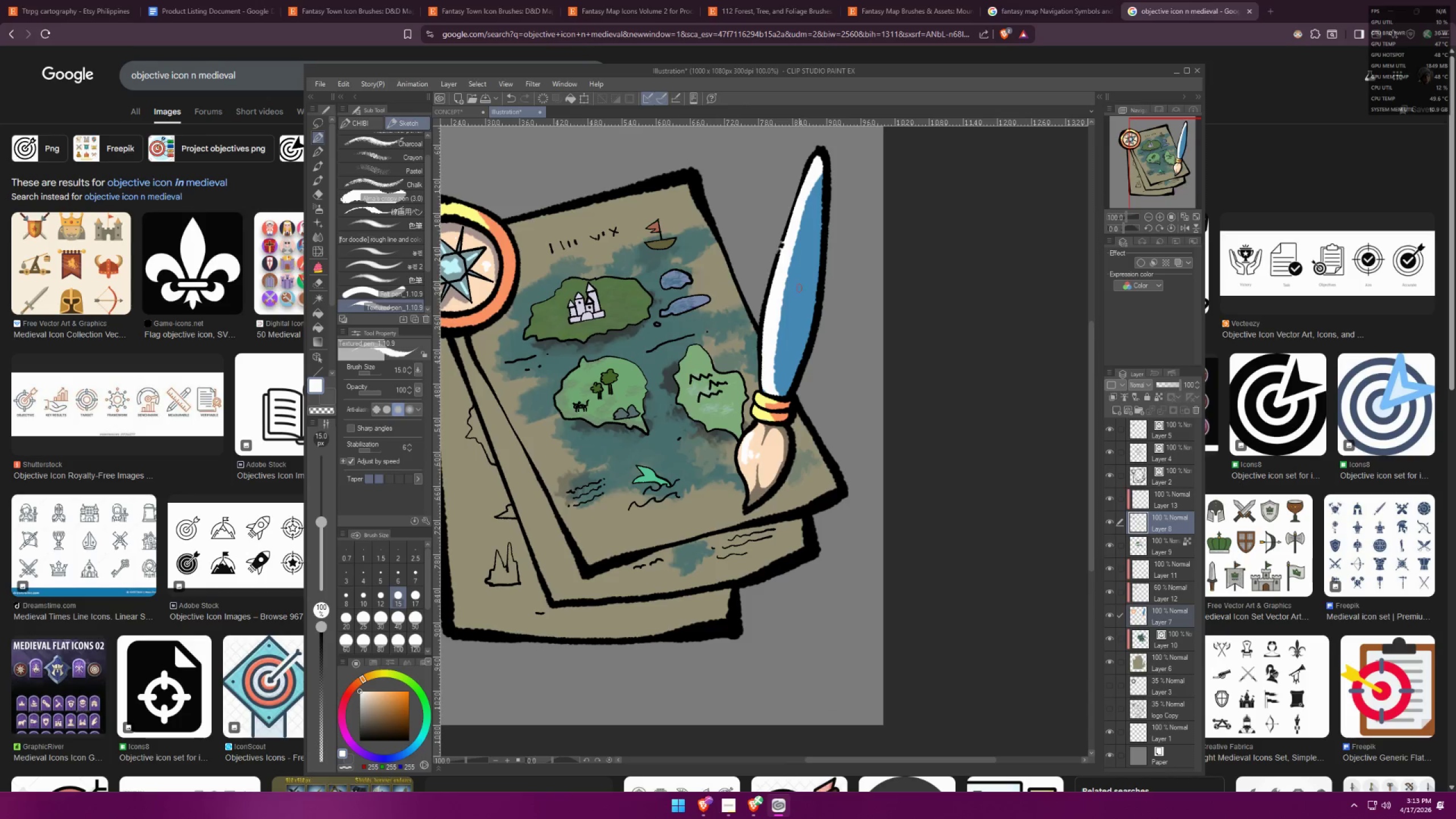 
type(fff)
 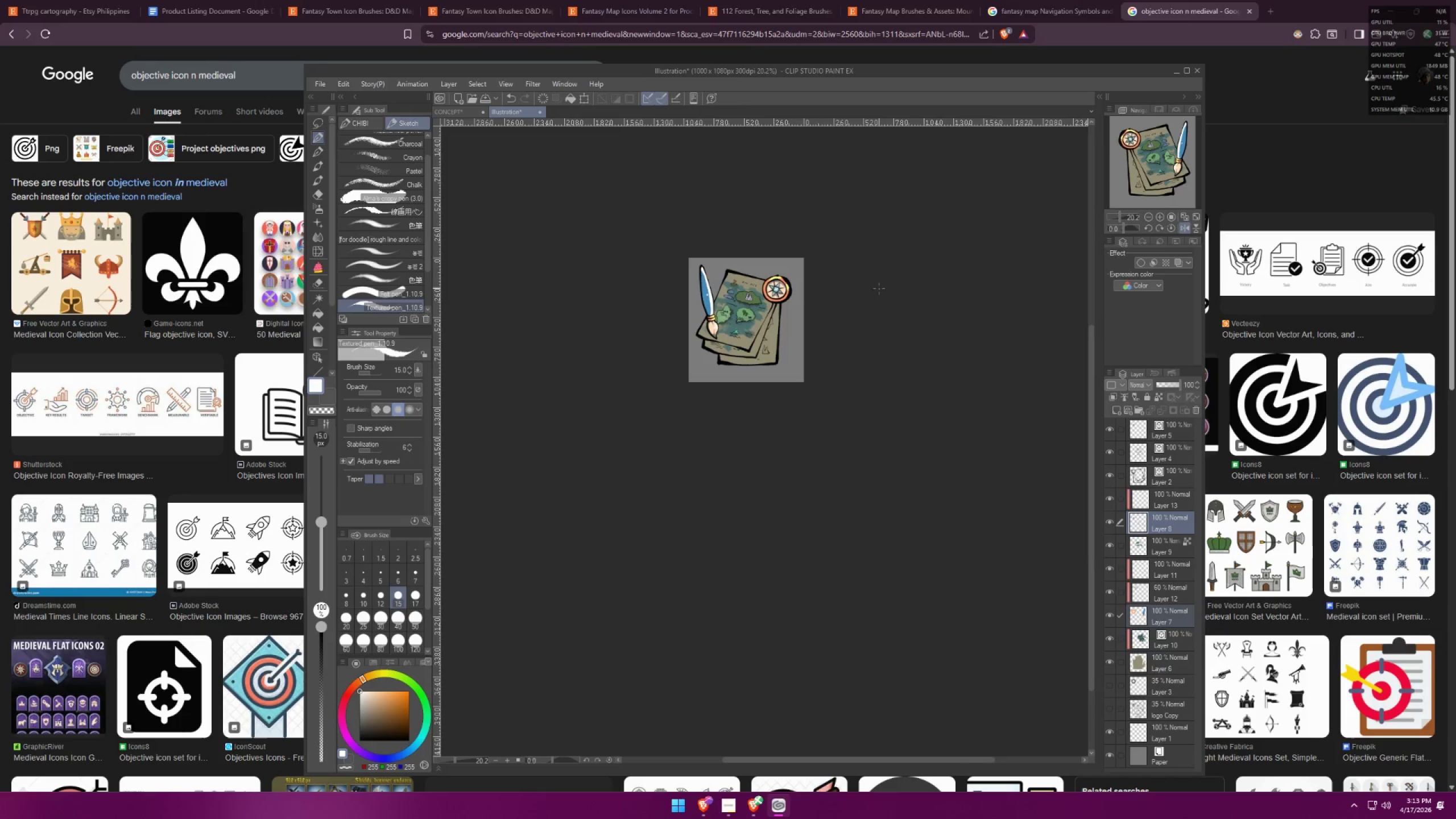 
scroll: coordinate [878, 289], scroll_direction: down, amount: 16.0
 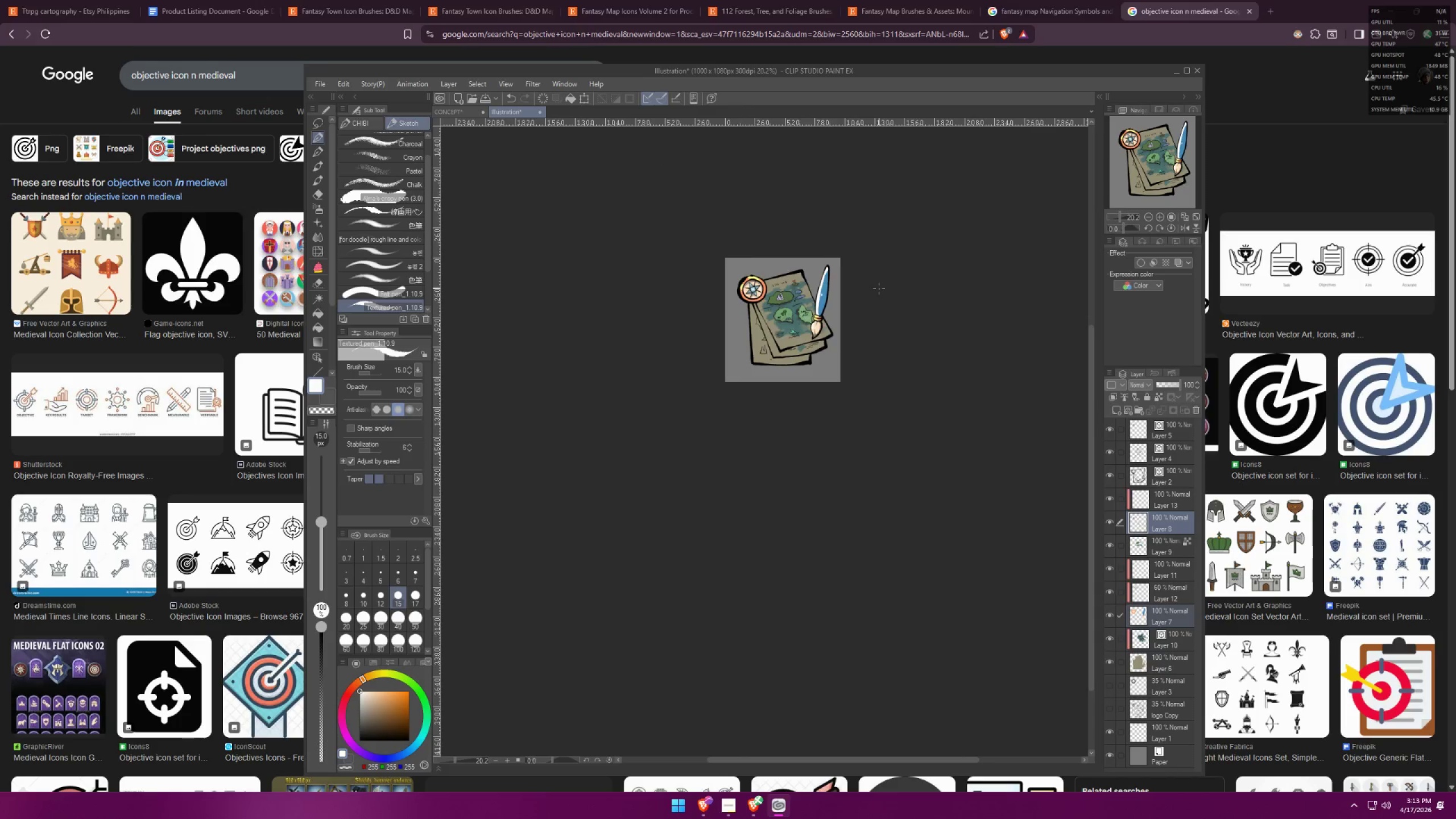 
key(F)
 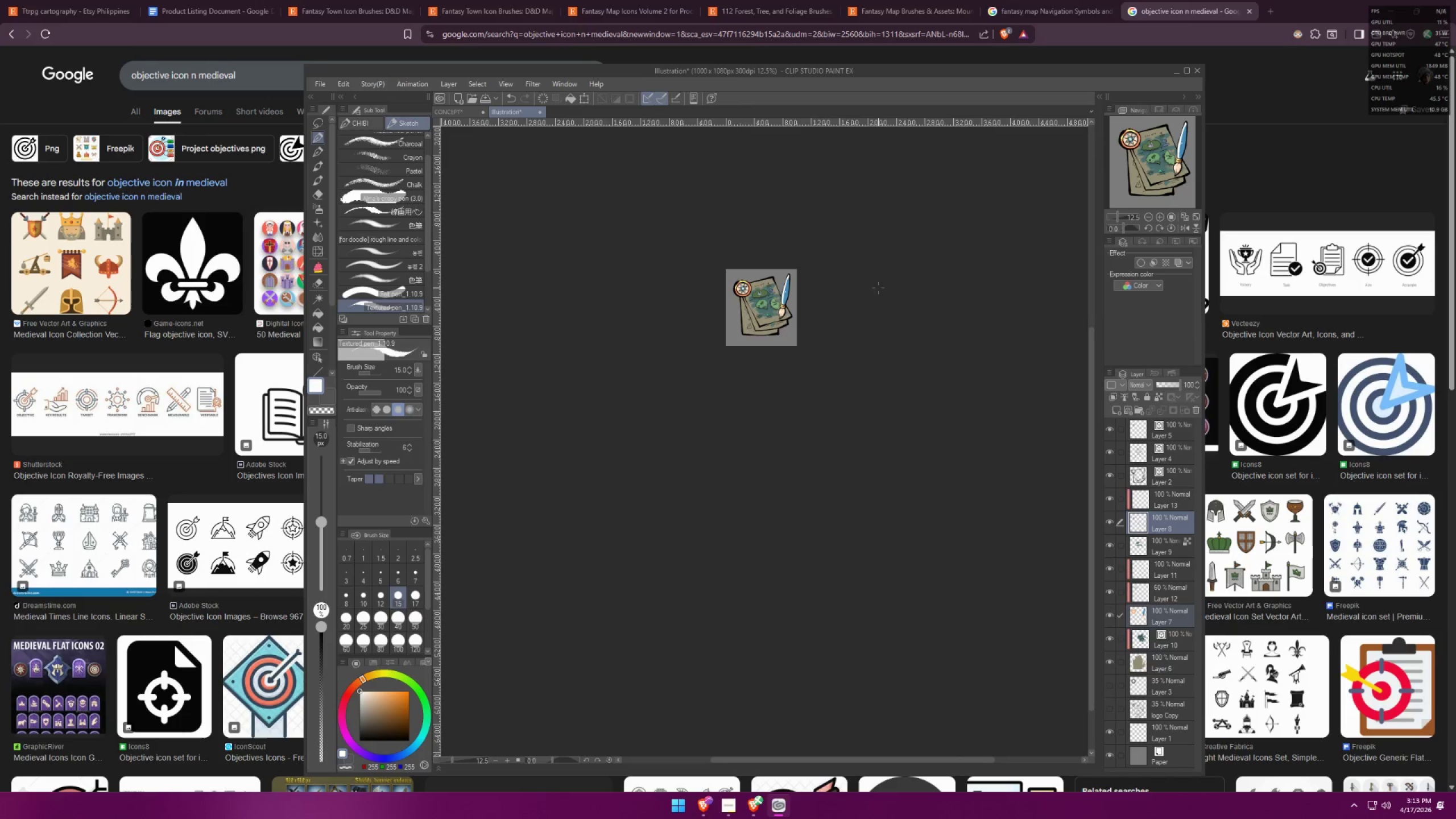 
scroll: coordinate [878, 288], scroll_direction: down, amount: 5.0
 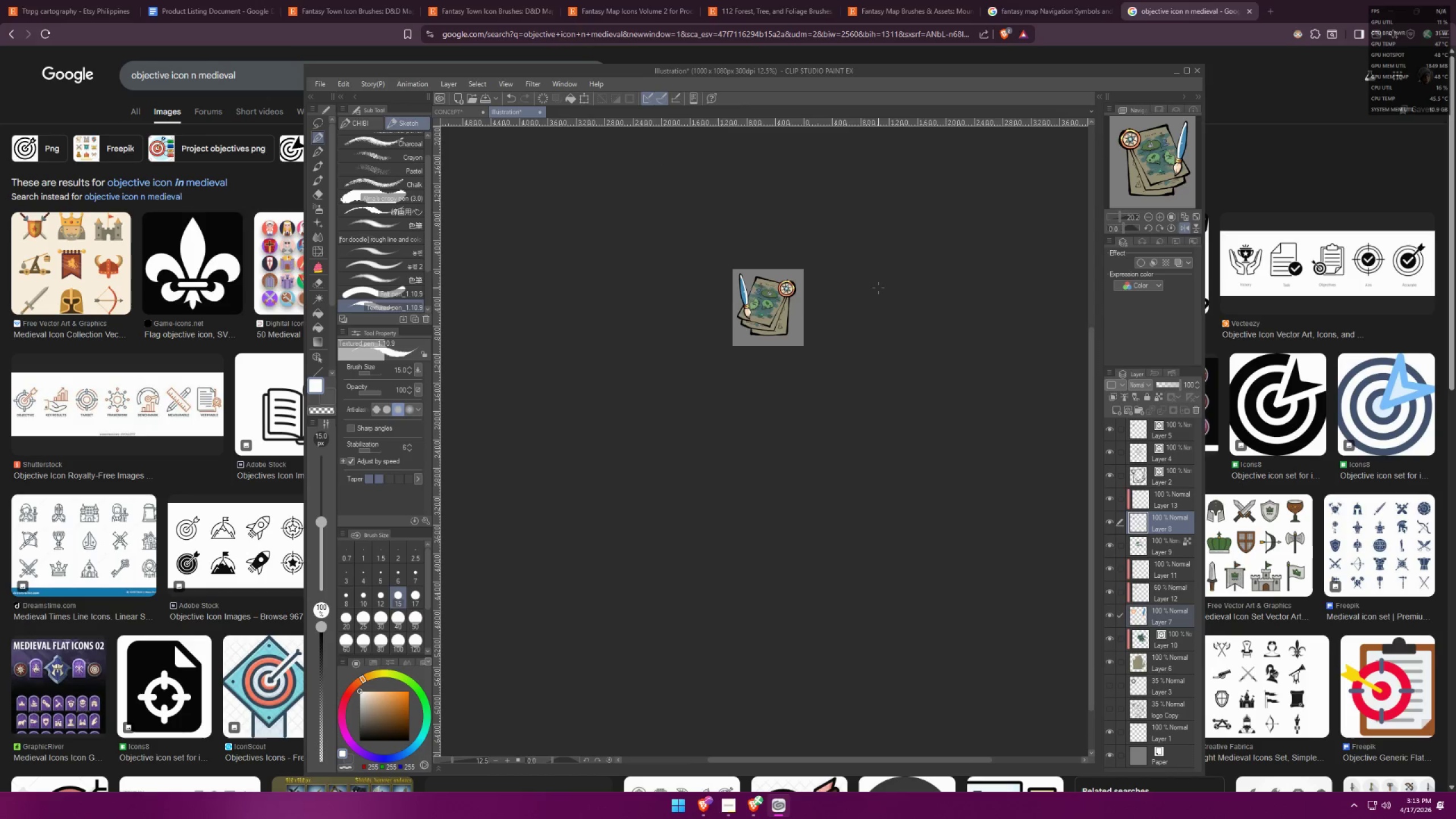 
type(zc)
 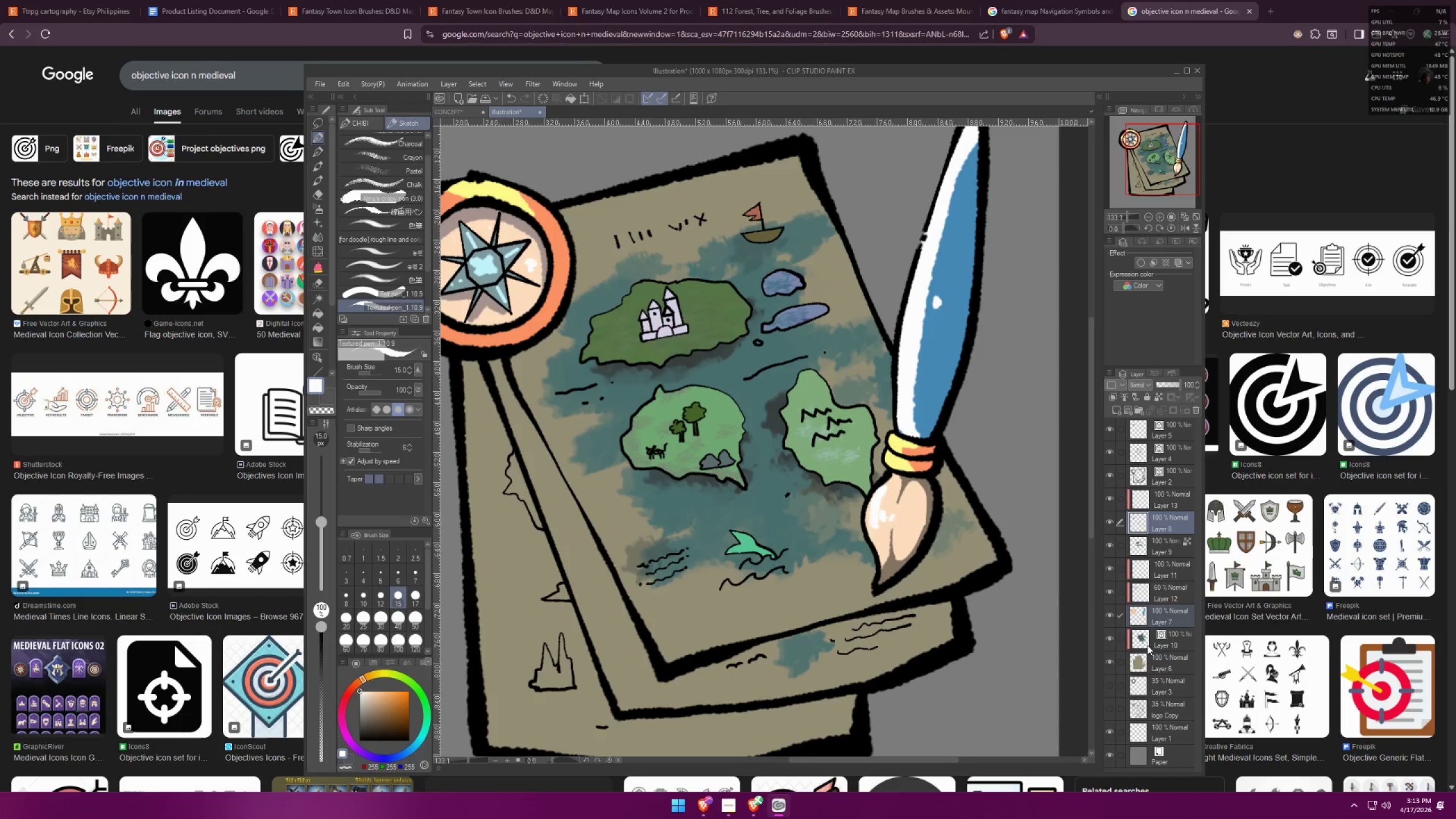 
scroll: coordinate [694, 245], scroll_direction: up, amount: 29.0
 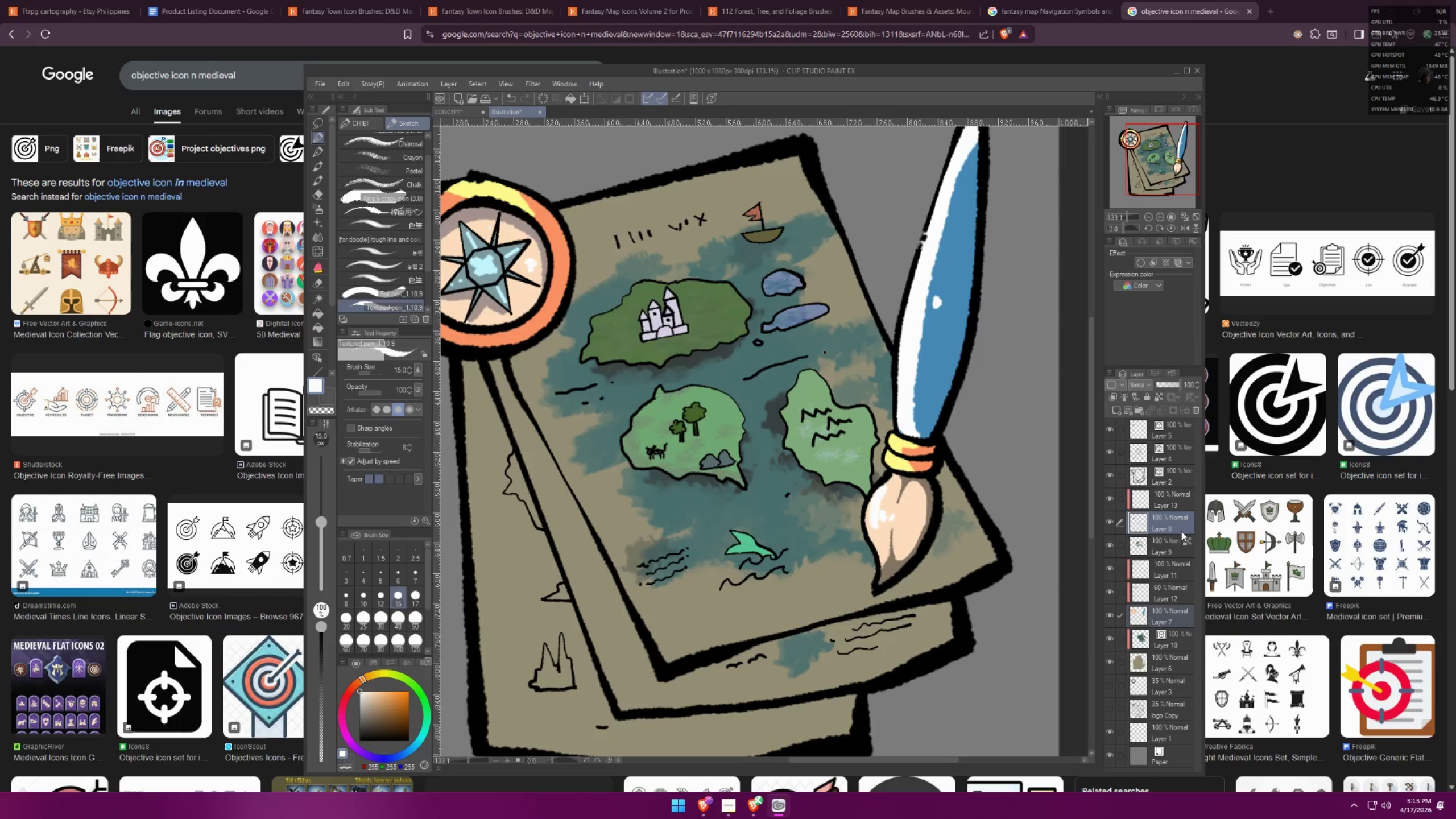 
left_click_drag(start_coordinate=[1144, 657], to_coordinate=[1144, 661])
 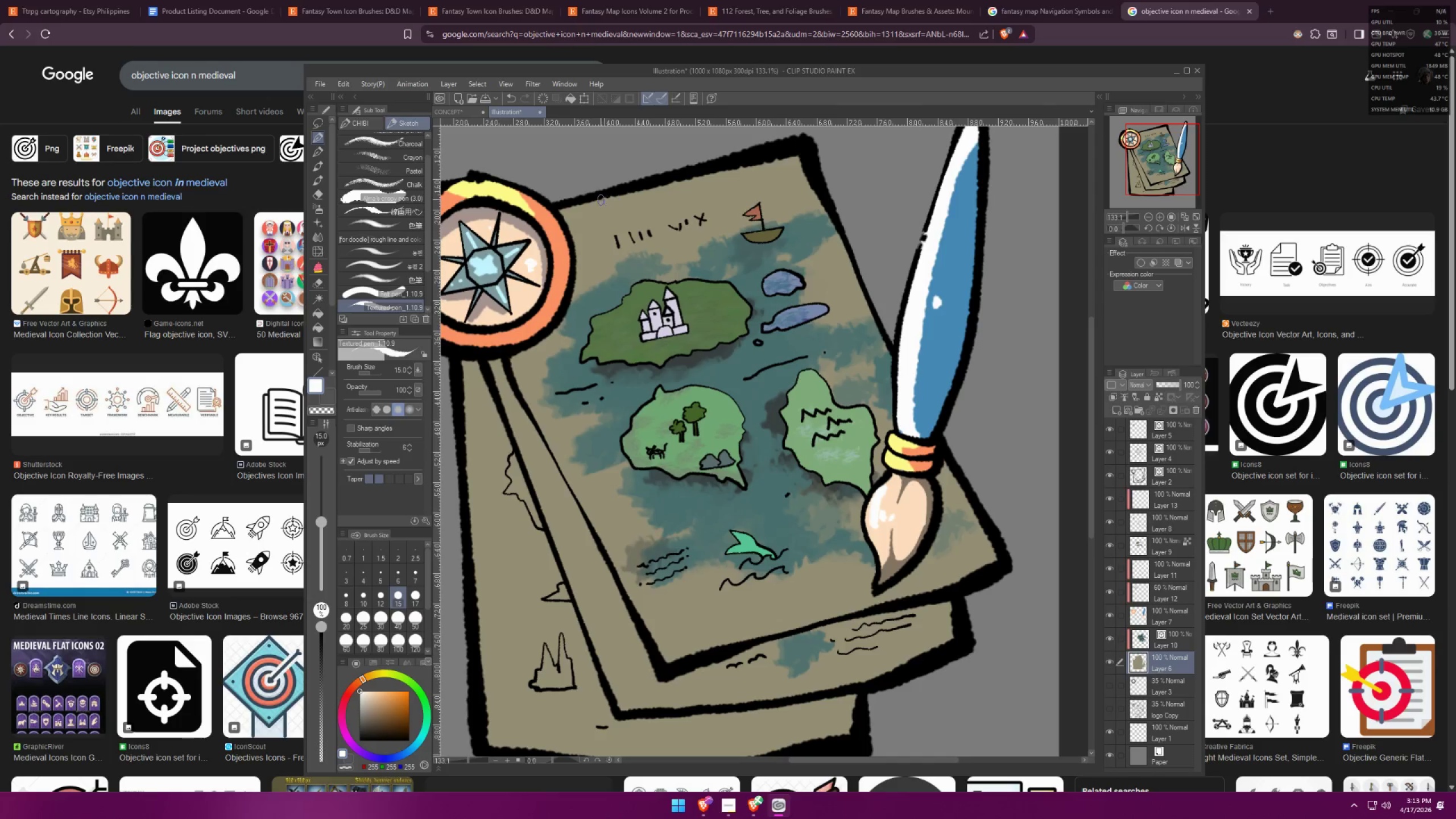 
left_click_drag(start_coordinate=[580, 204], to_coordinate=[584, 204])
 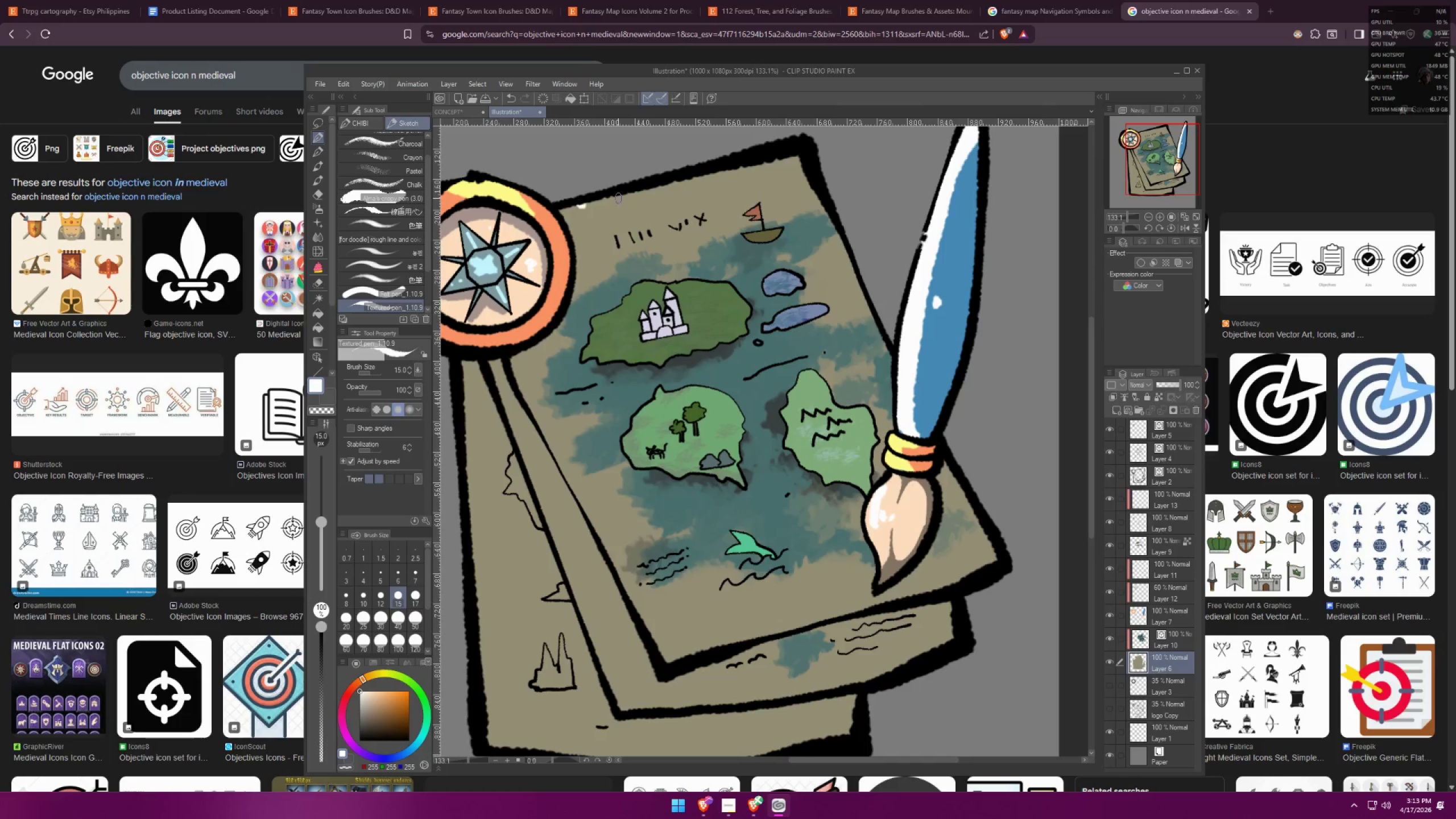 
hold_key(key=ShiftLeft, duration=1.39)
left_click([799, 158])
 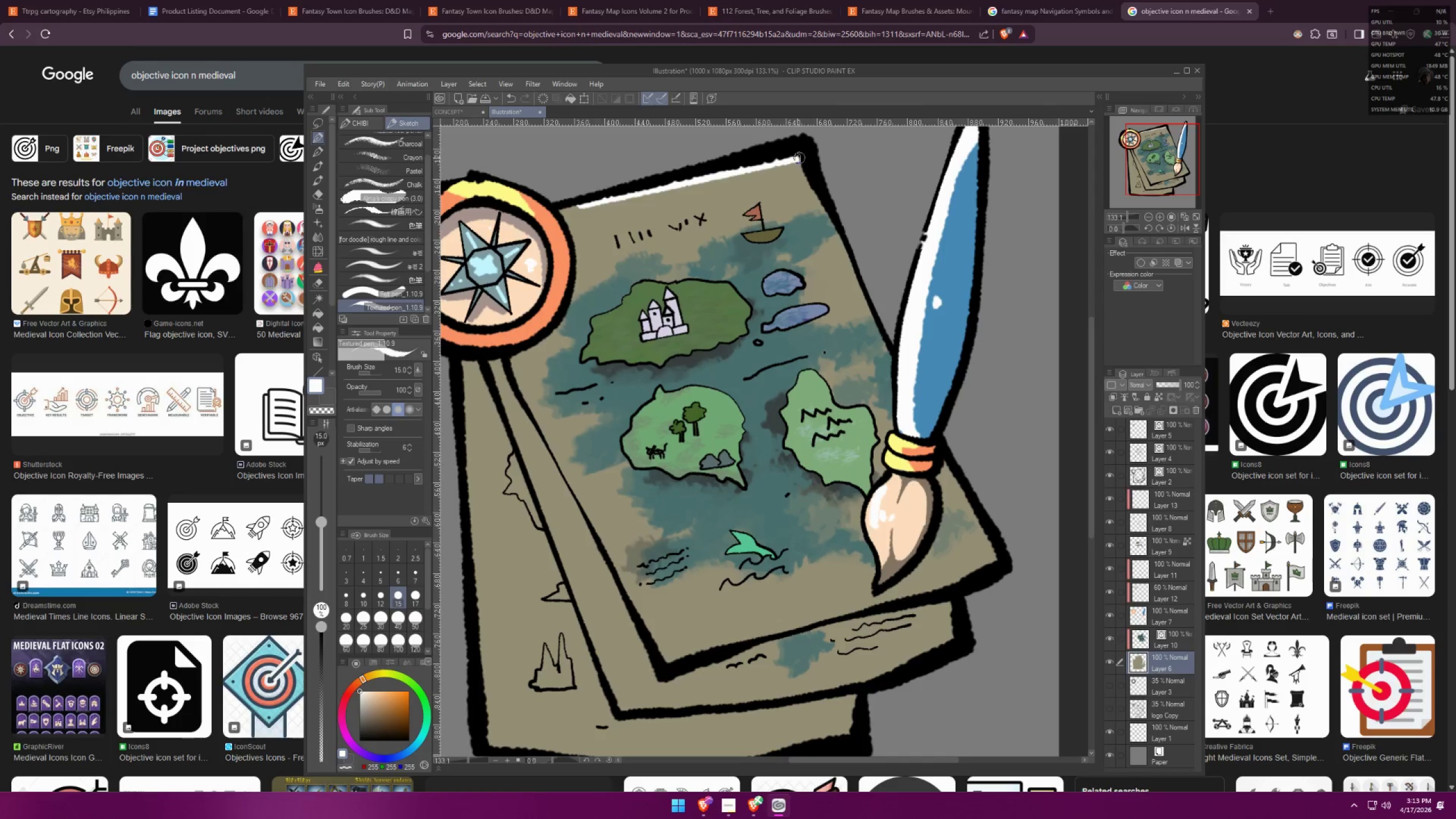 
left_click_drag(start_coordinate=[795, 159], to_coordinate=[849, 233])
 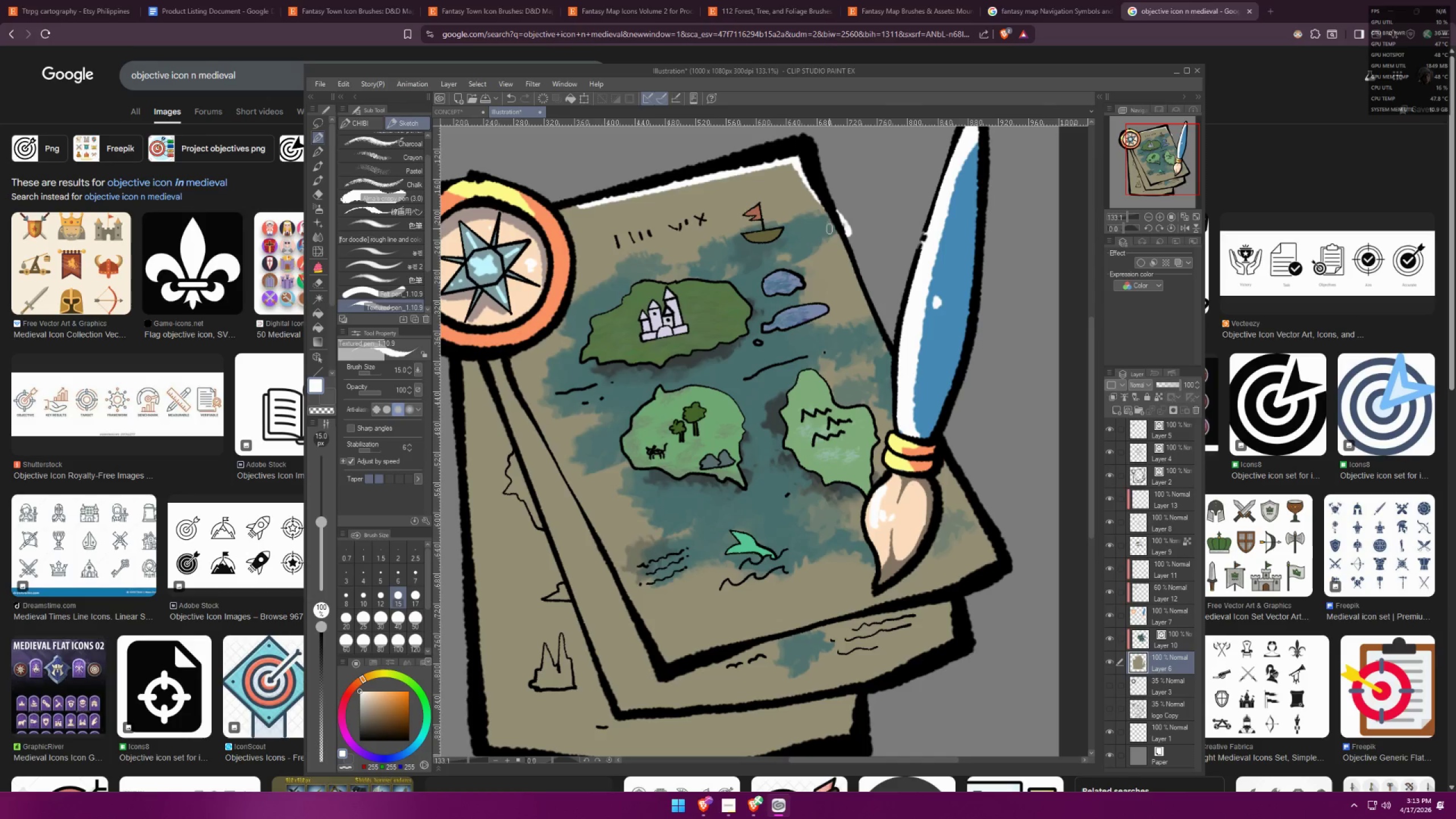 
key(Control+ControlLeft)
 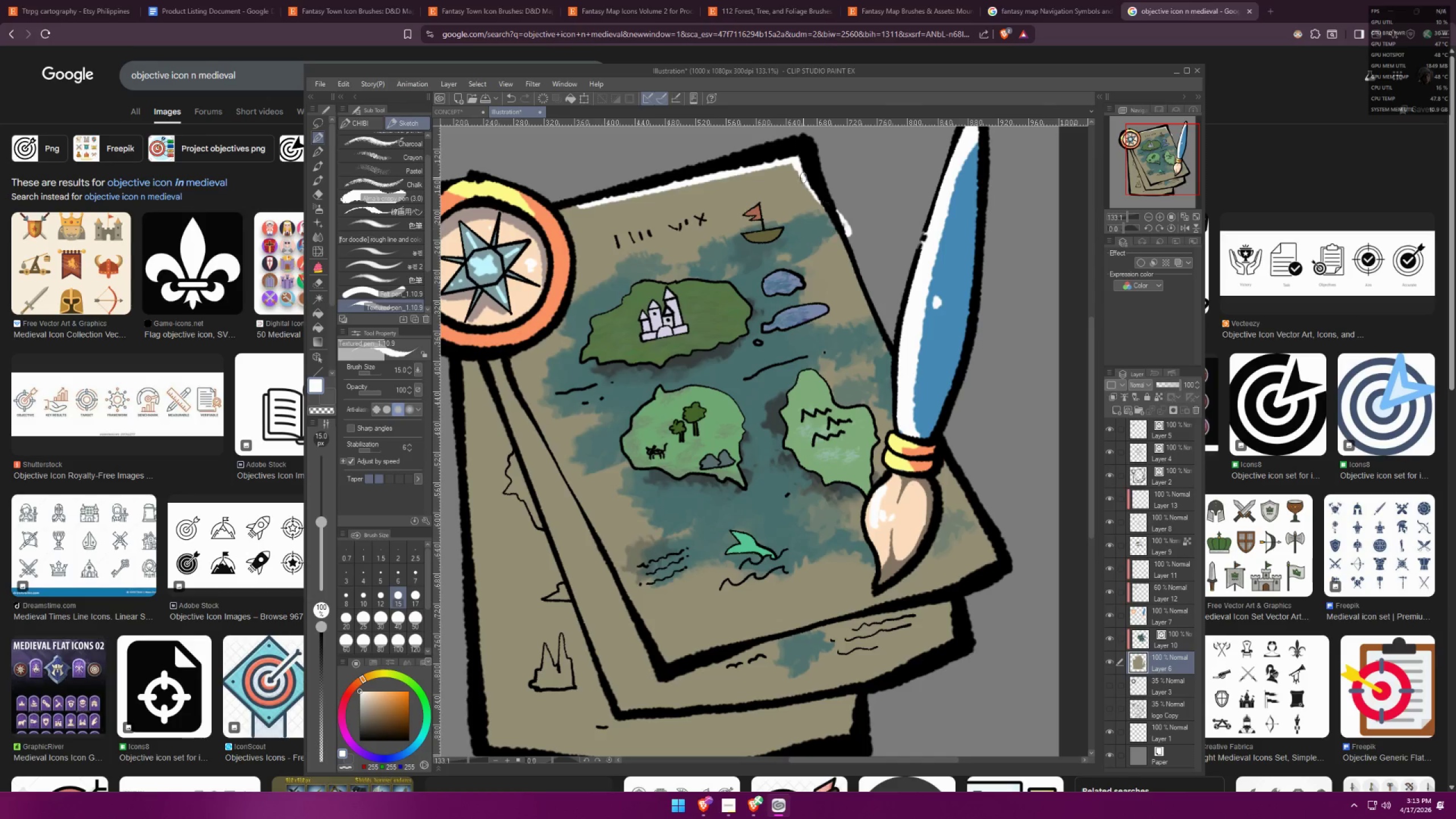 
key(Control+Z)
 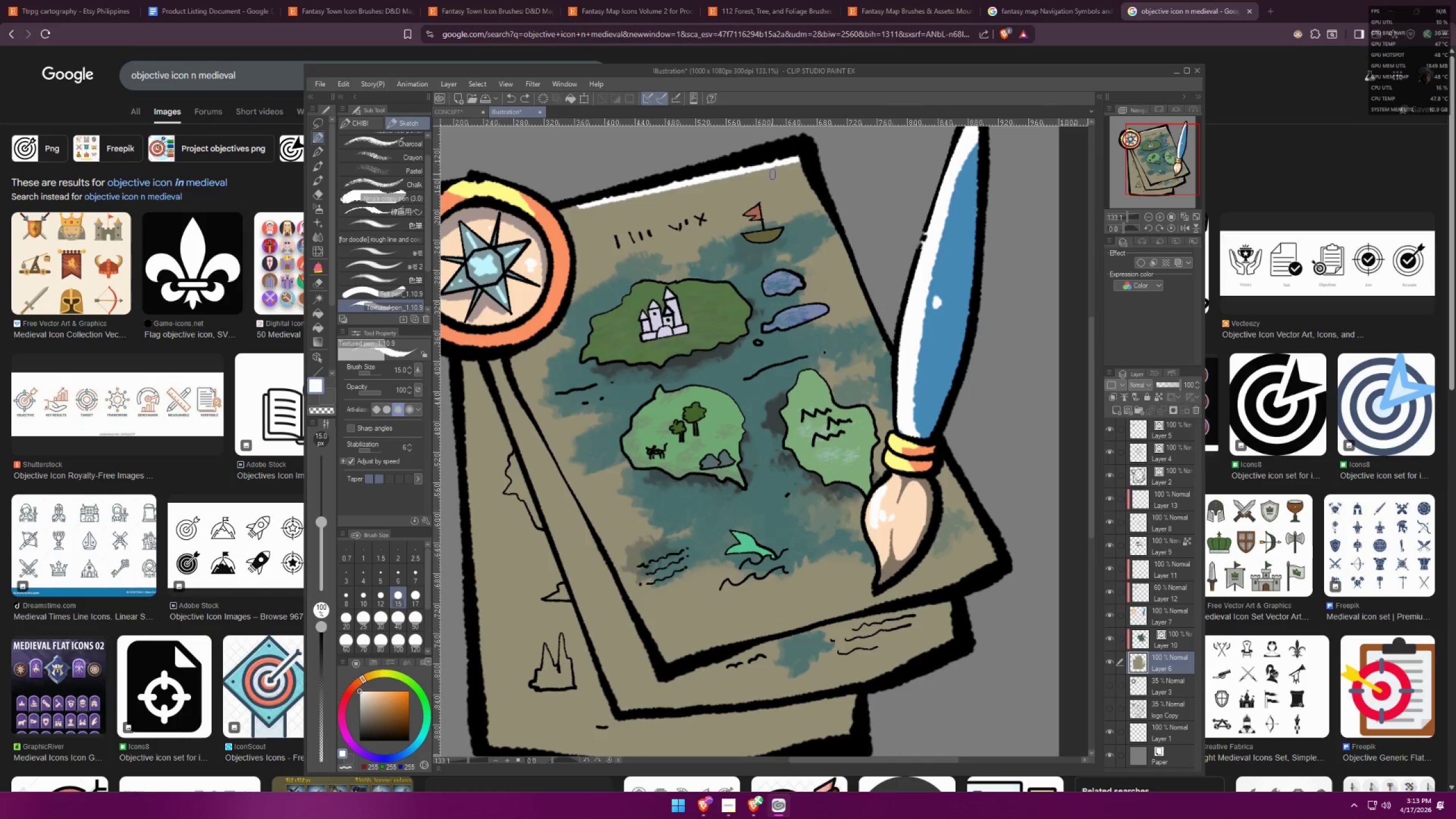 
key(Control+ControlLeft)
 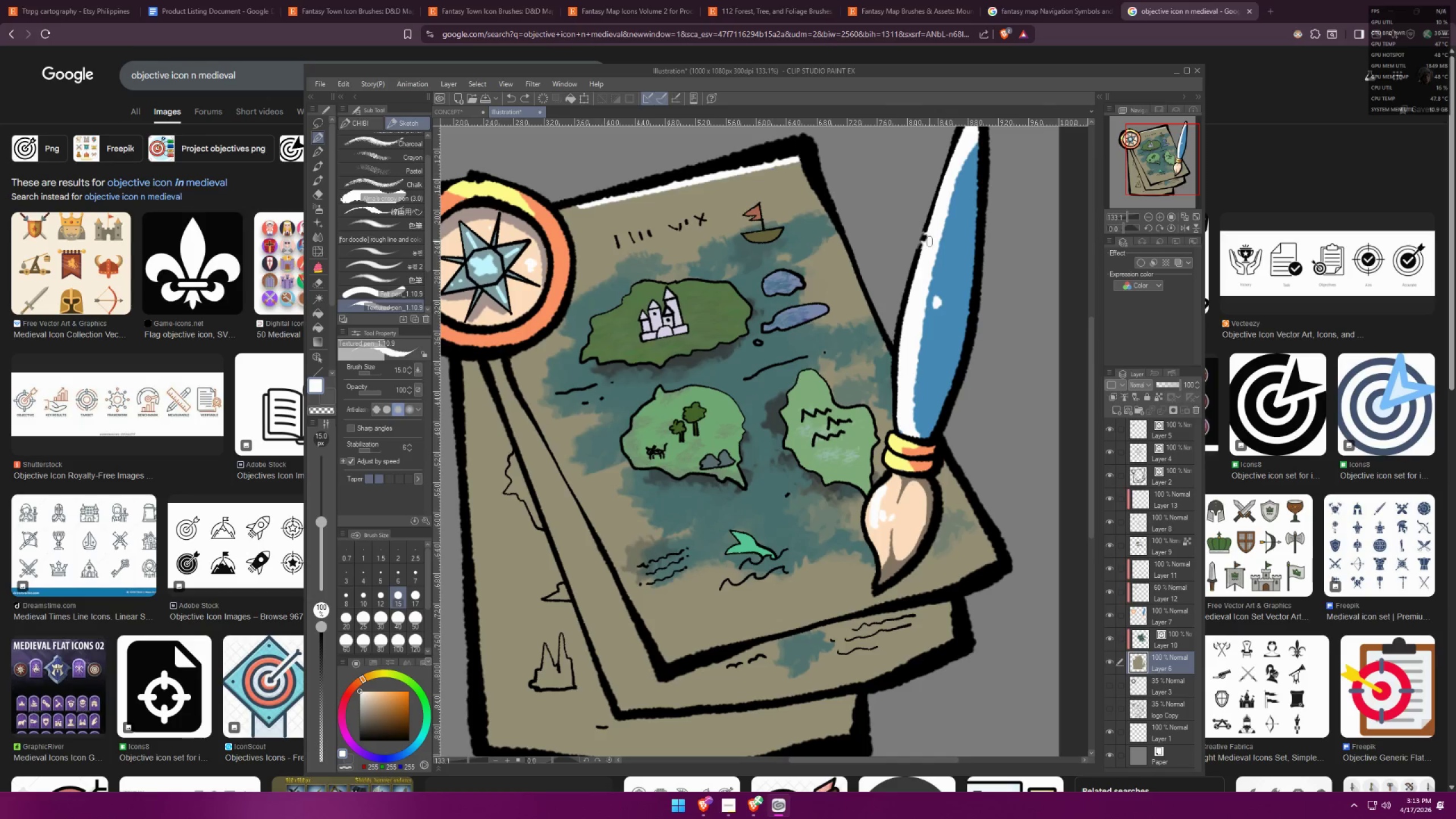 
key(Control+Z)
 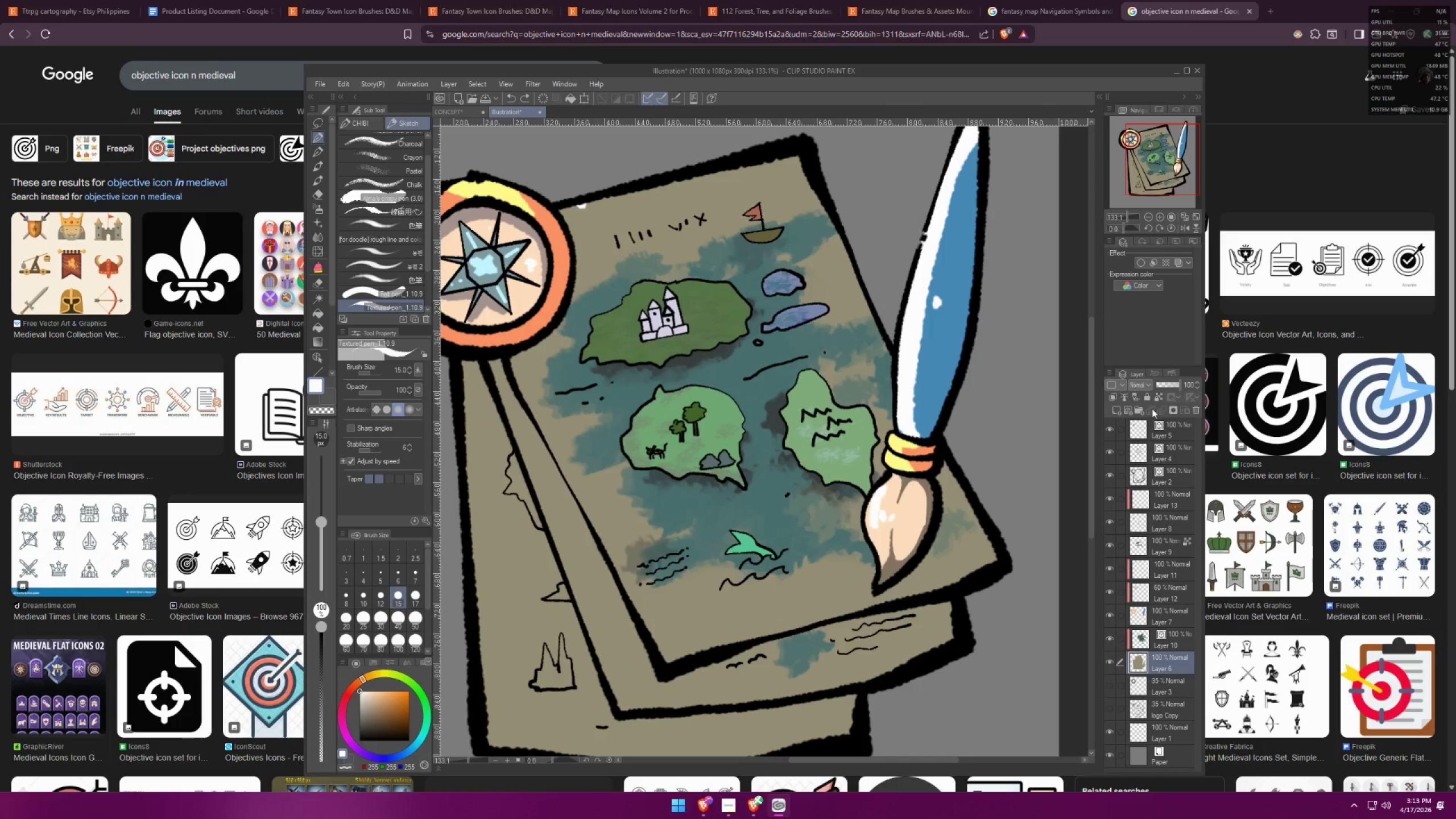 
left_click([1158, 389])
 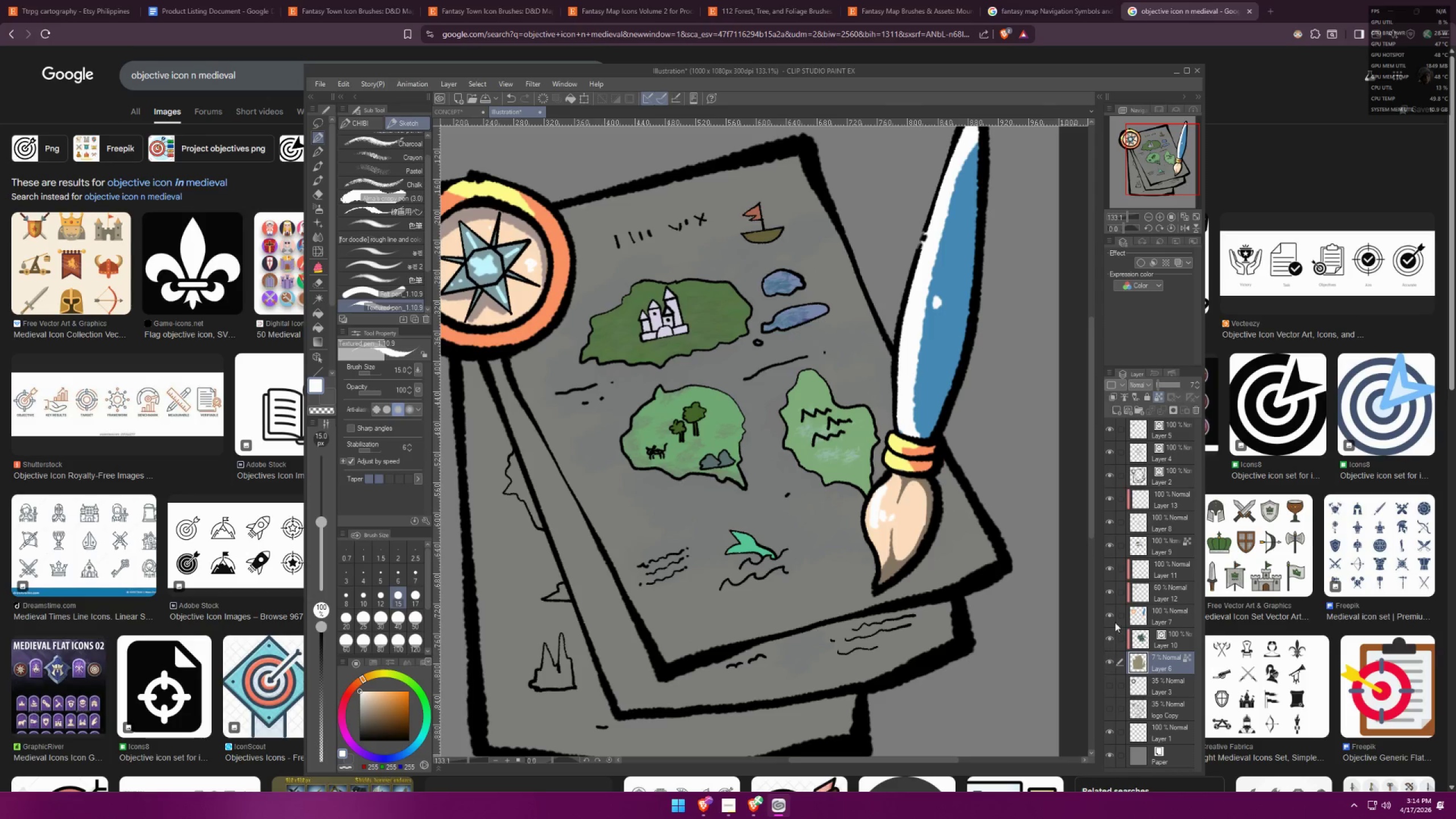 
left_click_drag(start_coordinate=[1164, 378], to_coordinate=[1206, 384])
 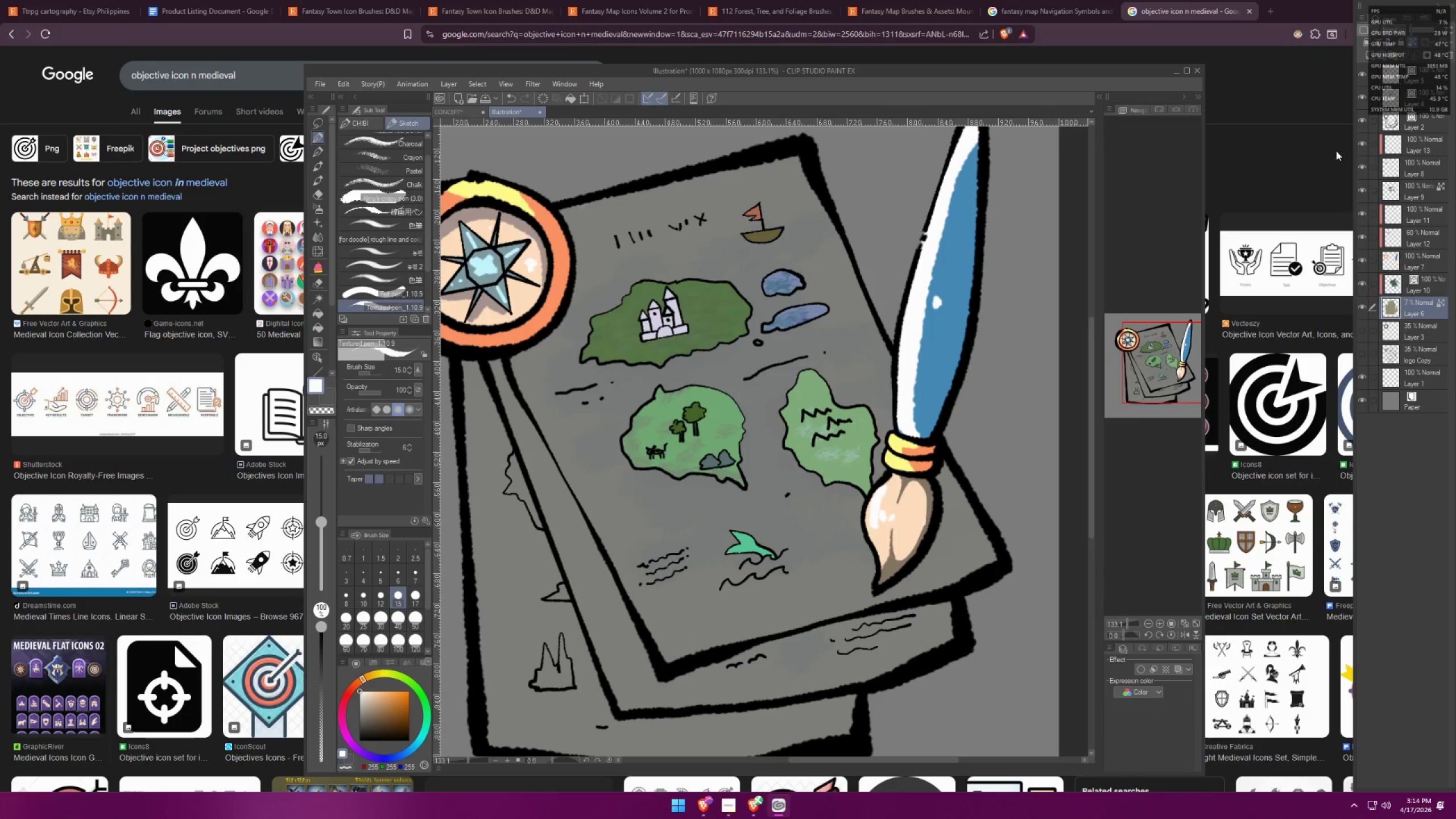 
left_click_drag(start_coordinate=[1402, 7], to_coordinate=[1133, 770])
 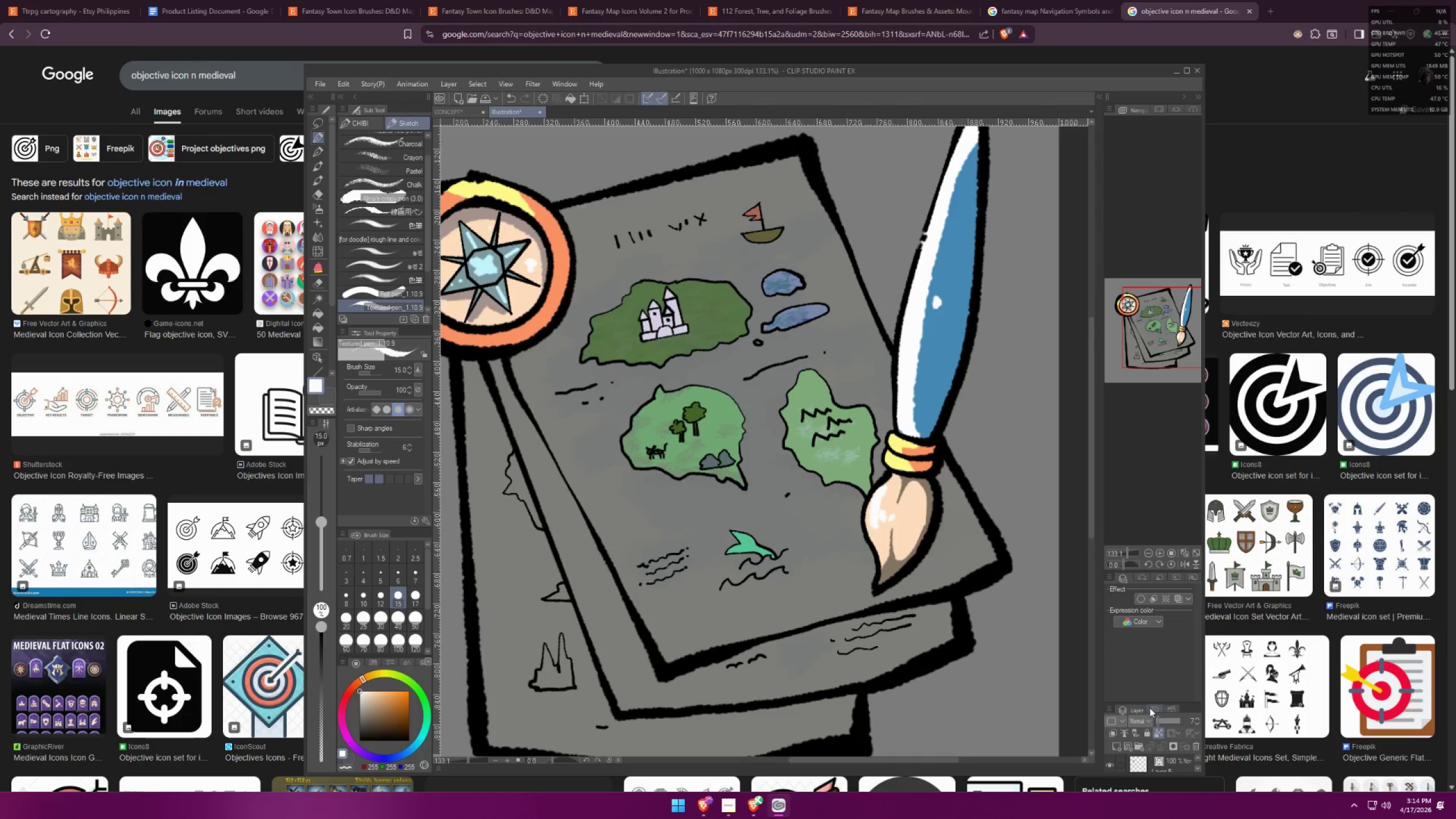 
left_click_drag(start_coordinate=[1151, 702], to_coordinate=[1170, 262])
 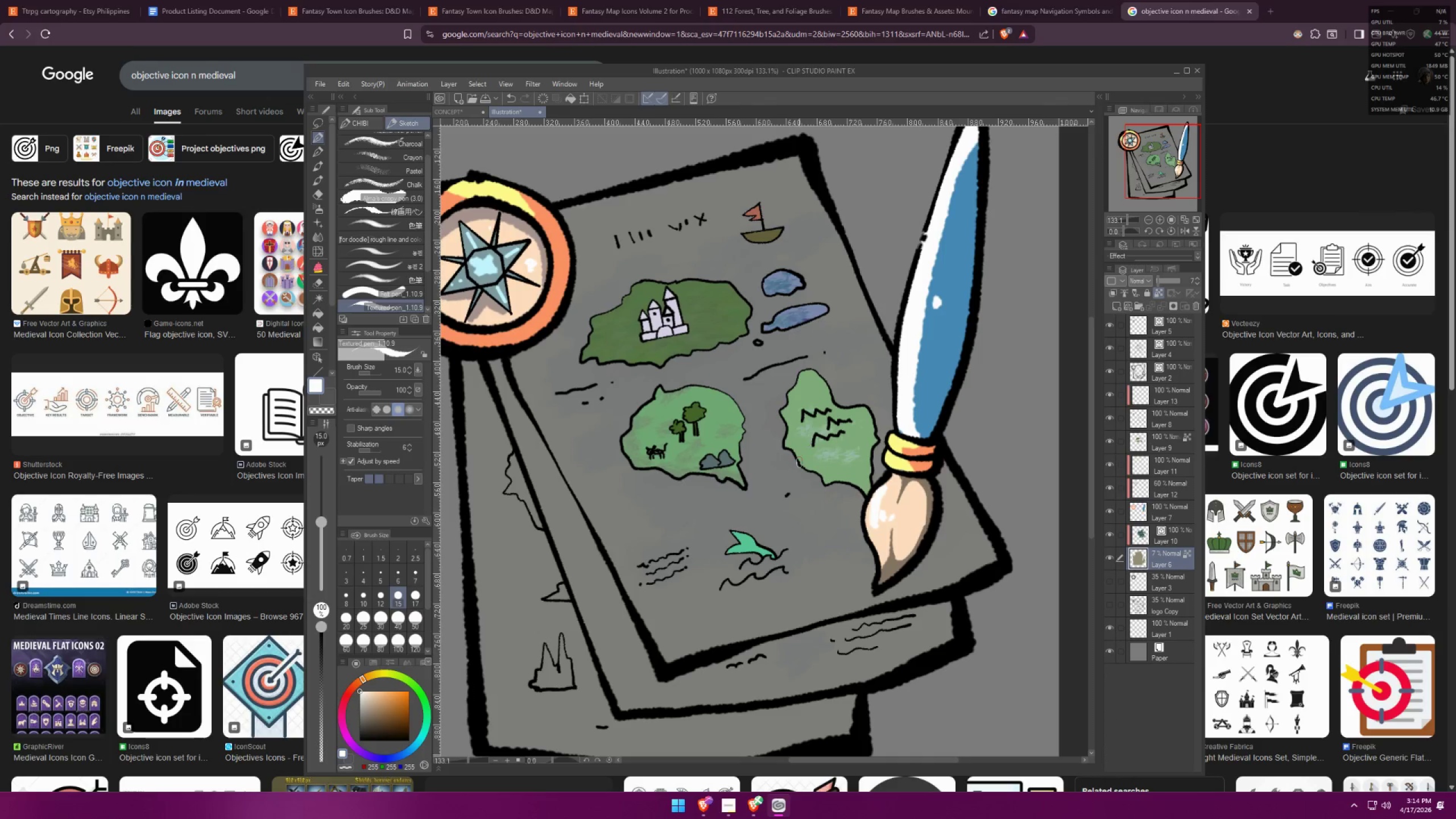 
scroll: coordinate [904, 423], scroll_direction: up, amount: 14.0
 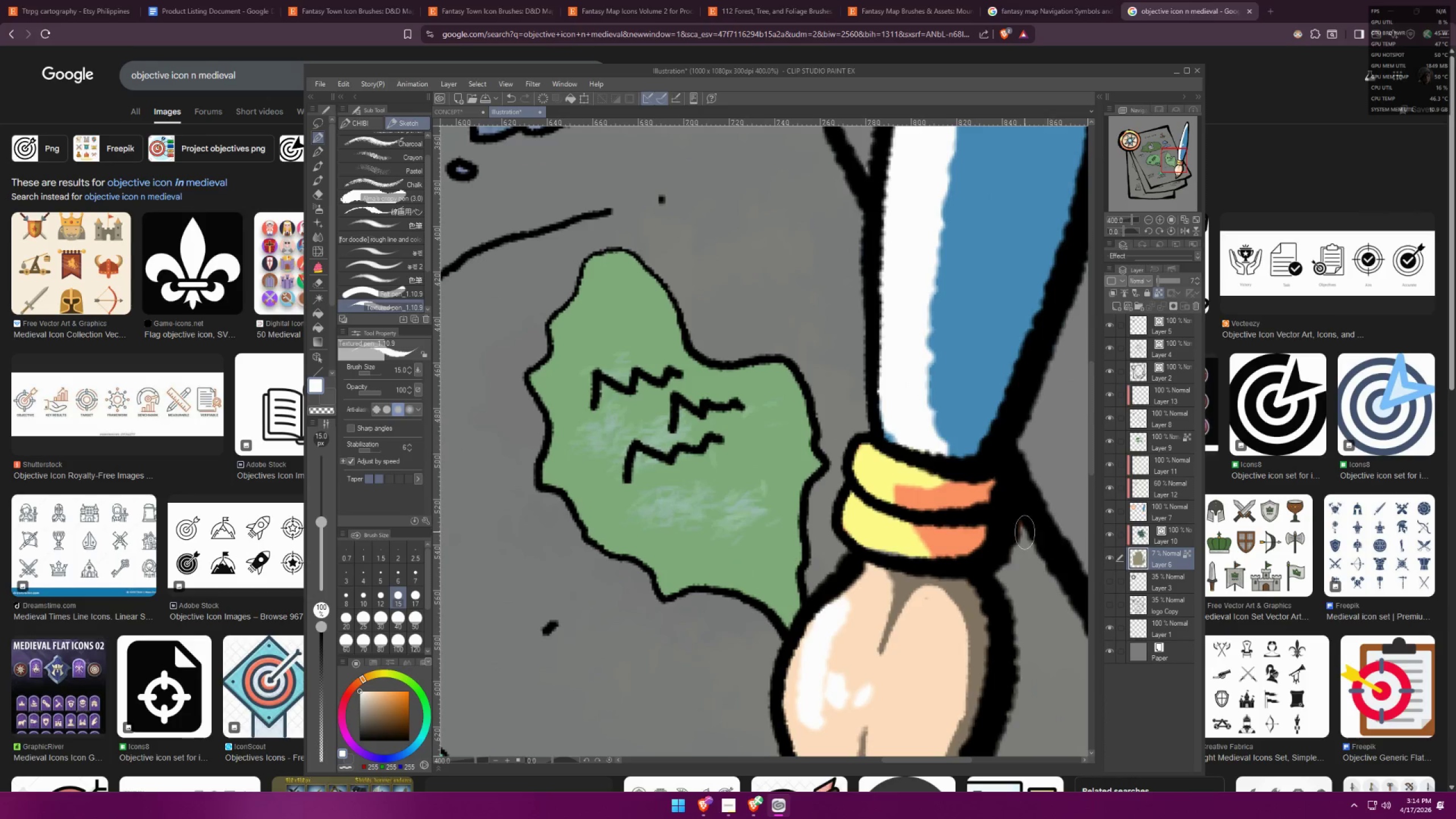 
scroll: coordinate [883, 480], scroll_direction: down, amount: 13.0
 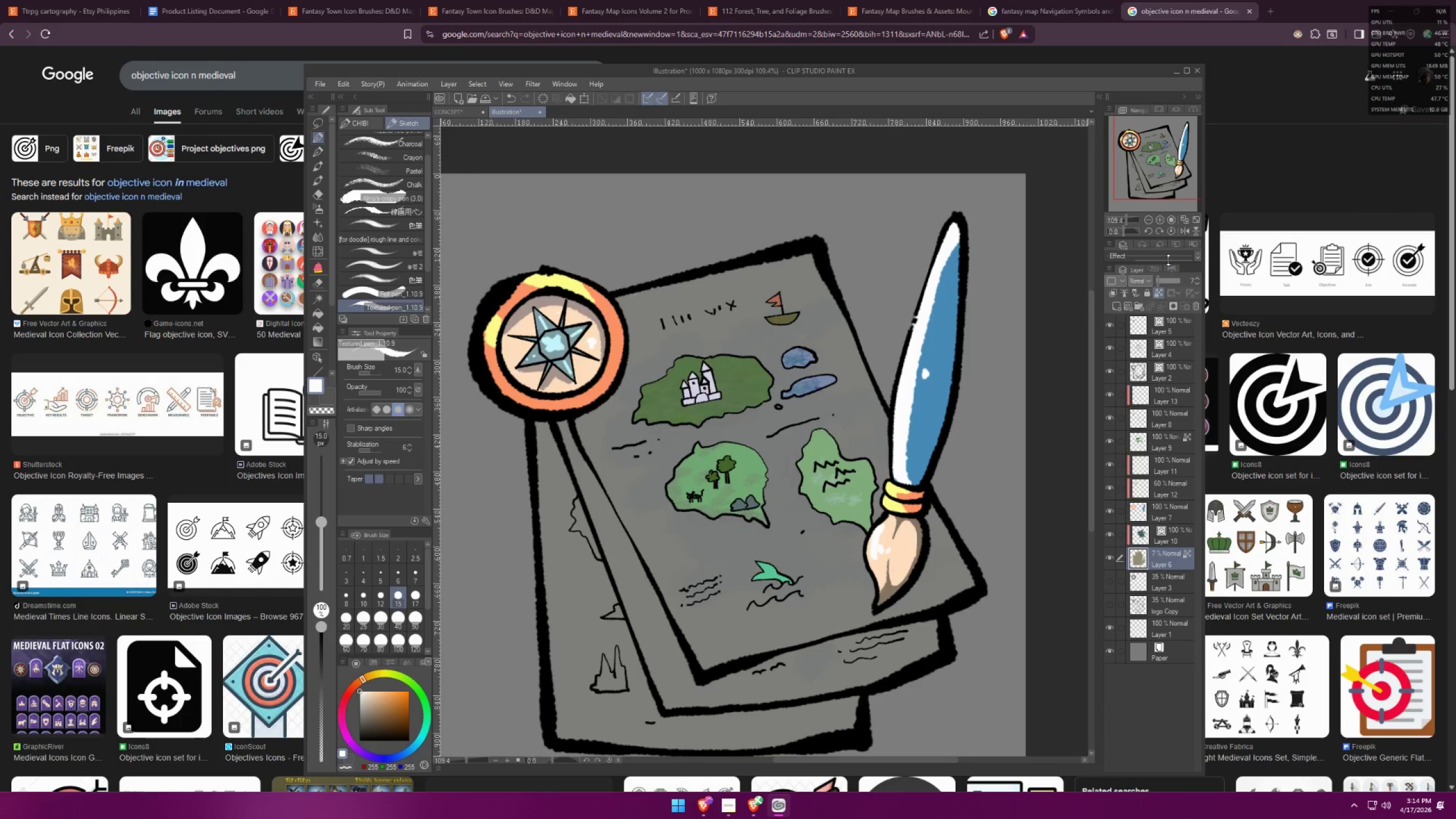 
left_click_drag(start_coordinate=[1170, 280], to_coordinate=[1199, 284])
 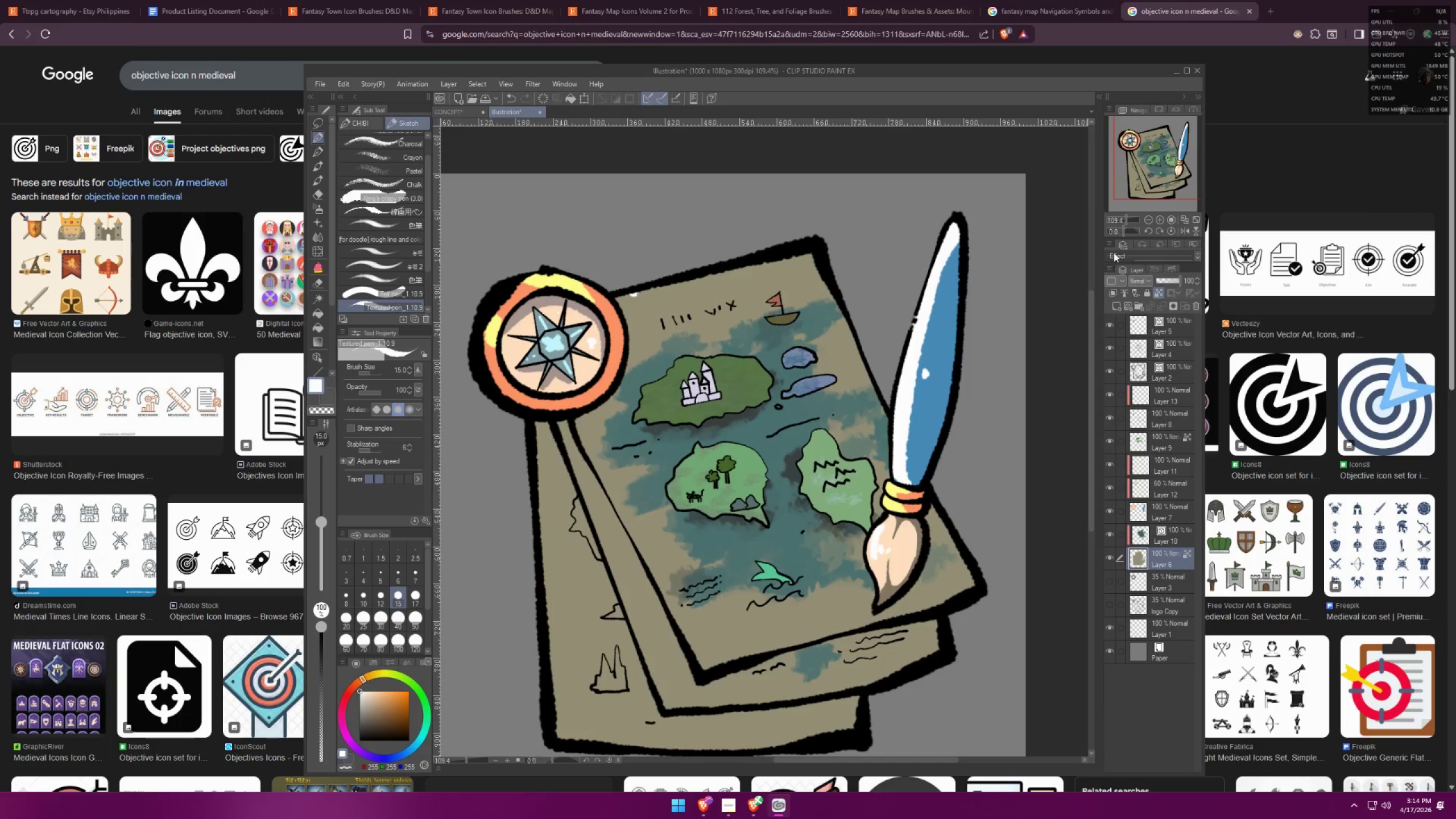 
left_click_drag(start_coordinate=[1113, 240], to_coordinate=[1077, 414])
 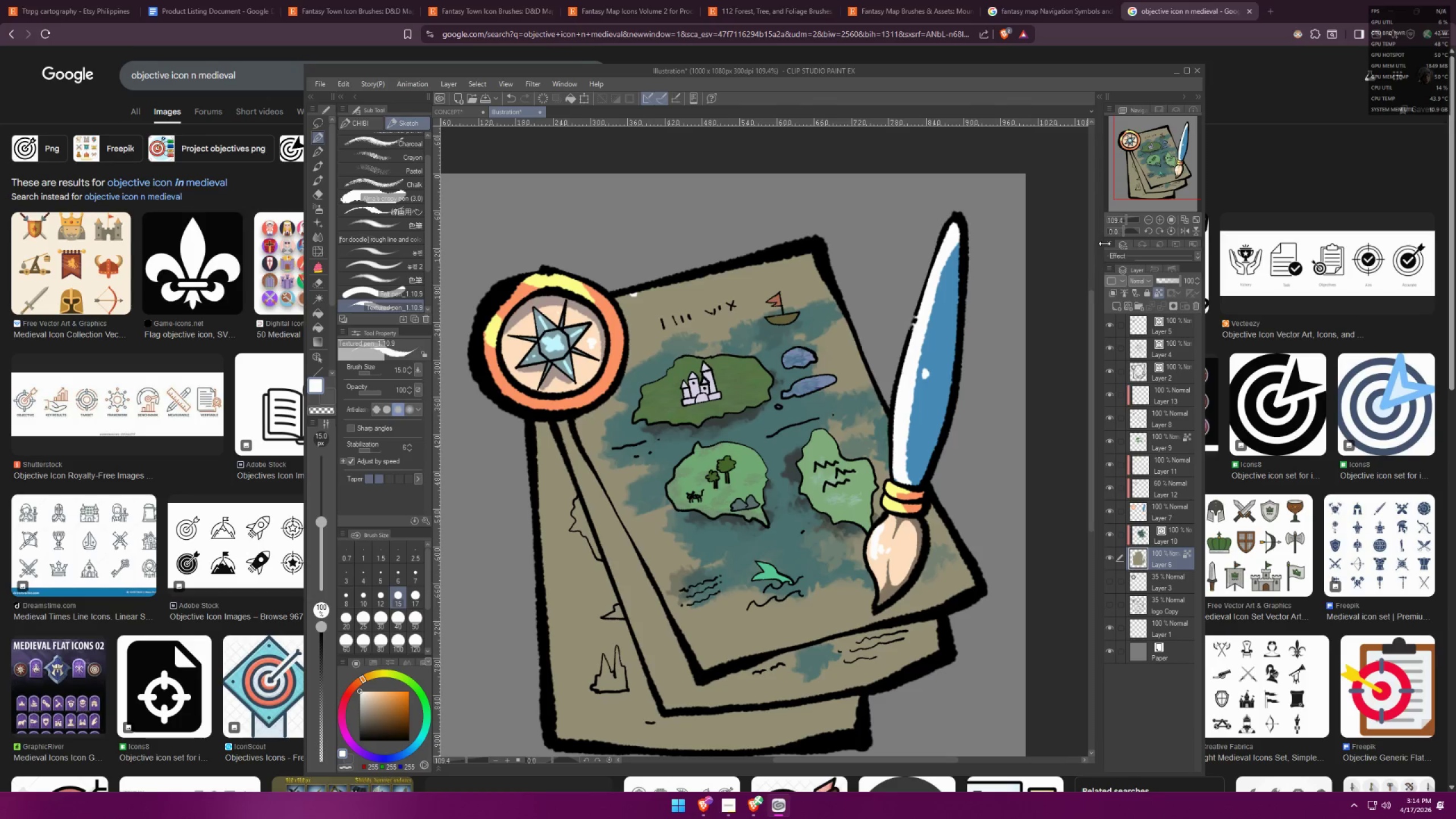 
left_click_drag(start_coordinate=[1107, 242], to_coordinate=[1108, 252])
 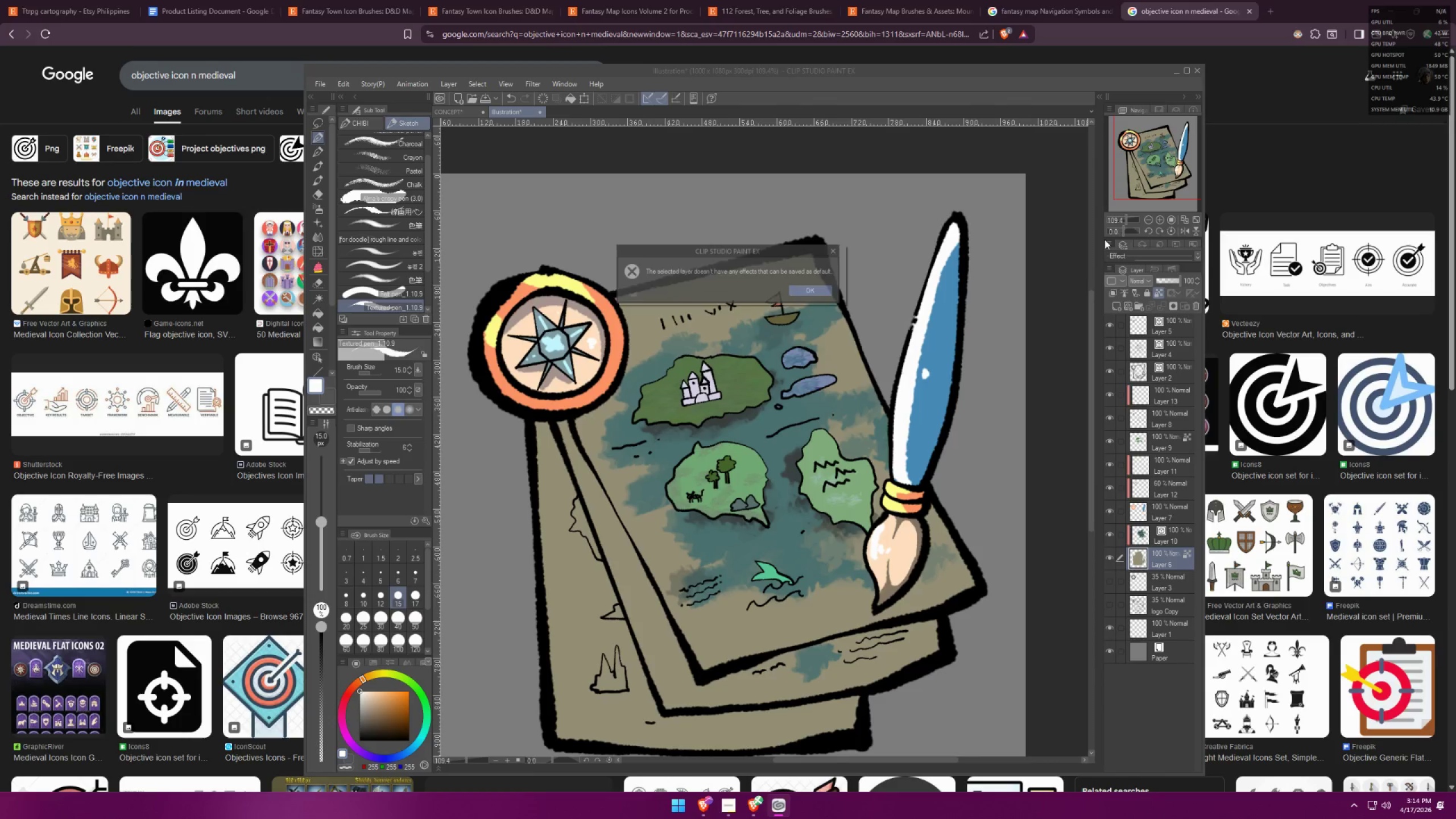 
left_click_drag(start_coordinate=[1105, 239], to_coordinate=[1105, 242])
 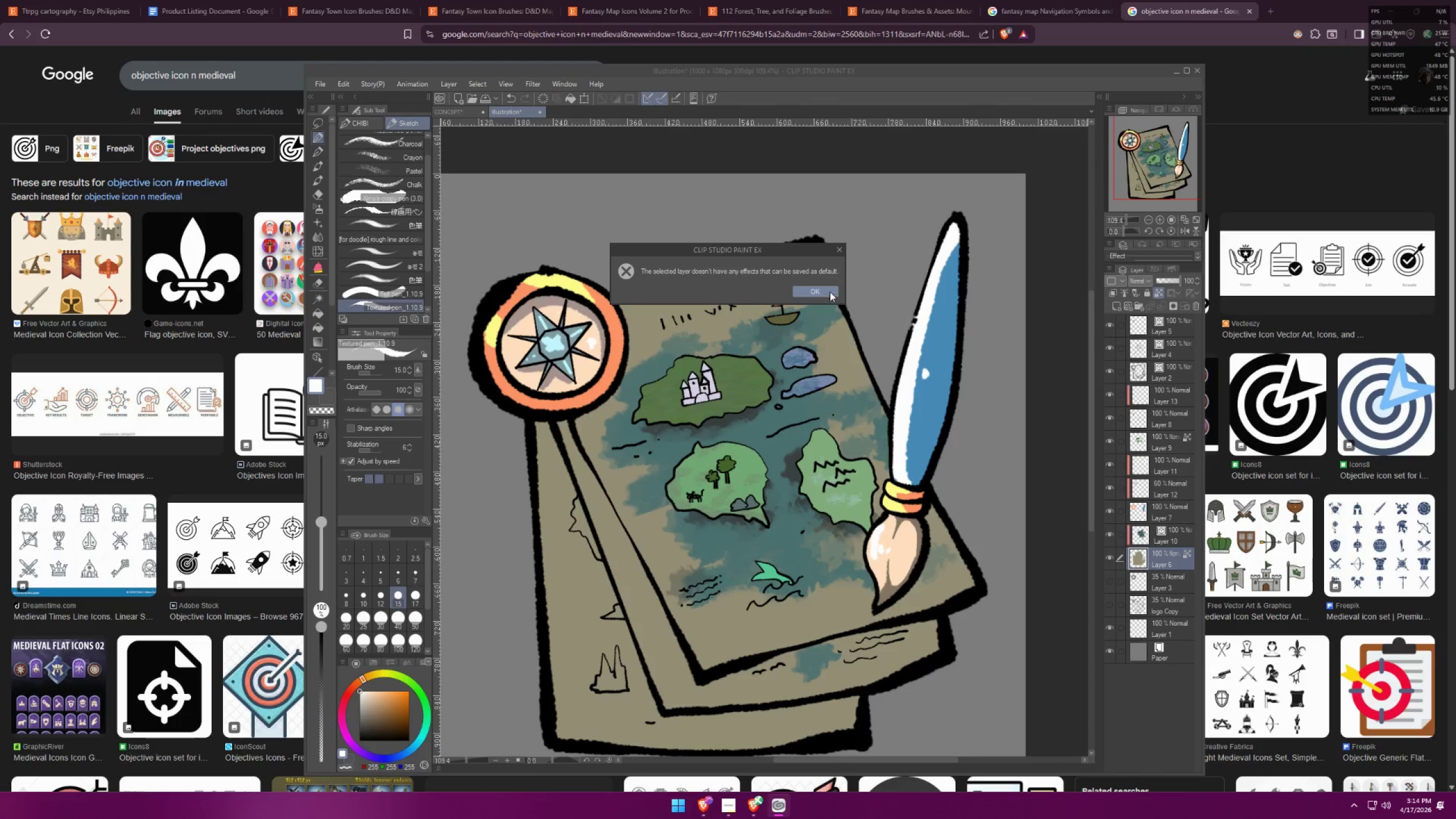 
key(Escape)
 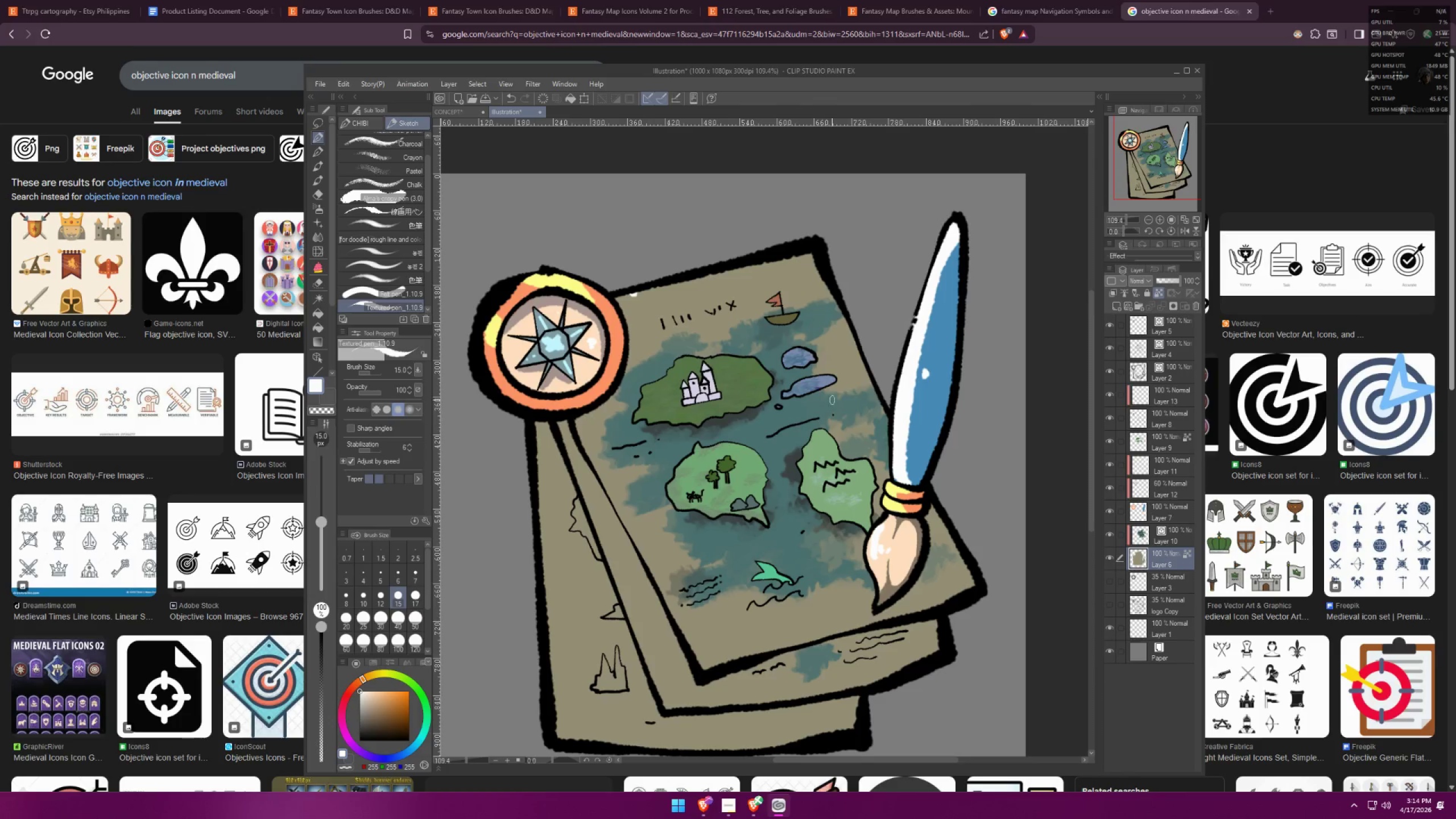 
scroll: coordinate [743, 410], scroll_direction: up, amount: 3.0
 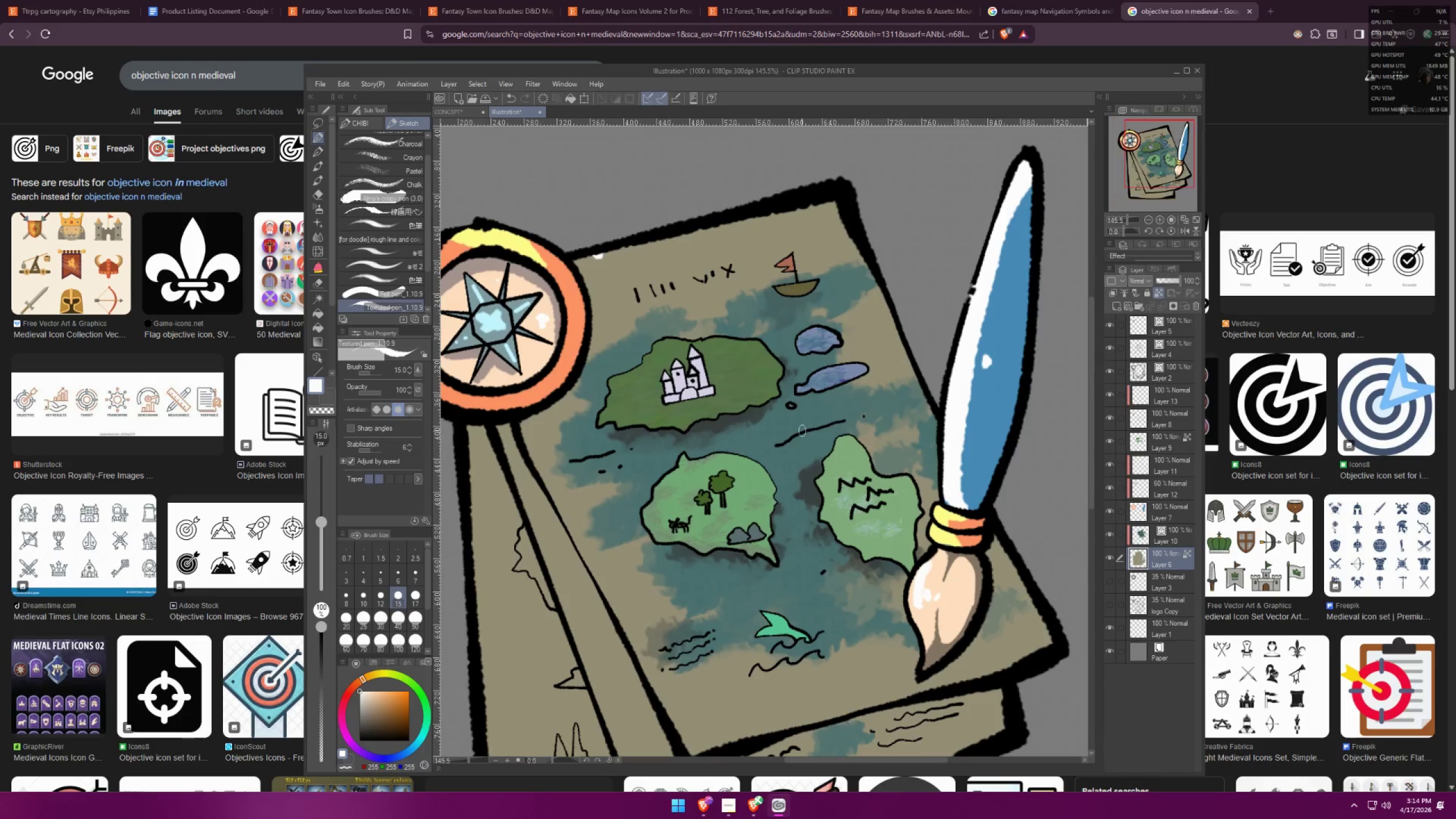 
left_click_drag(start_coordinate=[832, 420], to_coordinate=[856, 419])
 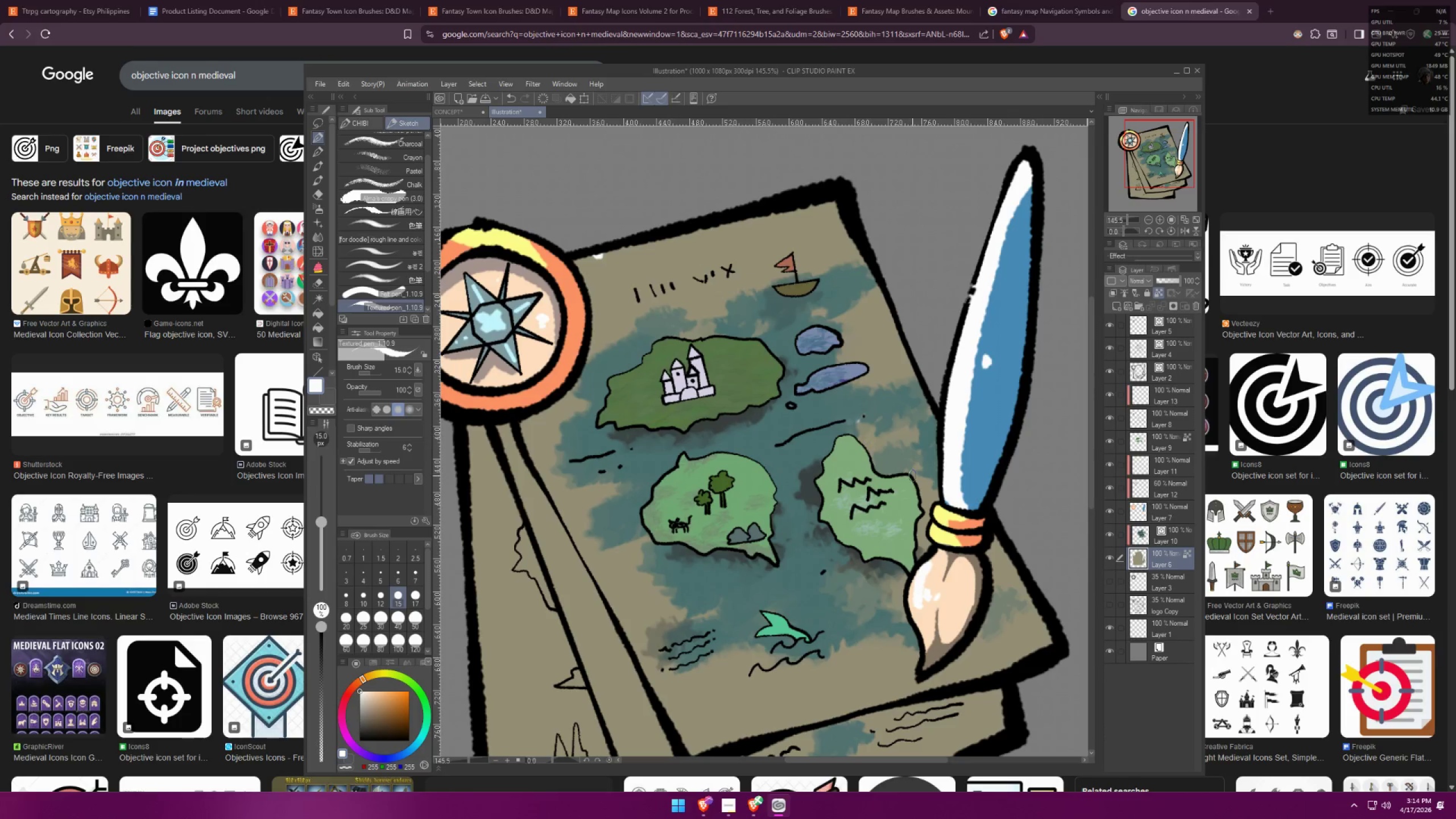 
key(Control+ControlLeft)
 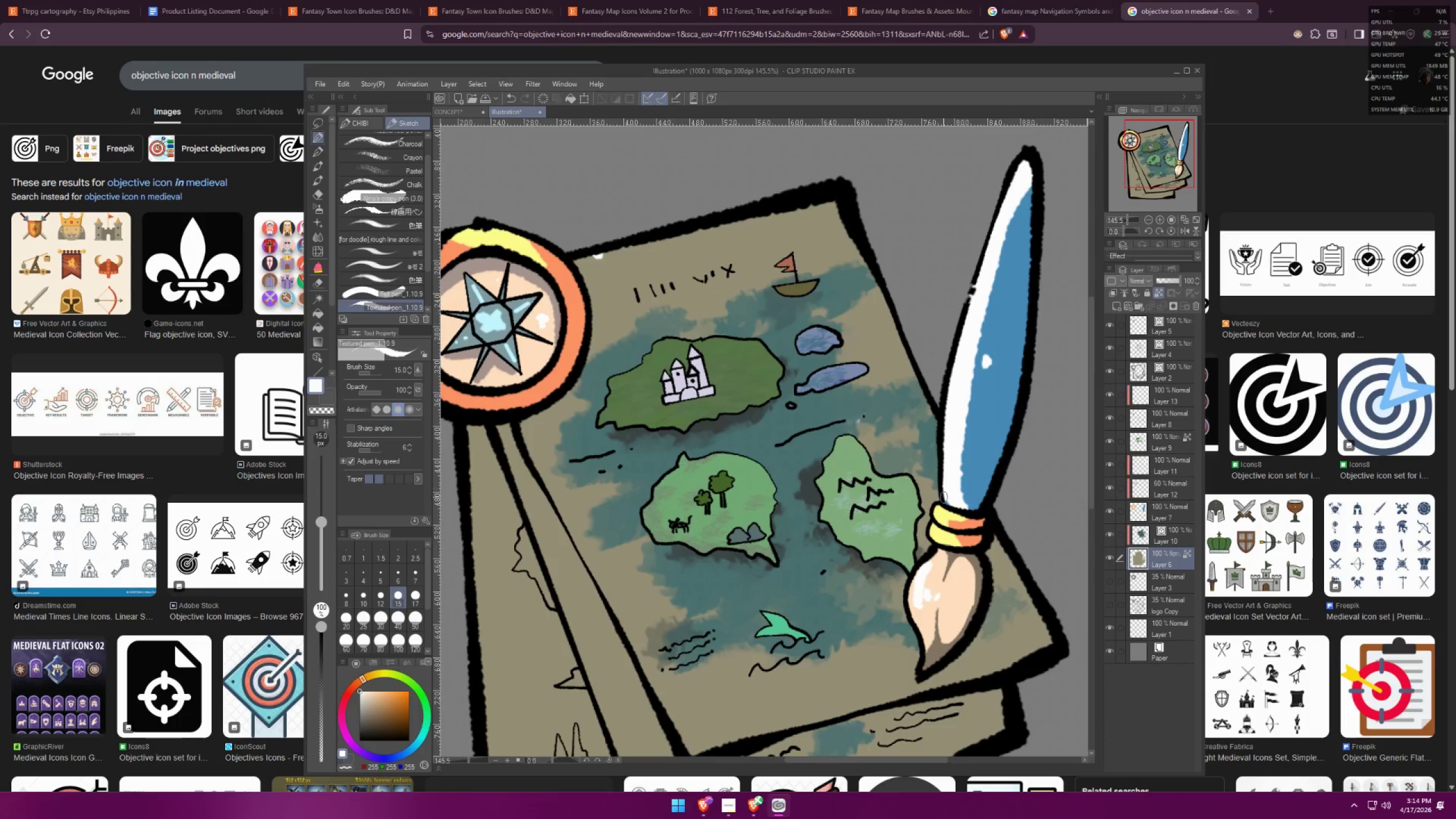 
key(Control+Z)
 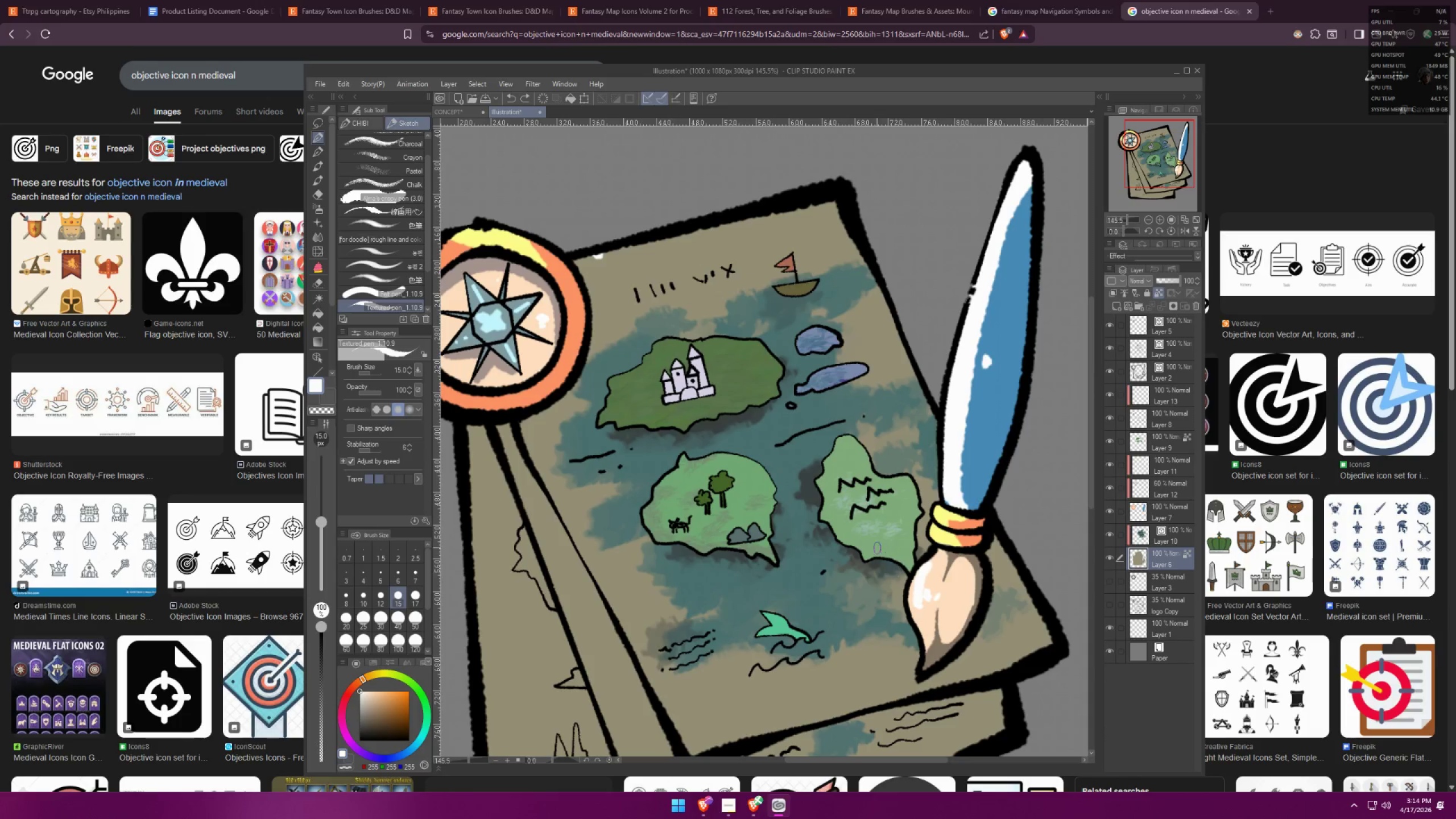 
left_click_drag(start_coordinate=[840, 568], to_coordinate=[864, 566])
 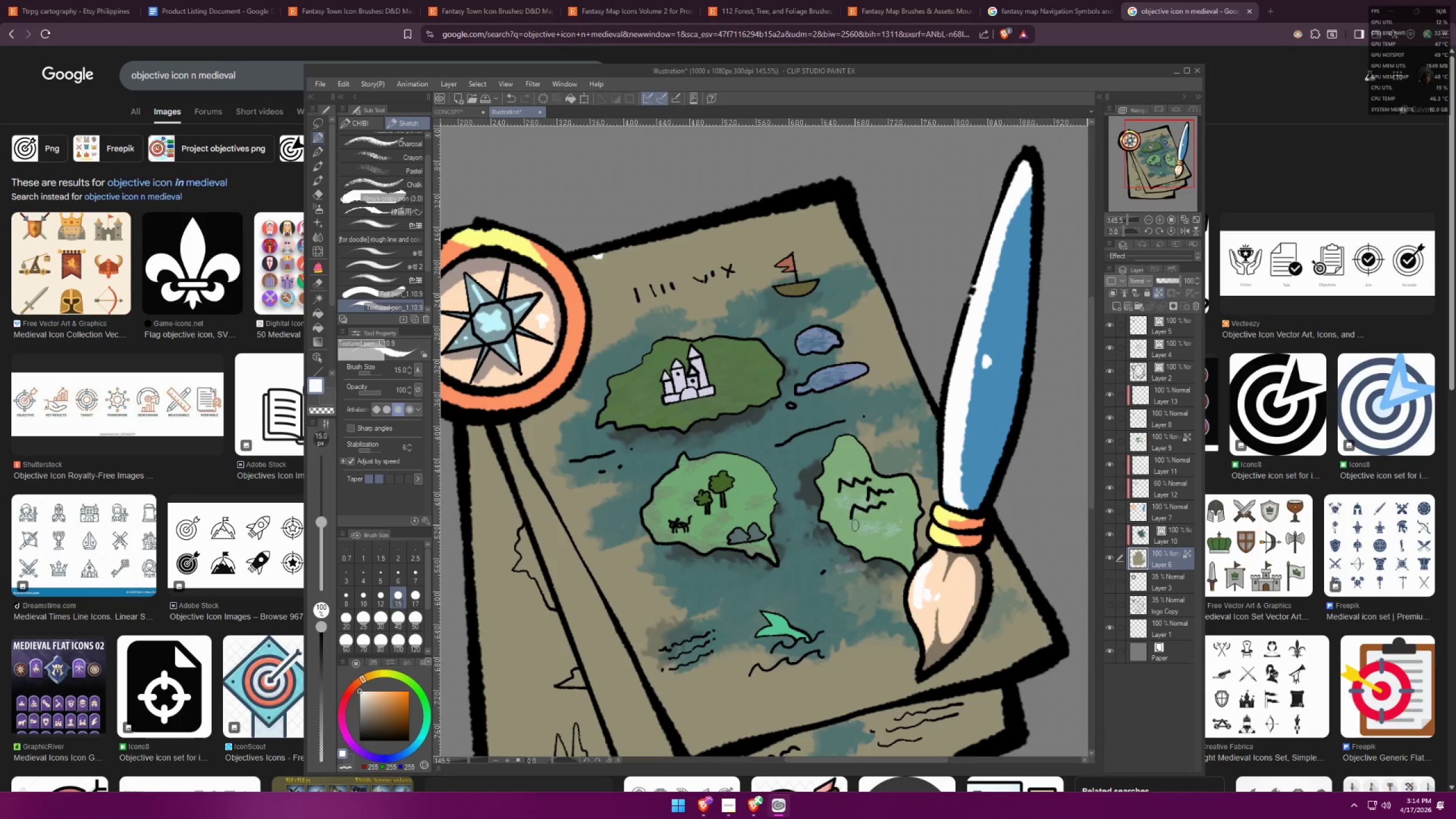 
left_click_drag(start_coordinate=[834, 586], to_coordinate=[847, 576])
 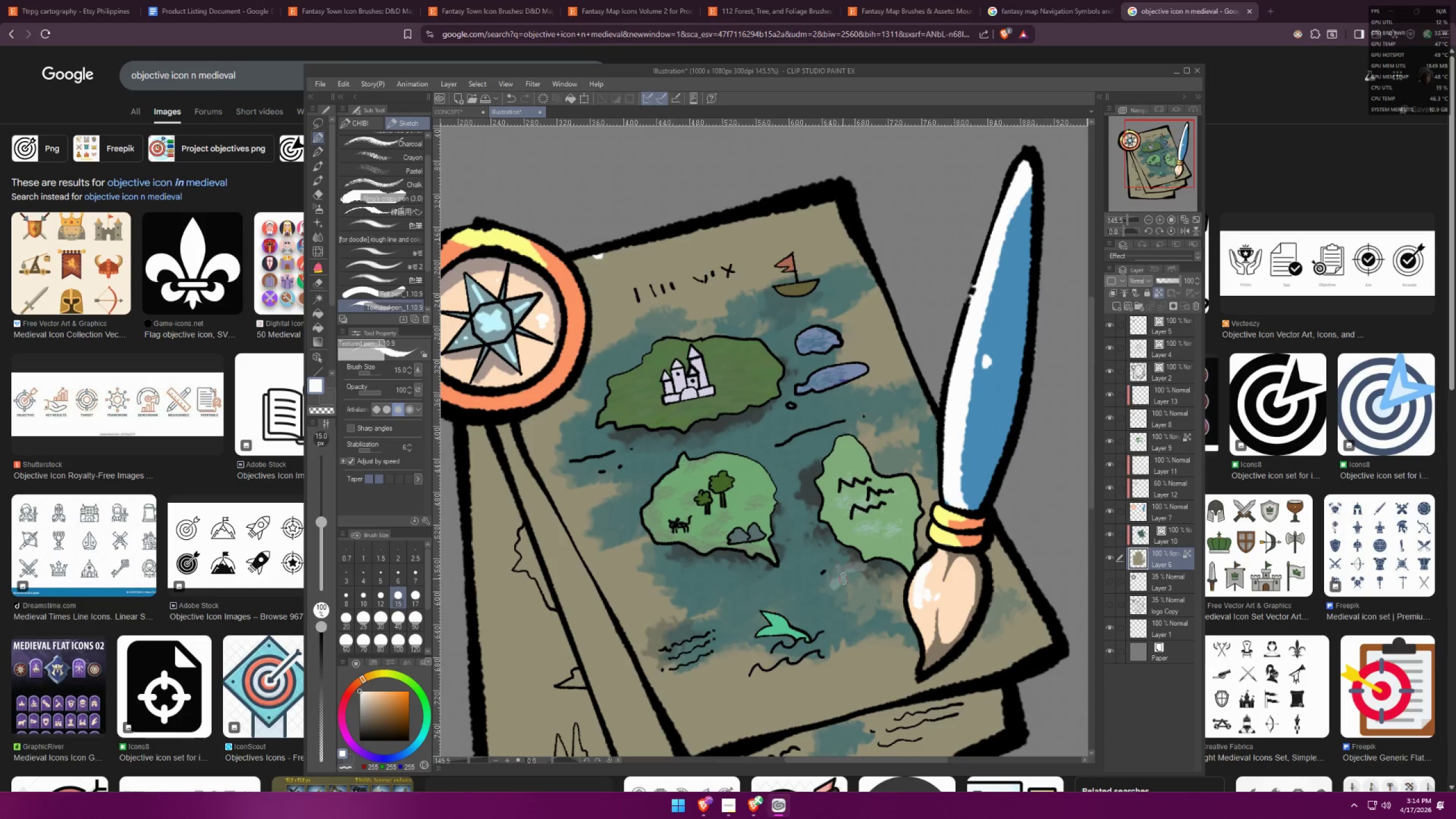 
key(Control+Z)
 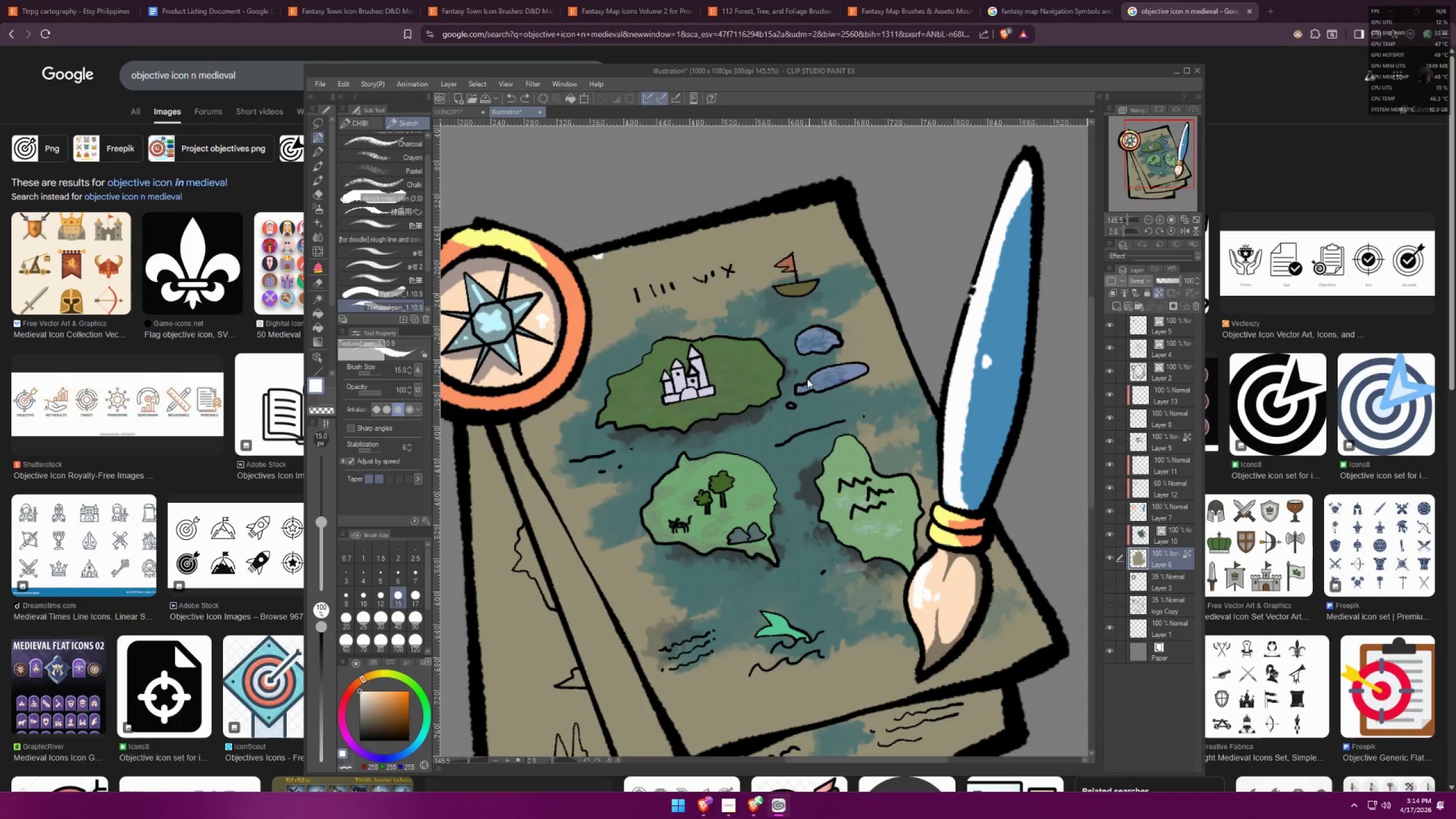 
key(Control+Z)
 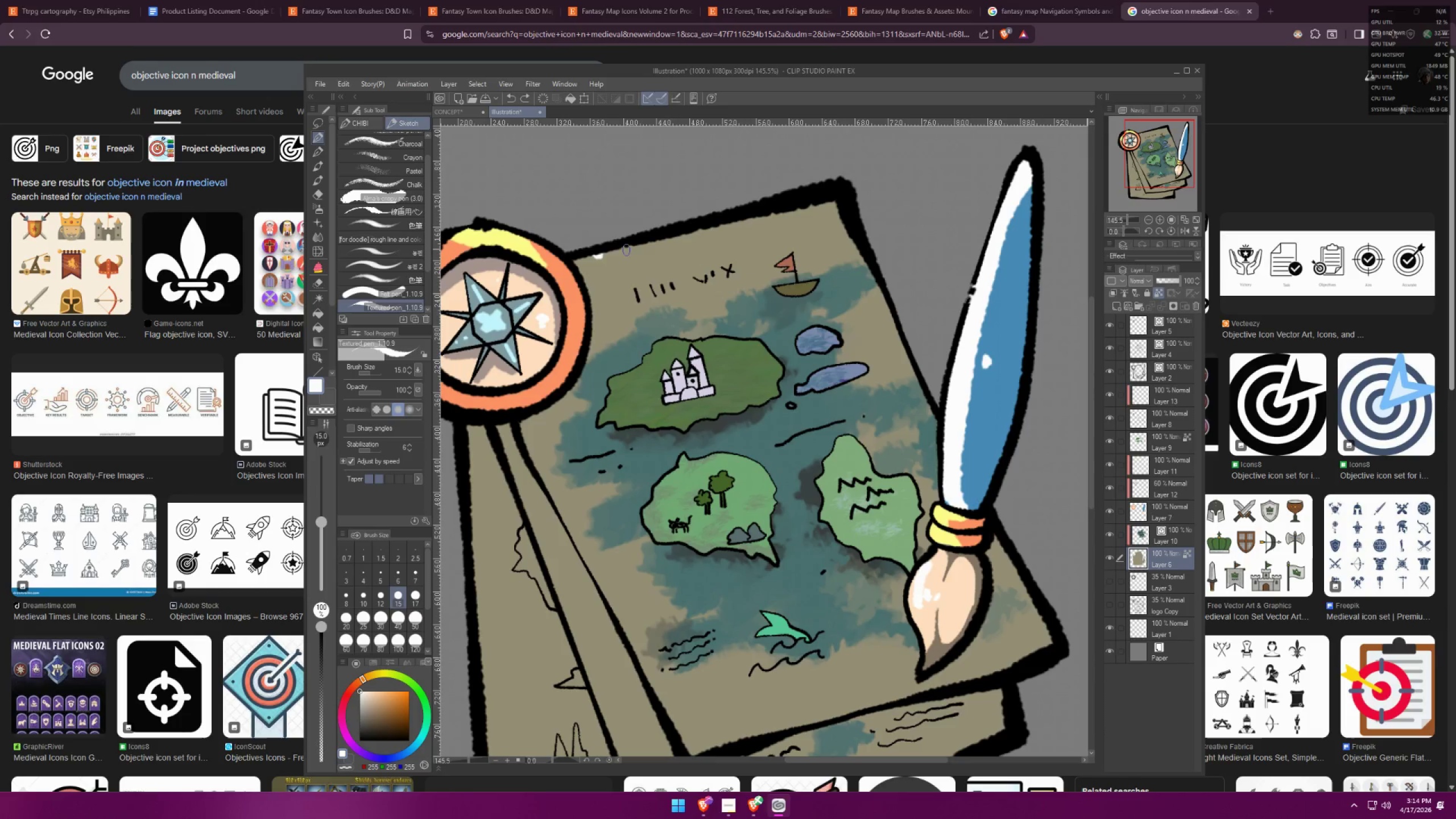 
left_click_drag(start_coordinate=[607, 253], to_coordinate=[666, 247])
 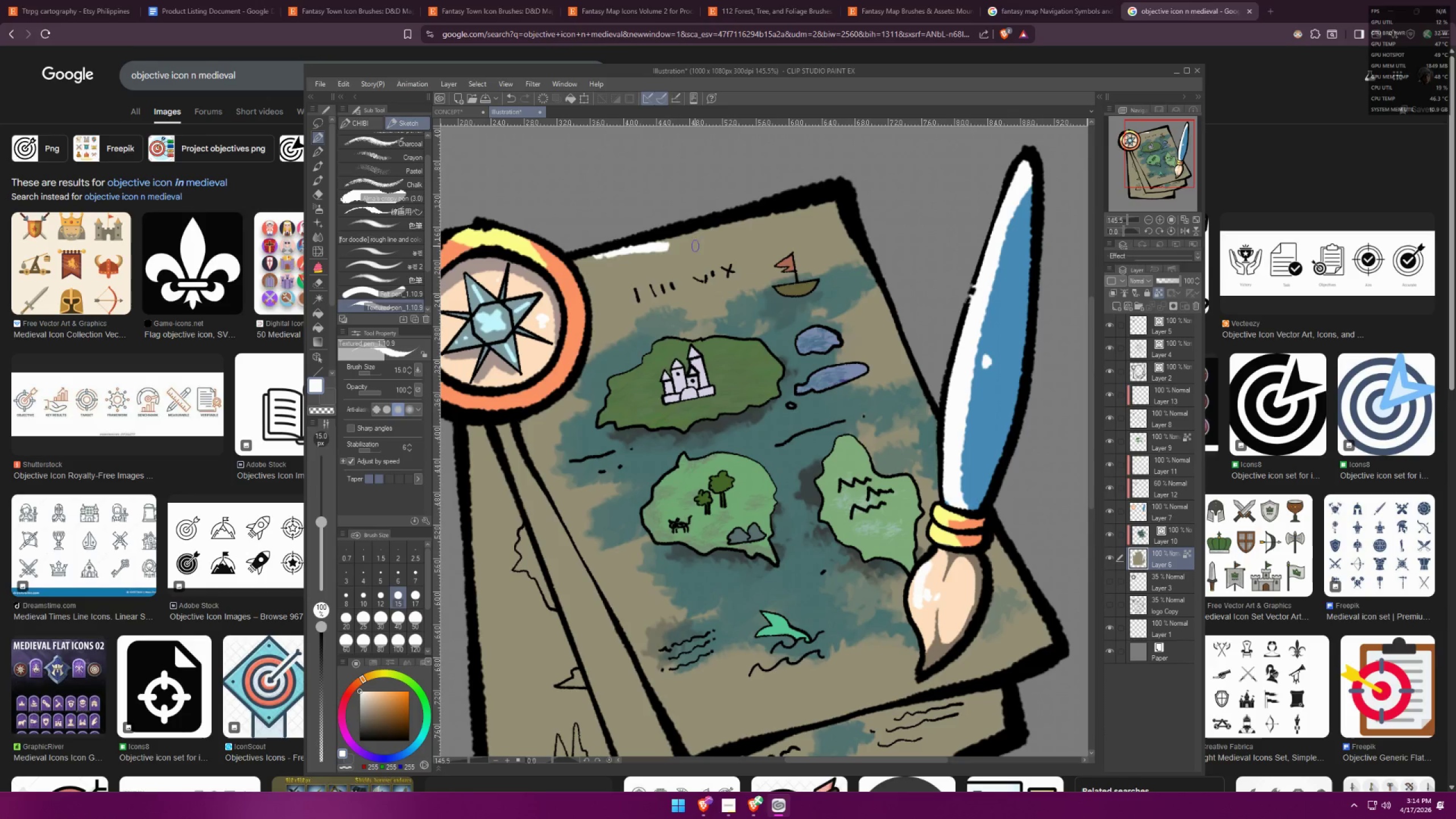 
key(Control+Z)
 